 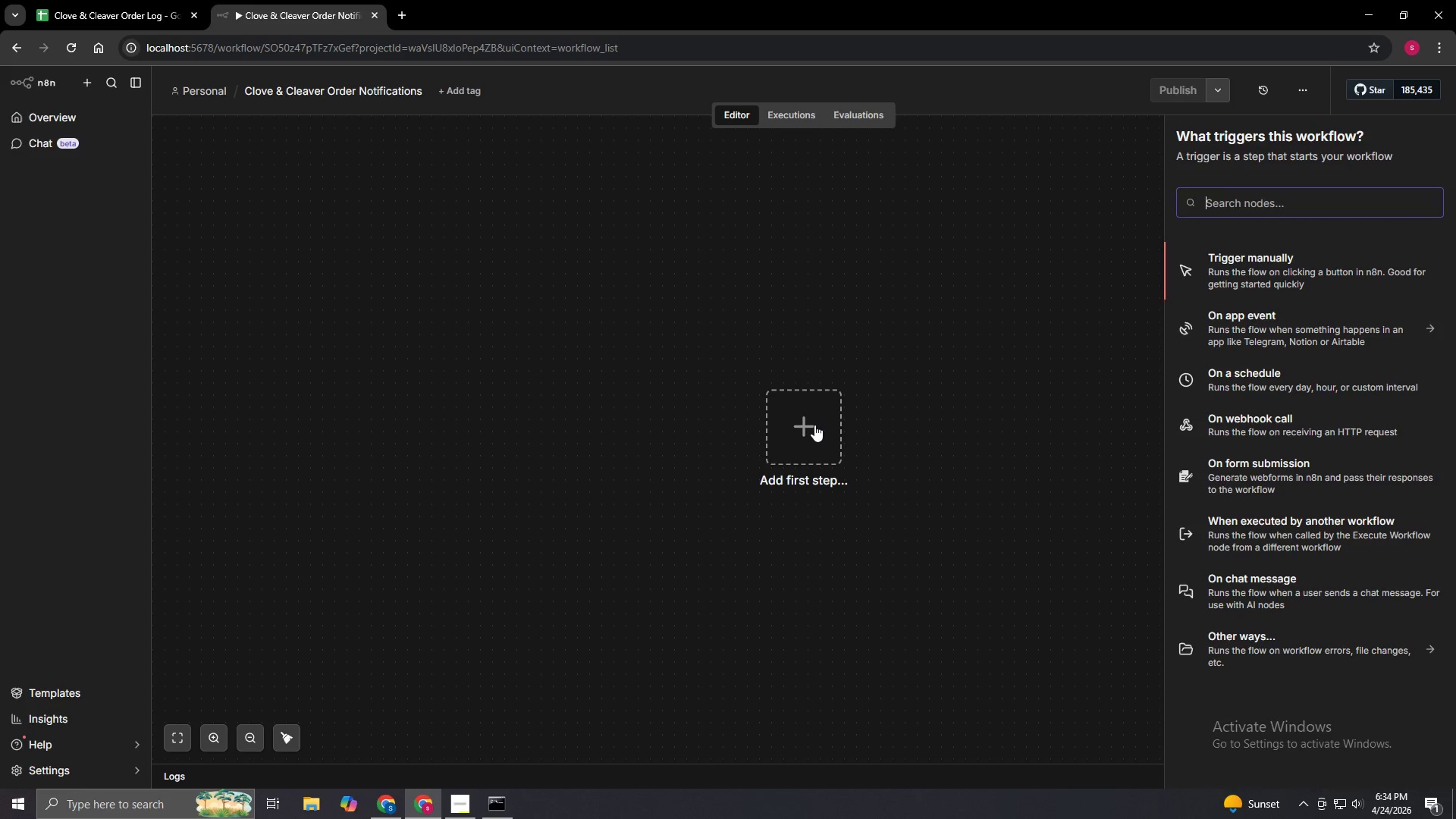 
type(GOogle Sheets Trigger)
 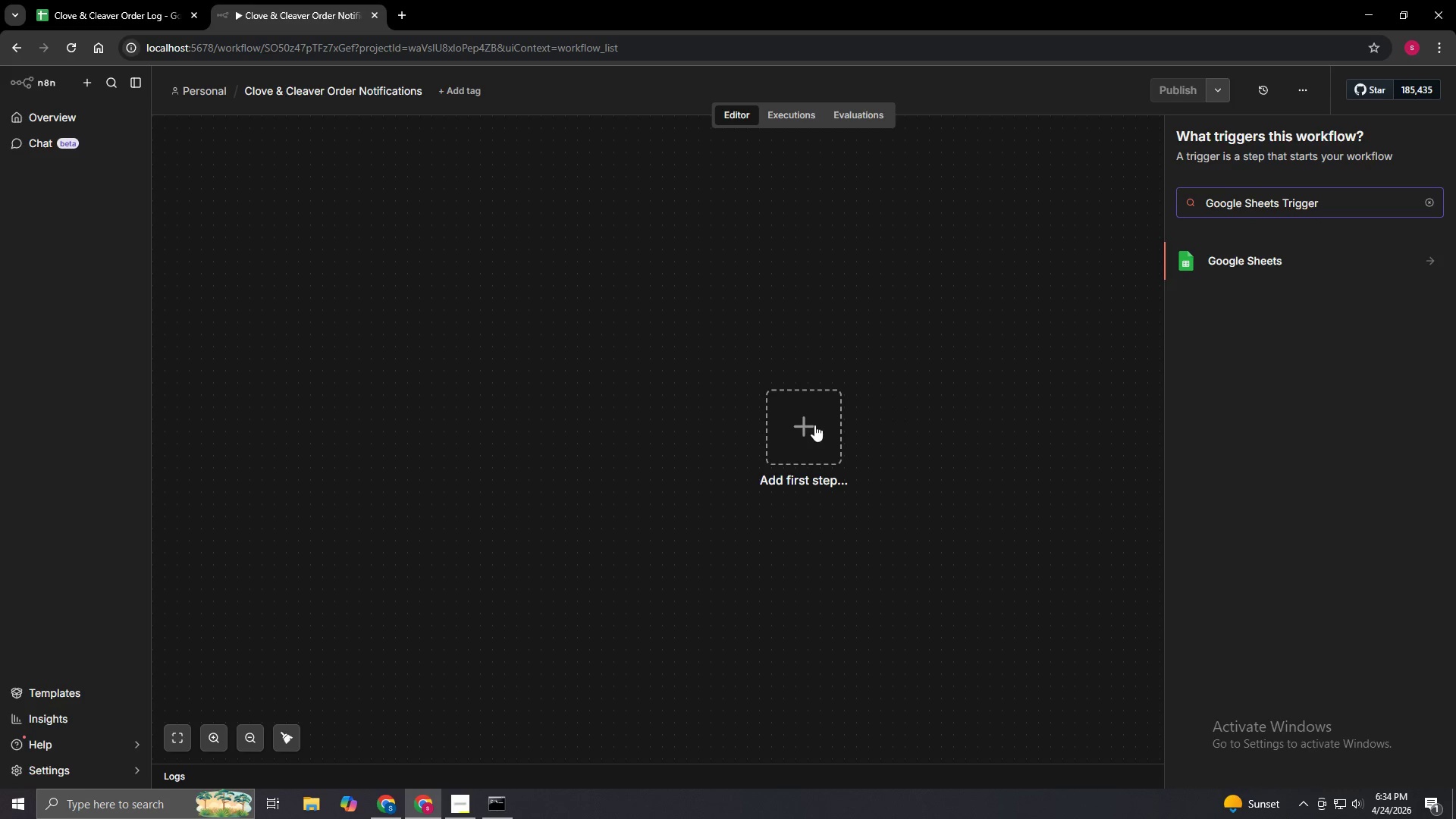 
left_click([1432, 259])
 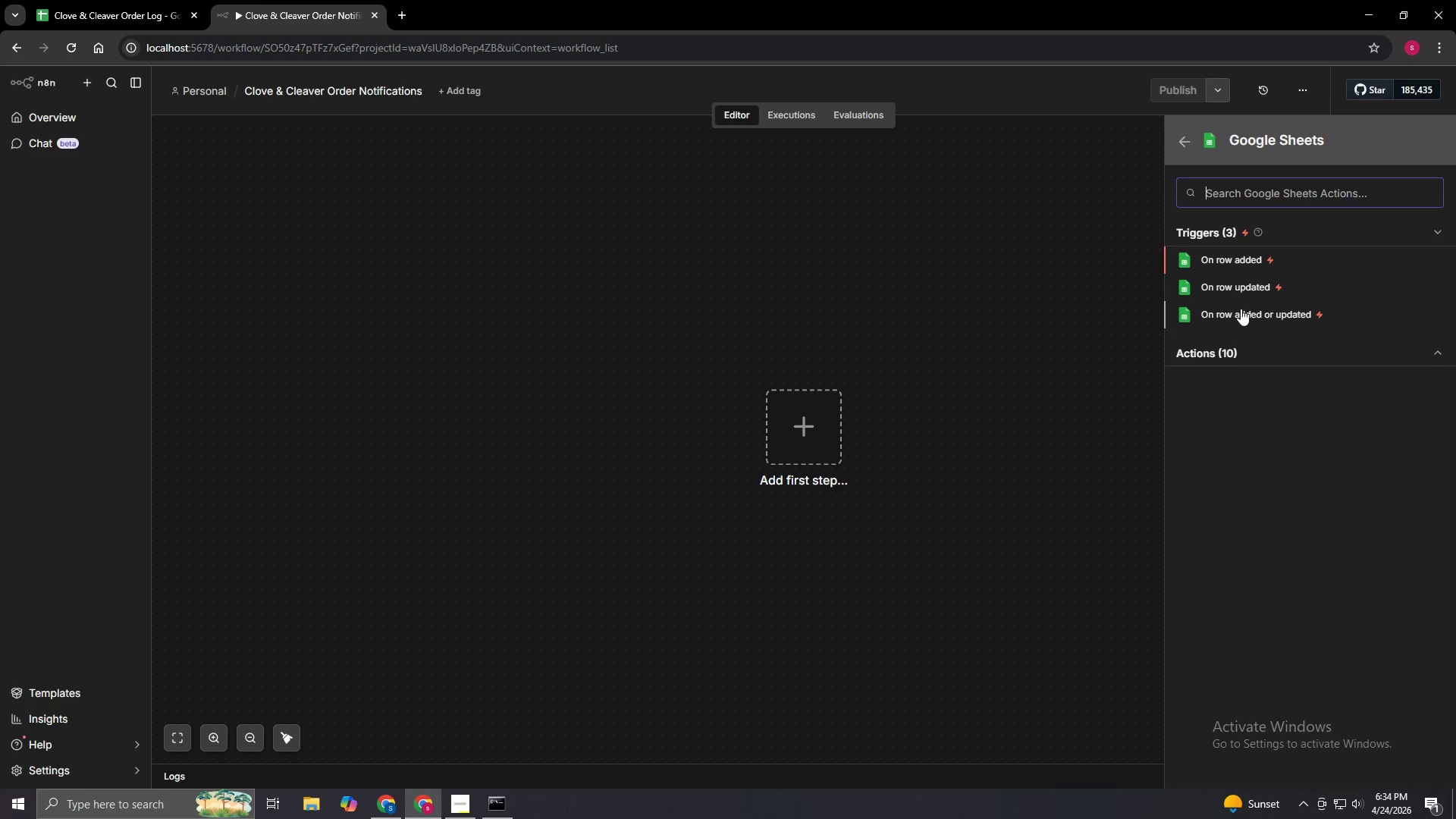 
wait(22.09)
 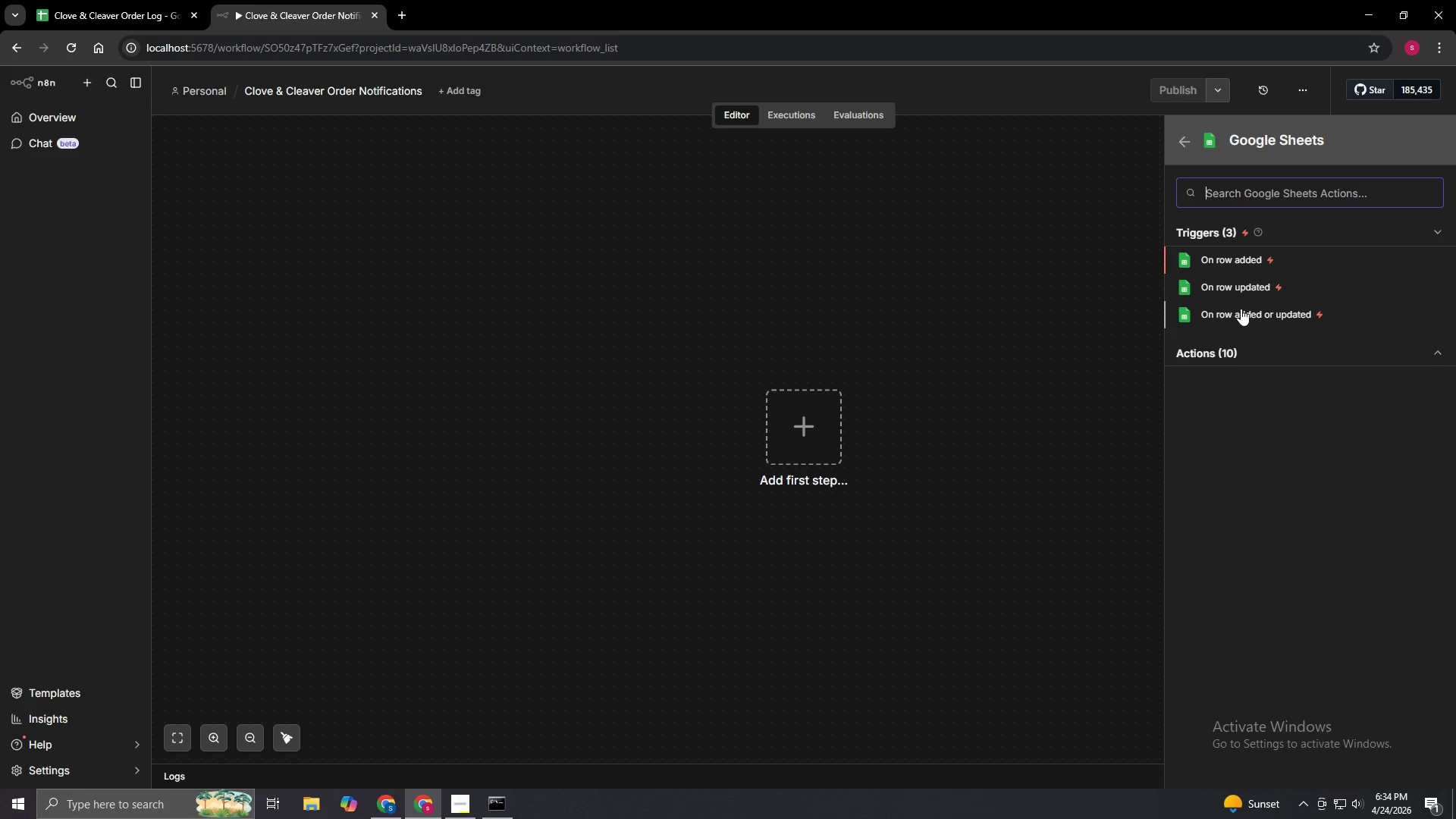 
left_click([1237, 268])
 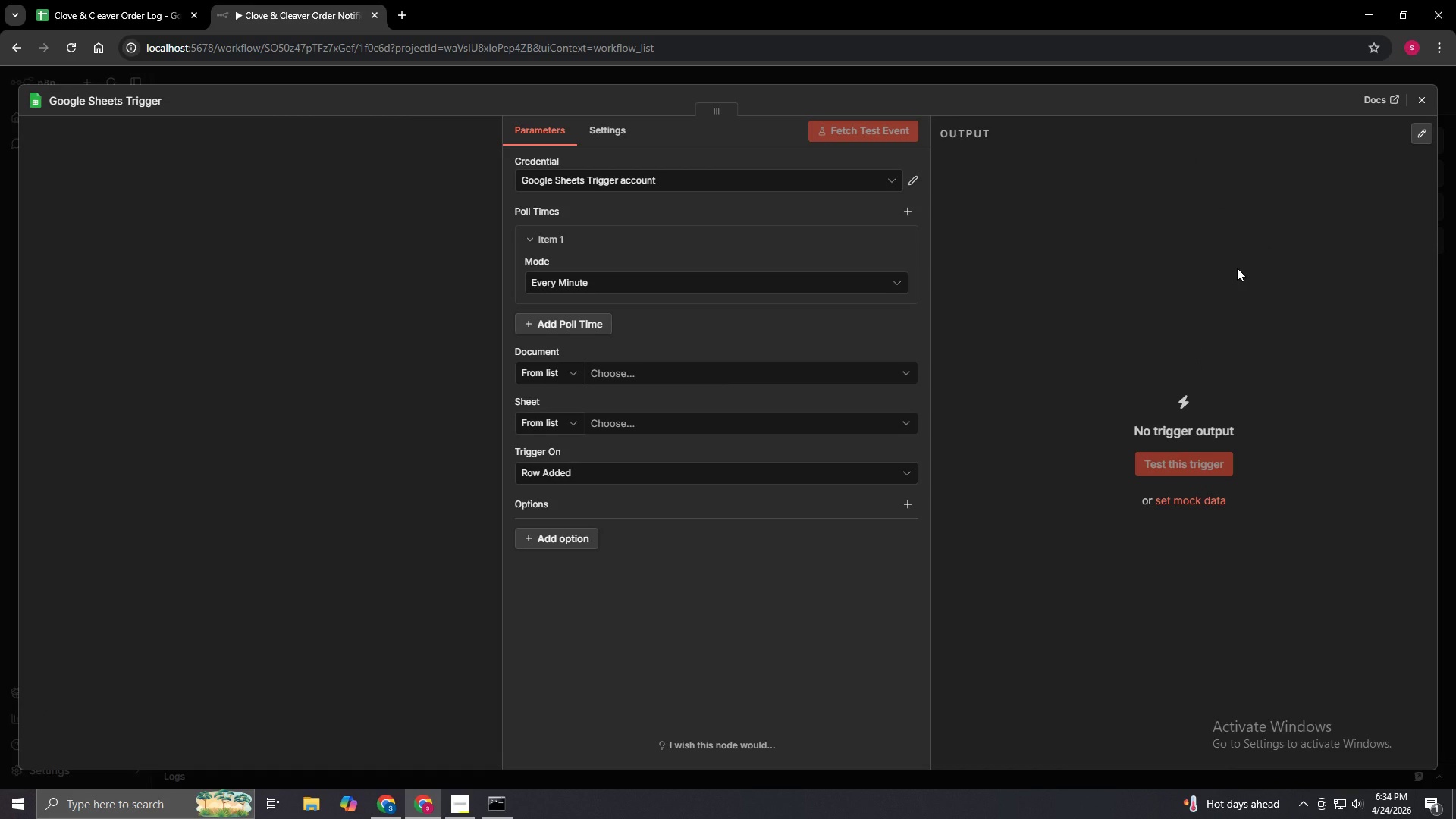 
wait(8.22)
 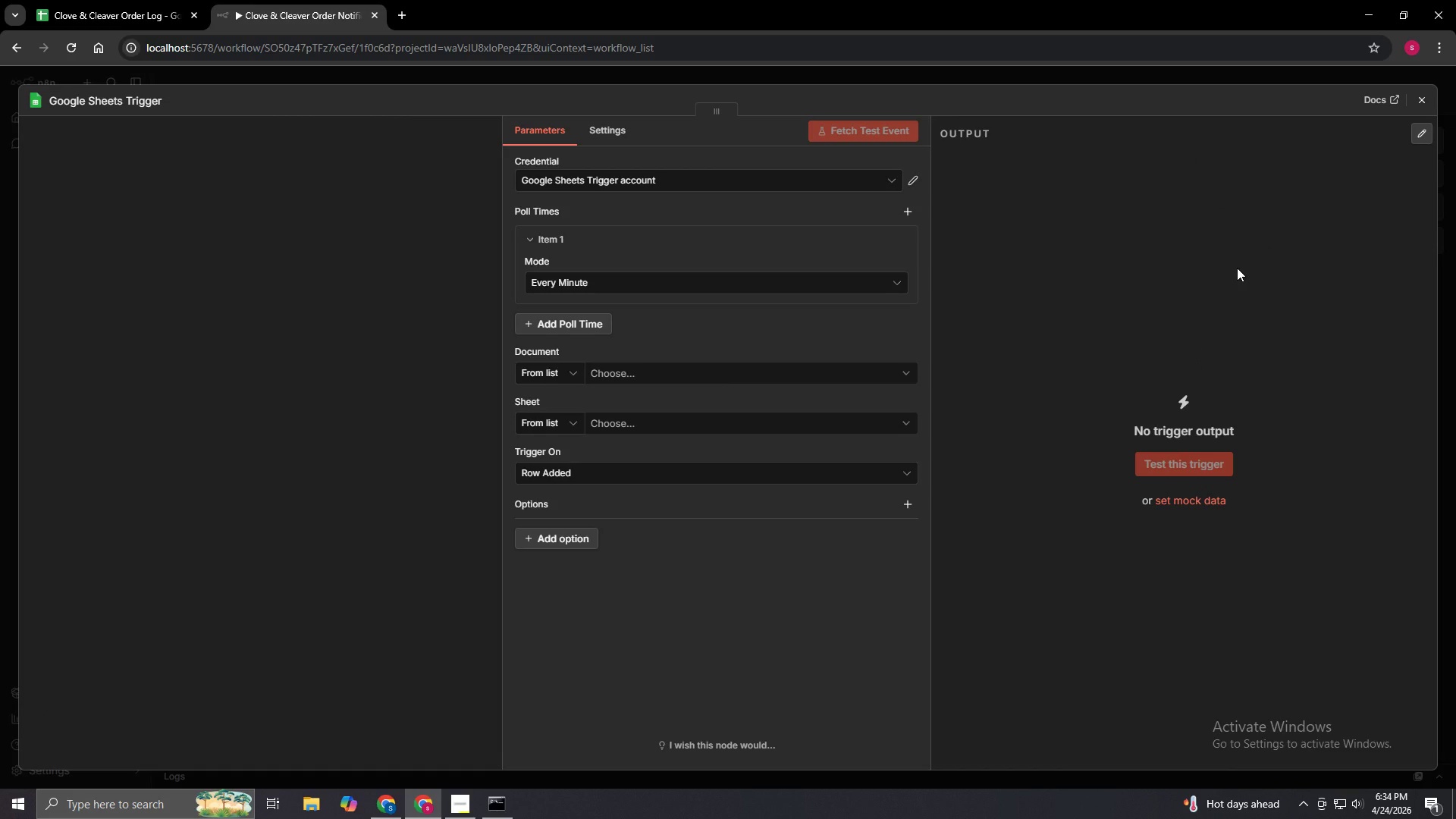 
left_click([629, 481])
 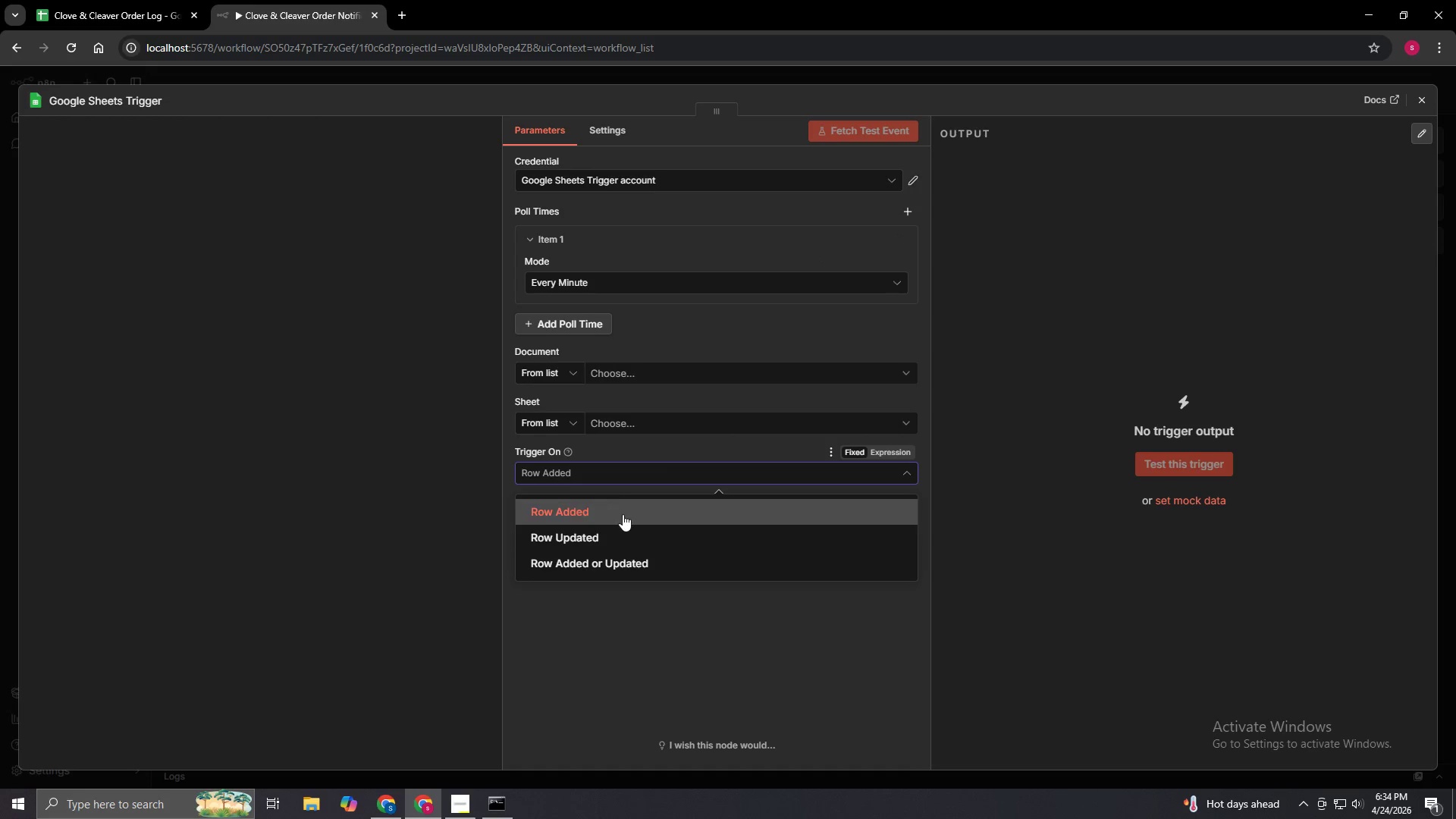 
left_click([623, 514])
 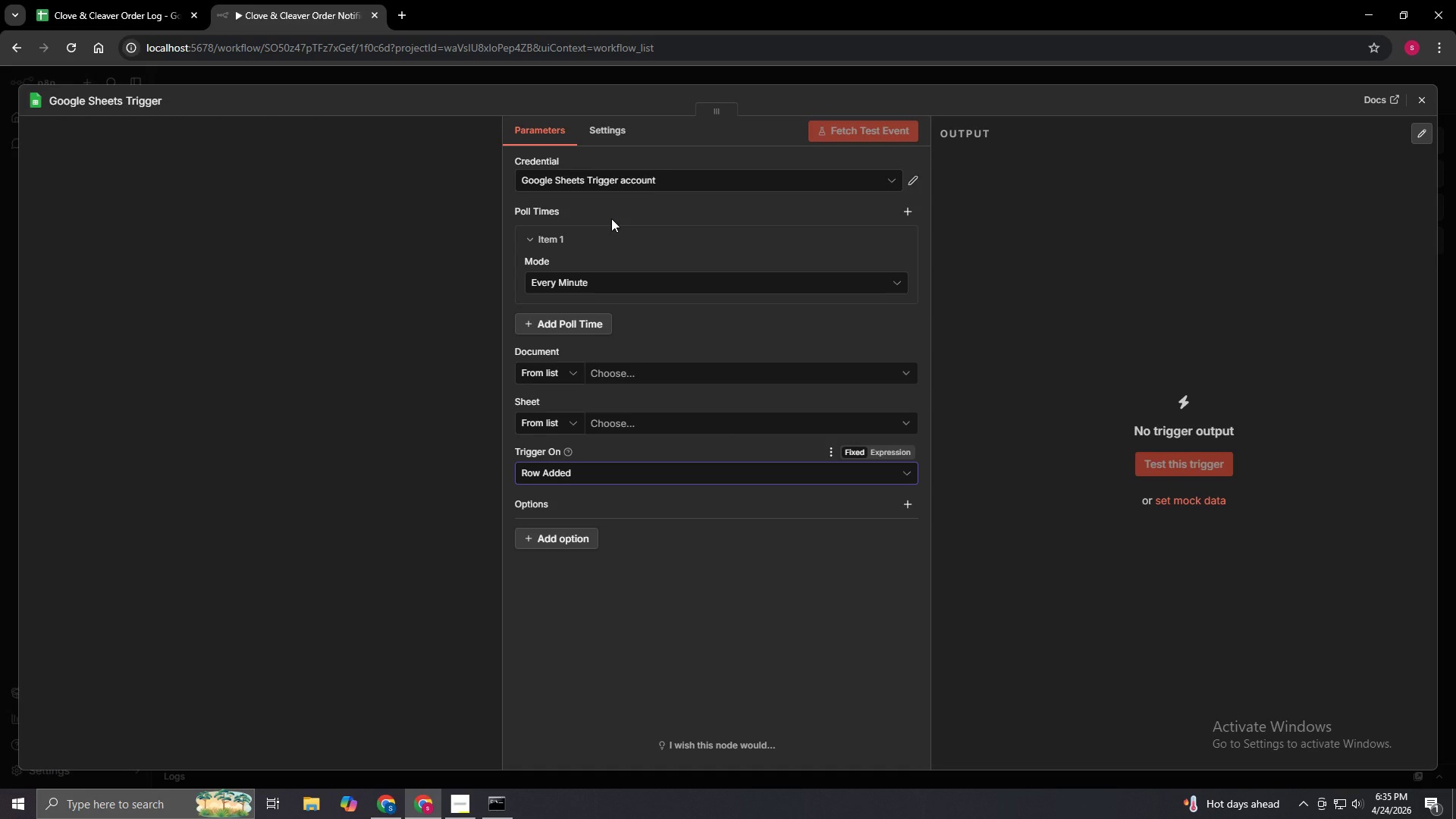 
wait(20.5)
 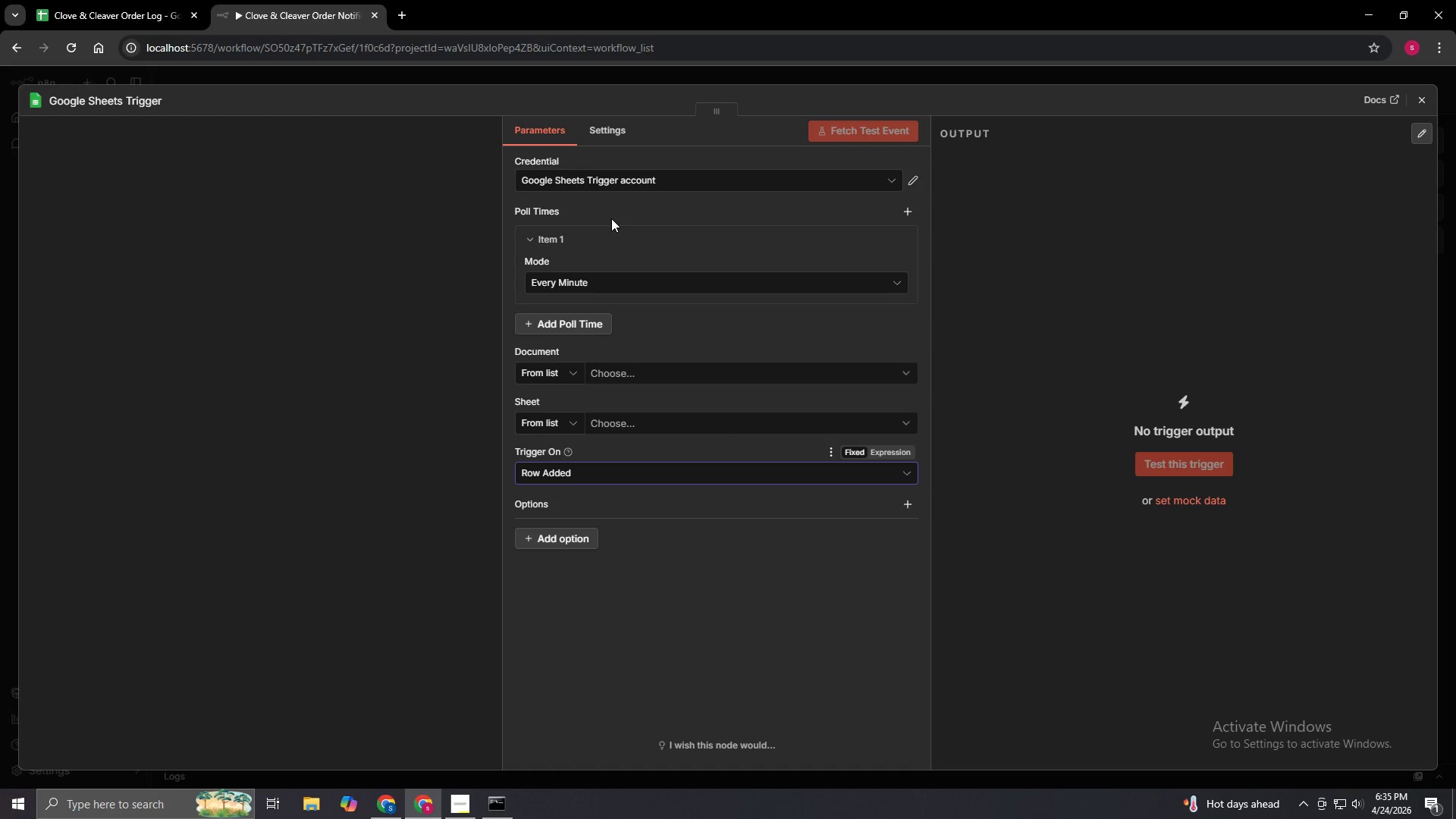 
left_click([424, 296])
 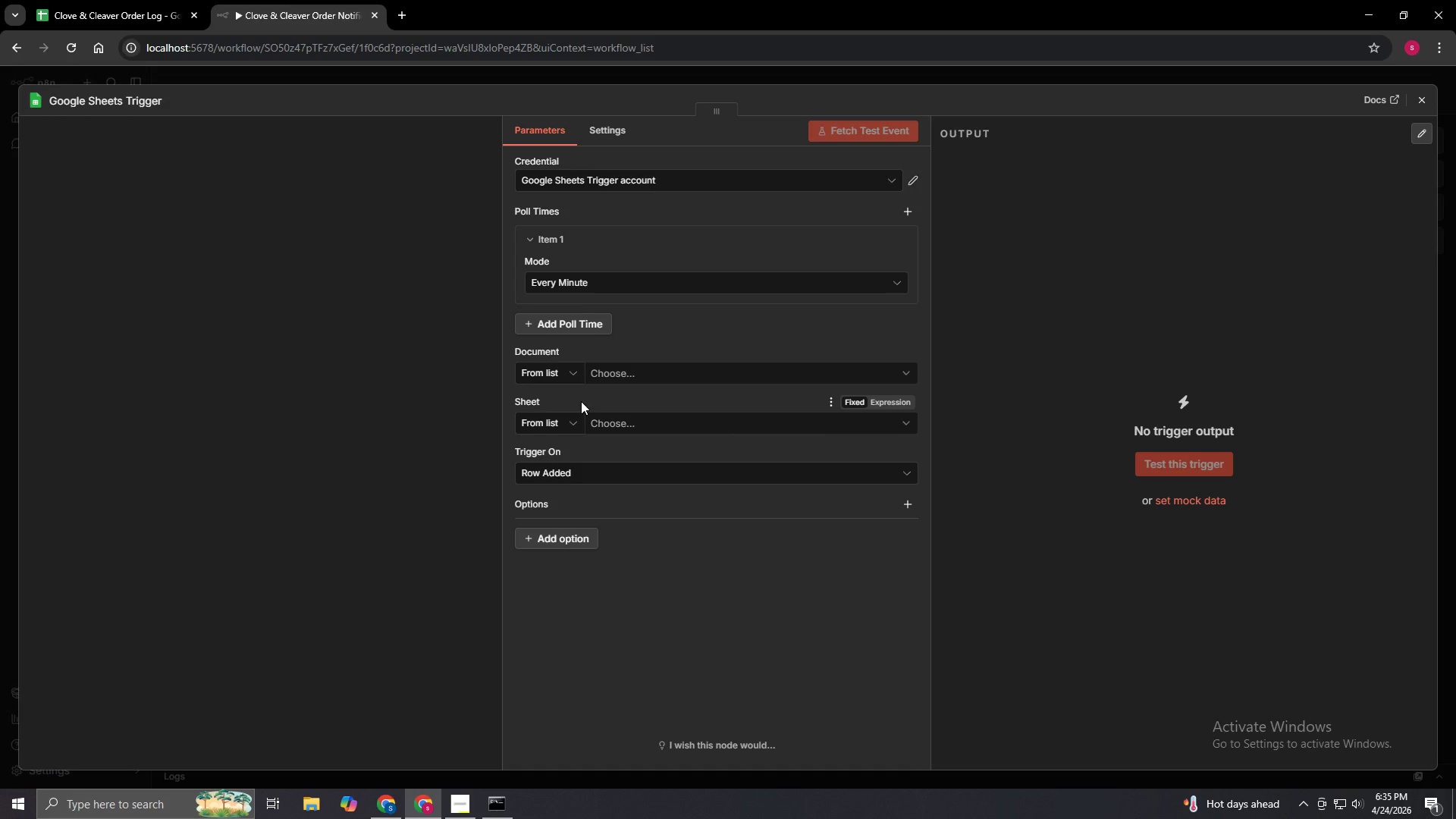 
wait(16.61)
 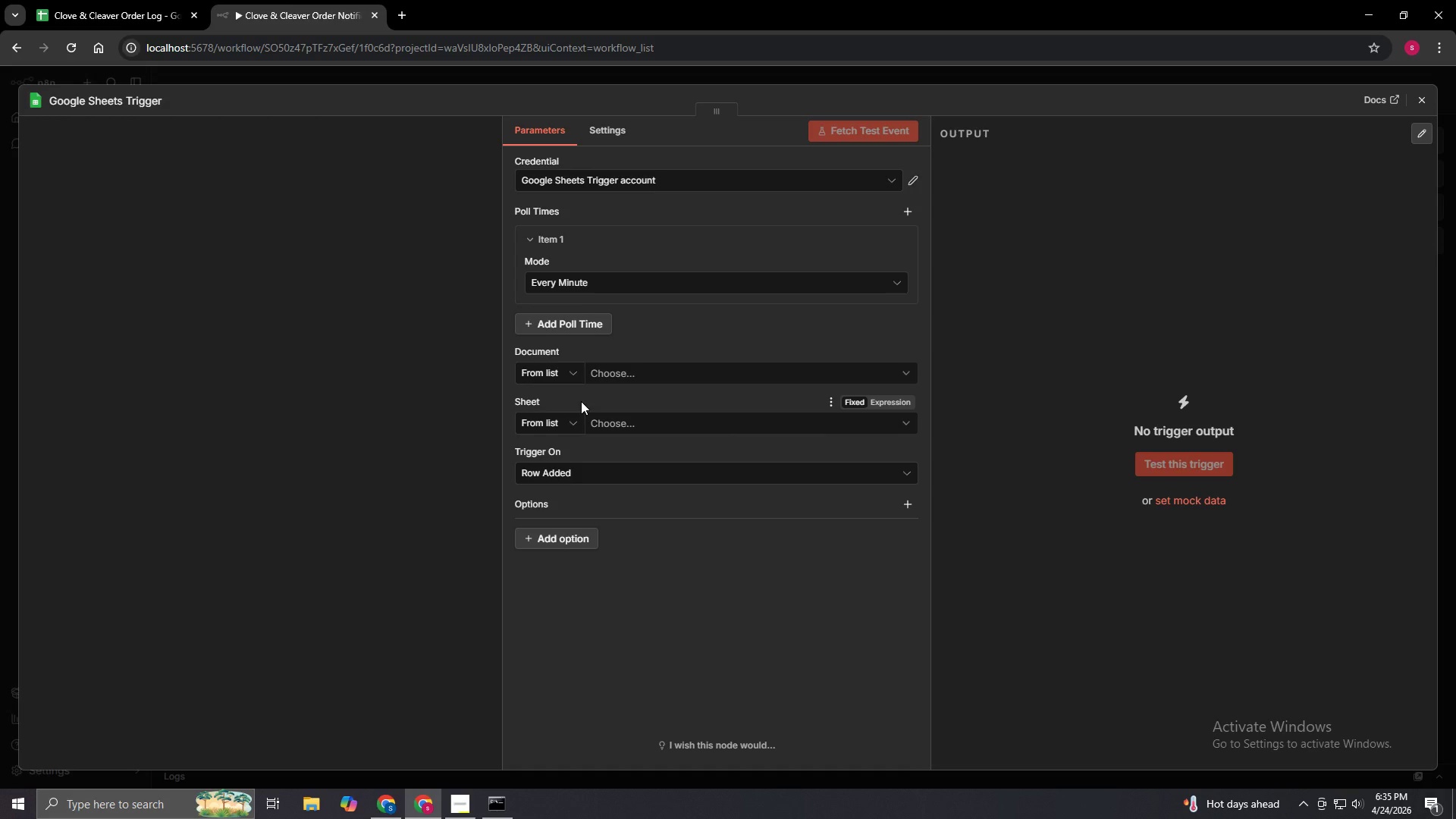 
left_click([657, 381])
 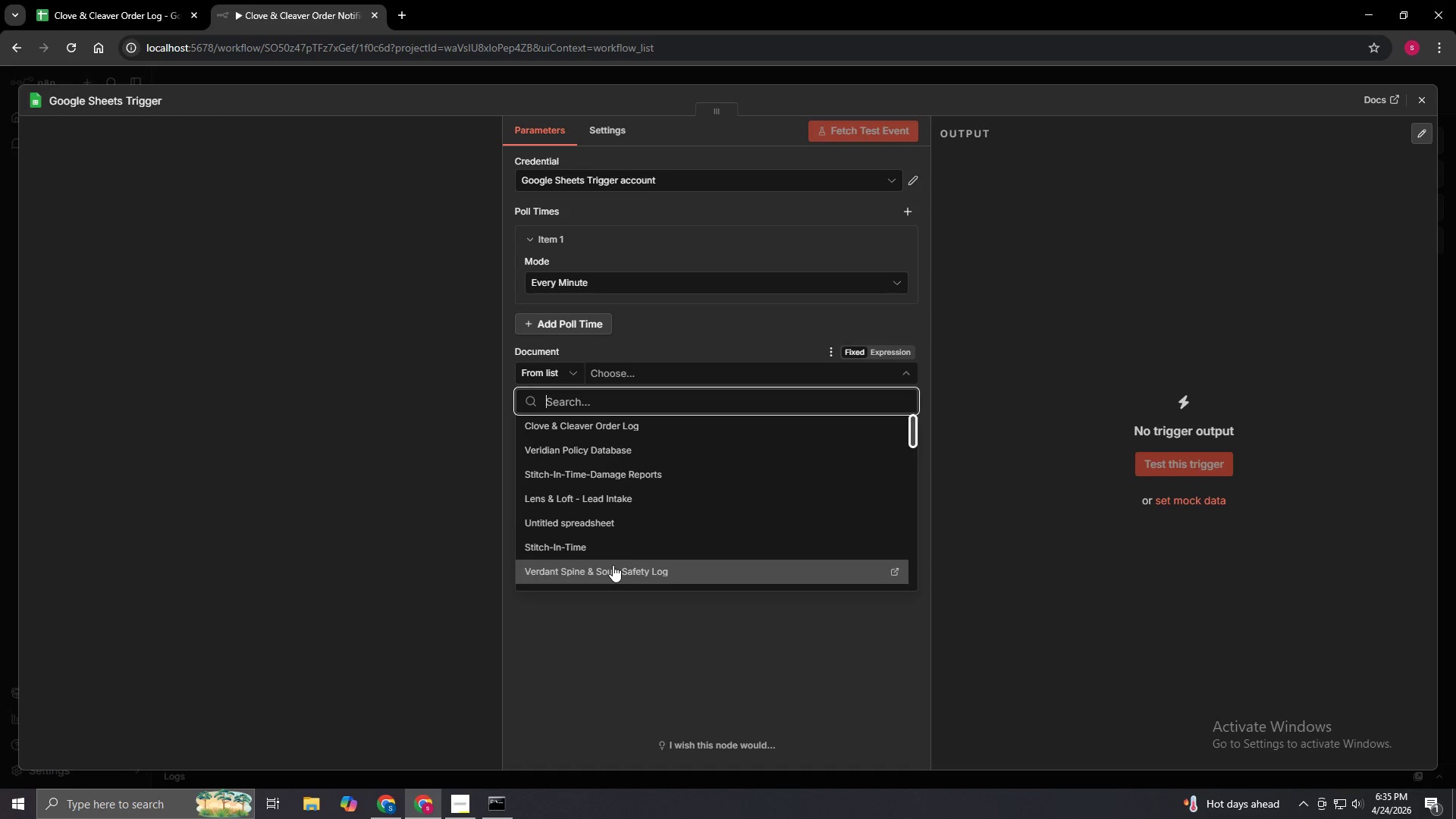 
left_click([607, 372])
 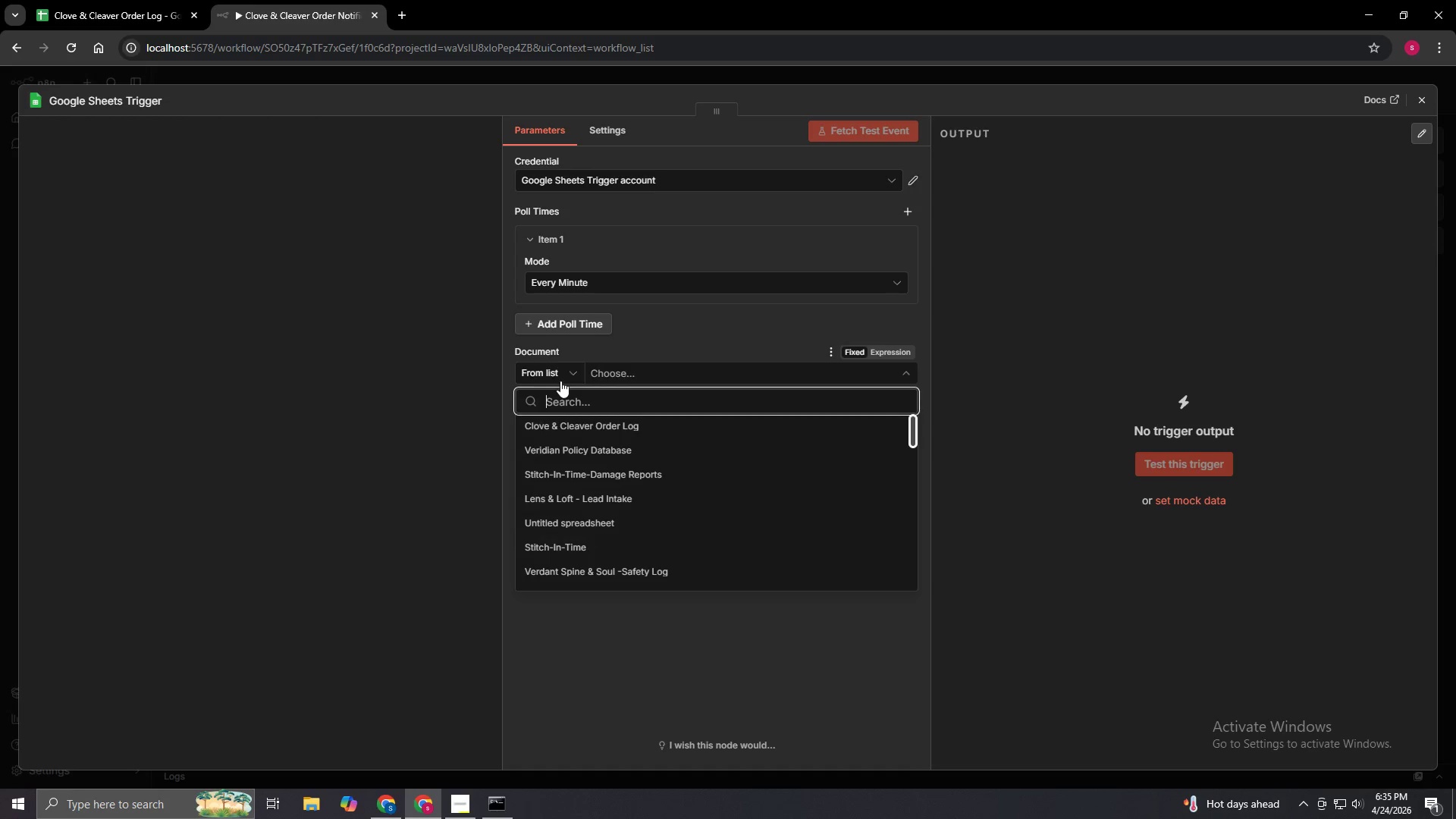 
left_click([560, 381])
 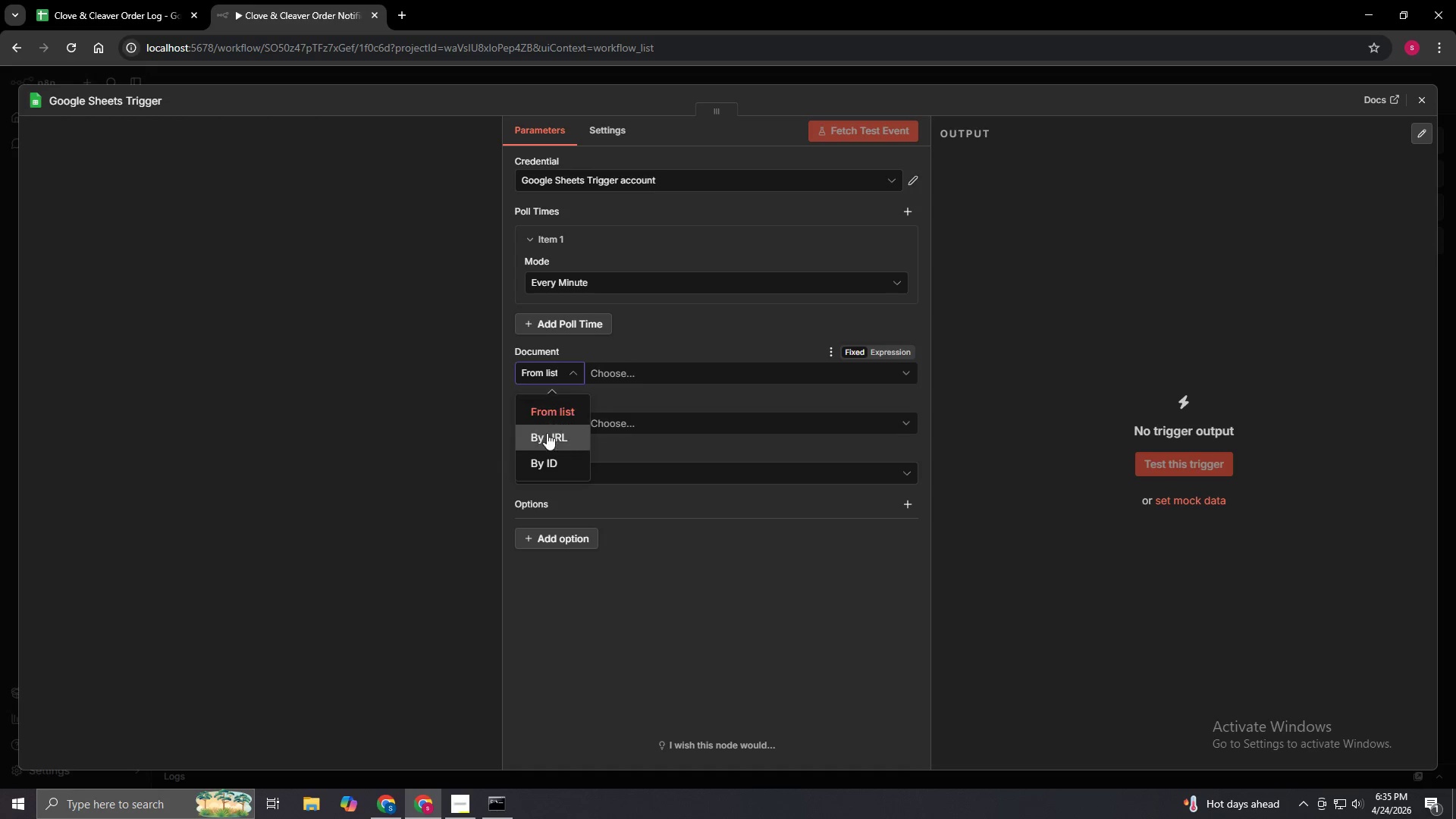 
left_click([547, 438])
 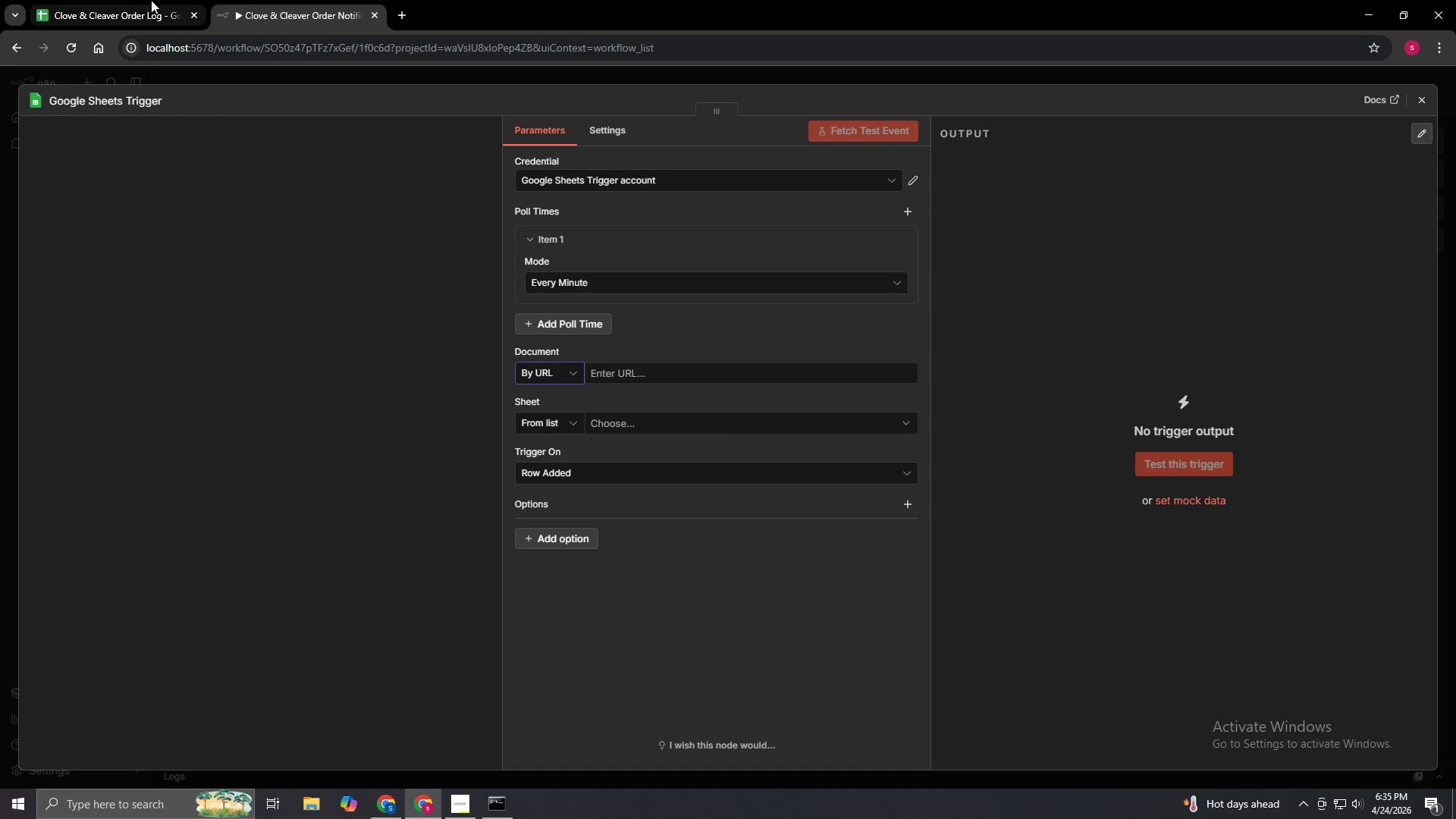 
left_click([143, 5])
 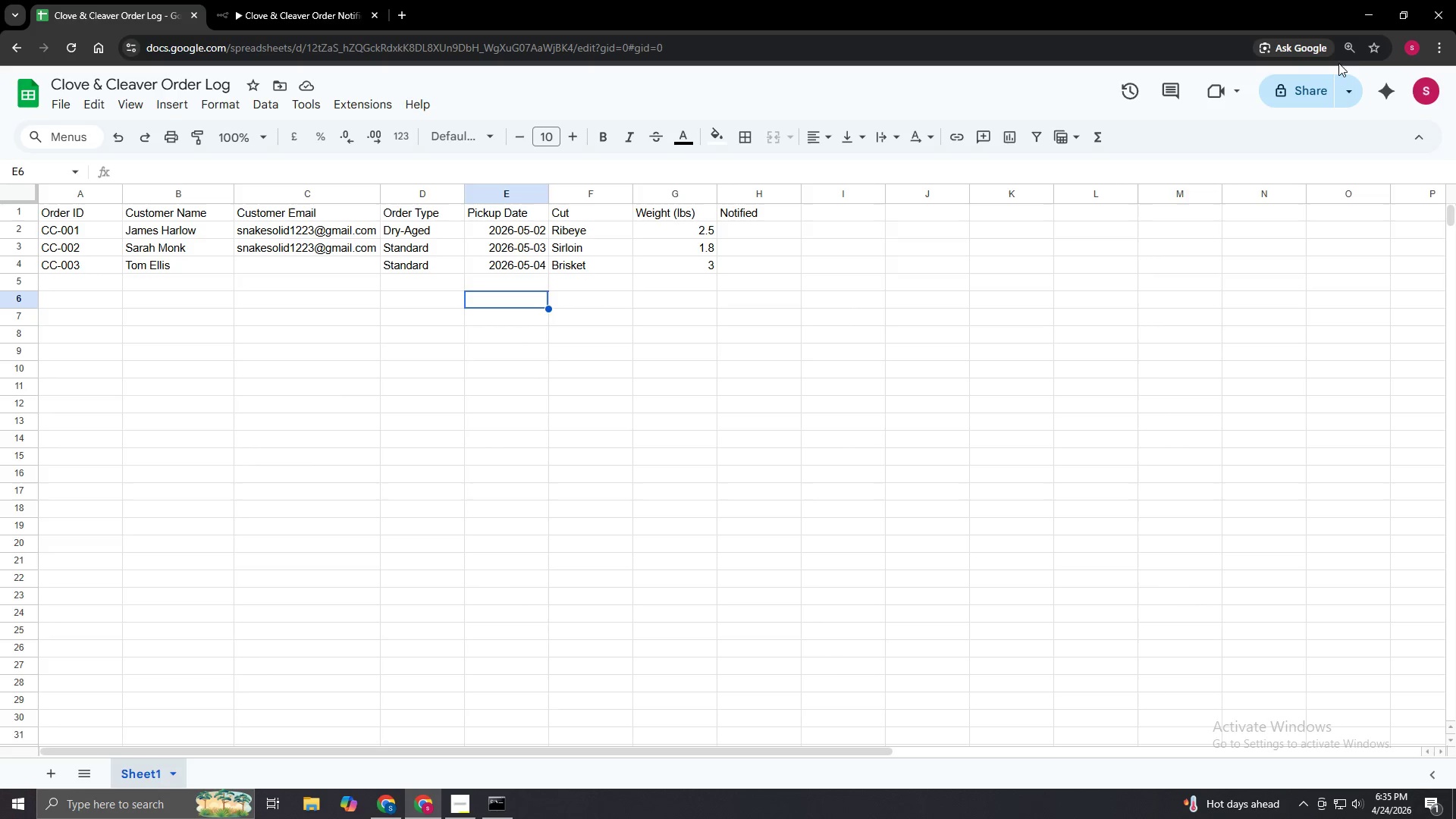 
left_click([1329, 89])
 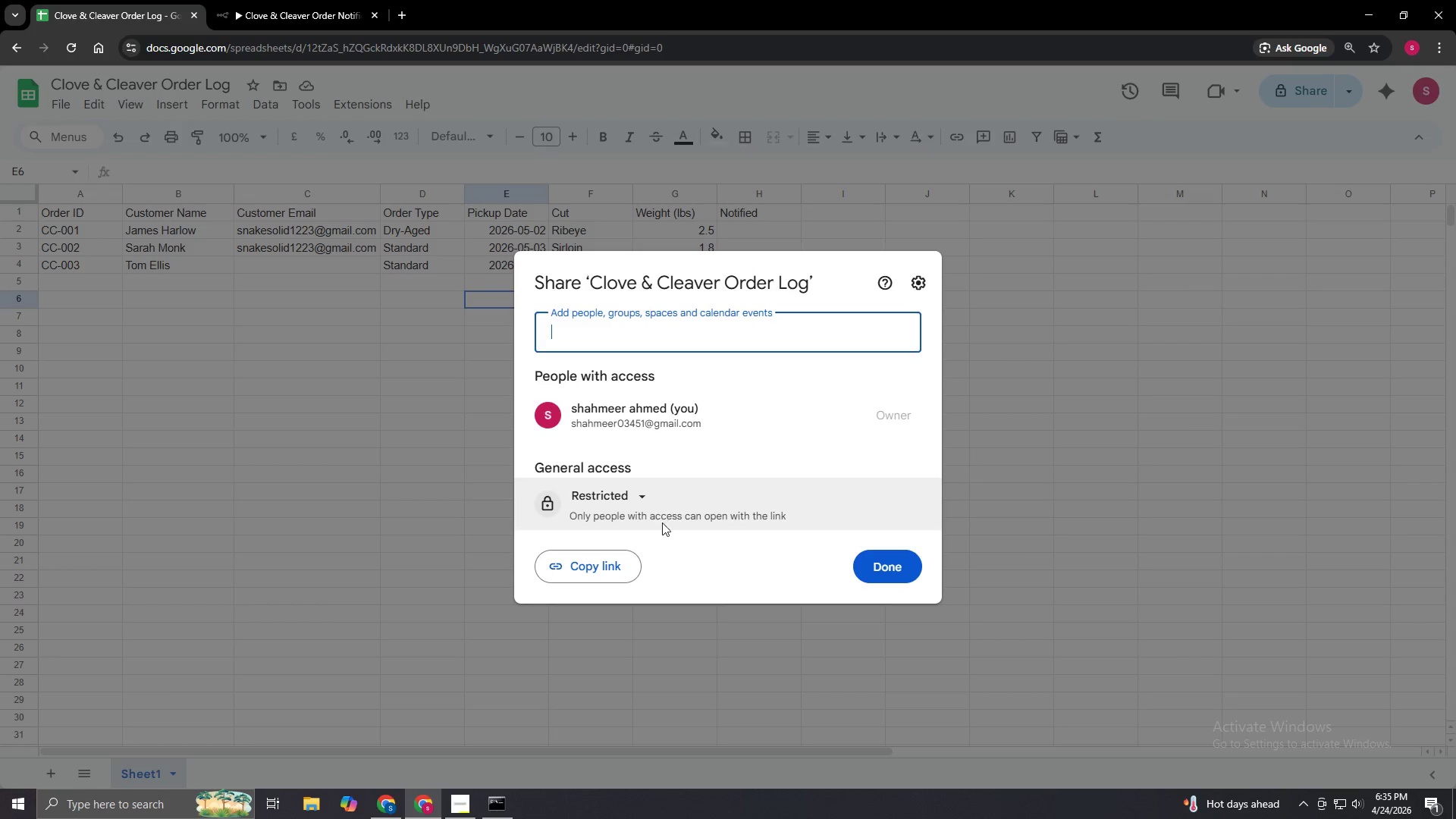 
left_click([609, 497])
 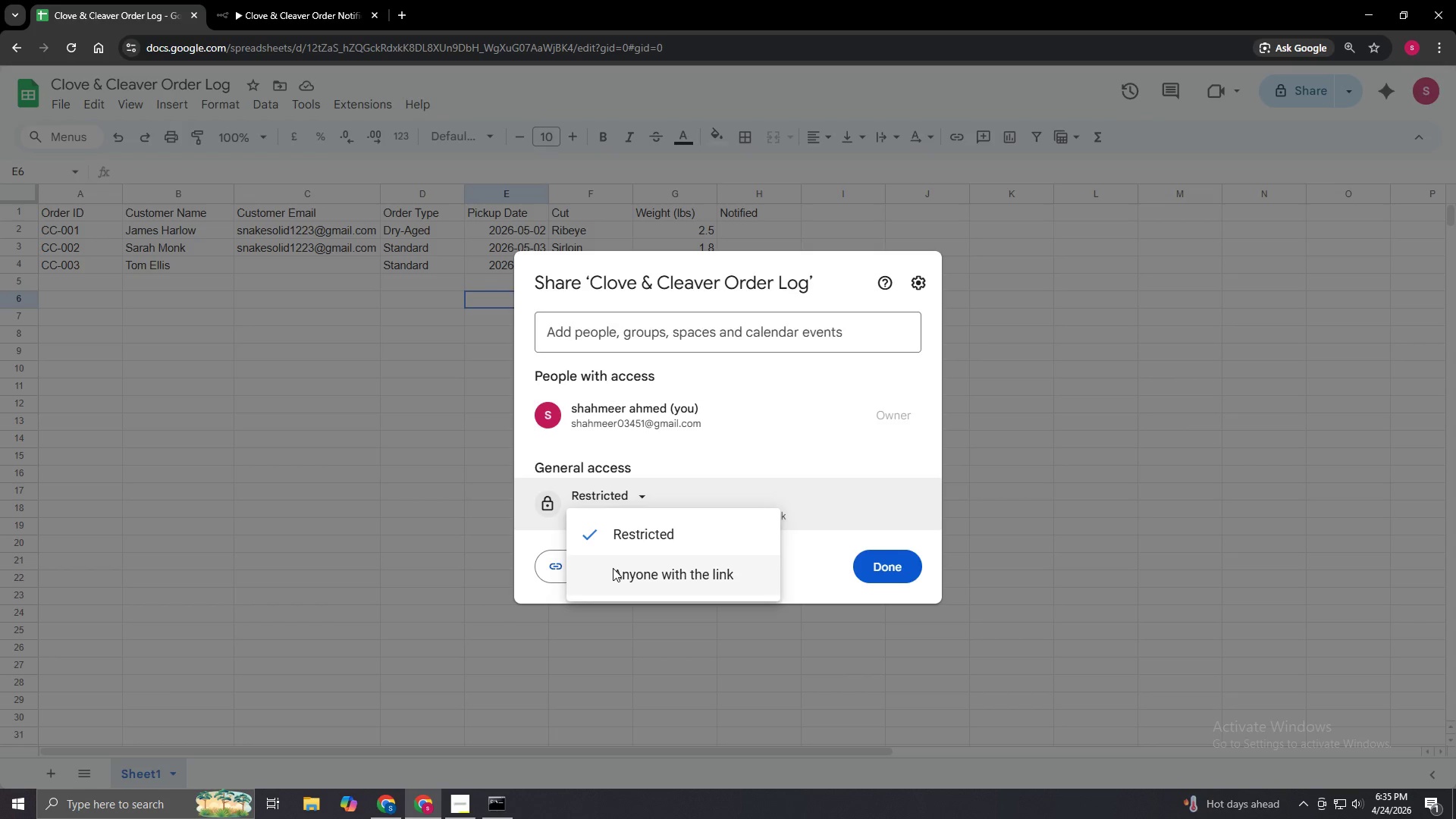 
left_click([613, 568])
 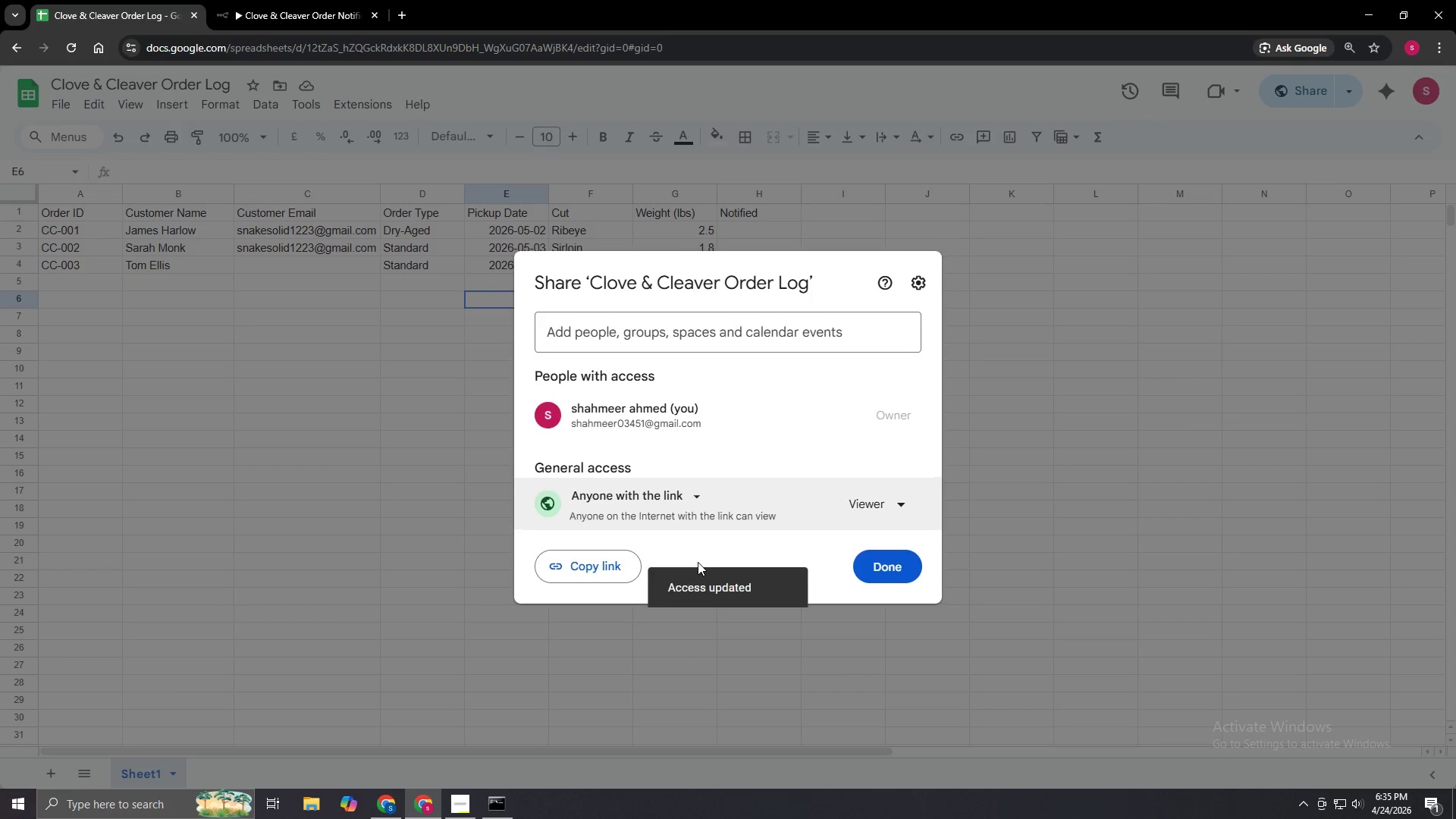 
left_click([609, 565])
 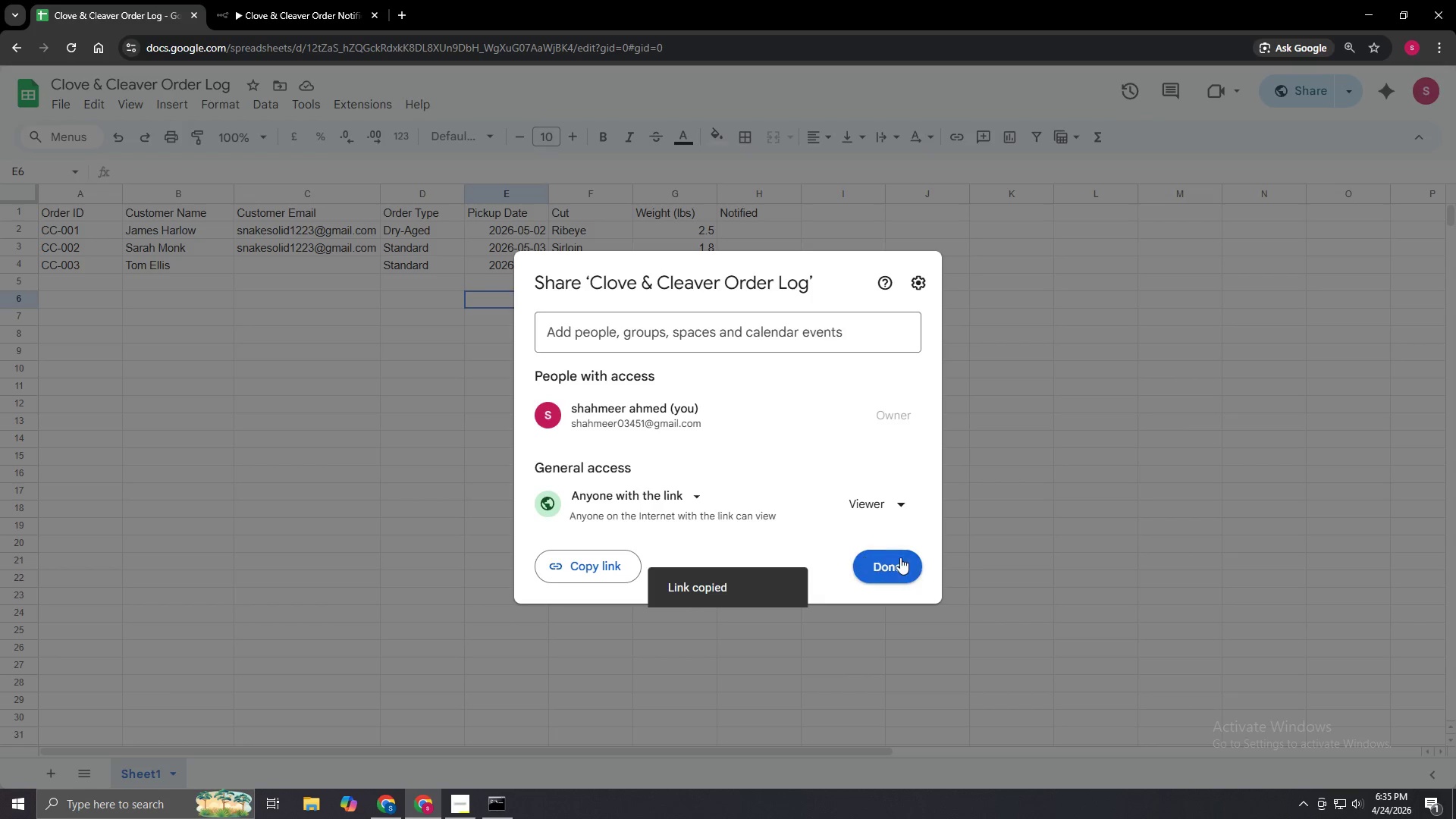 
left_click([902, 558])
 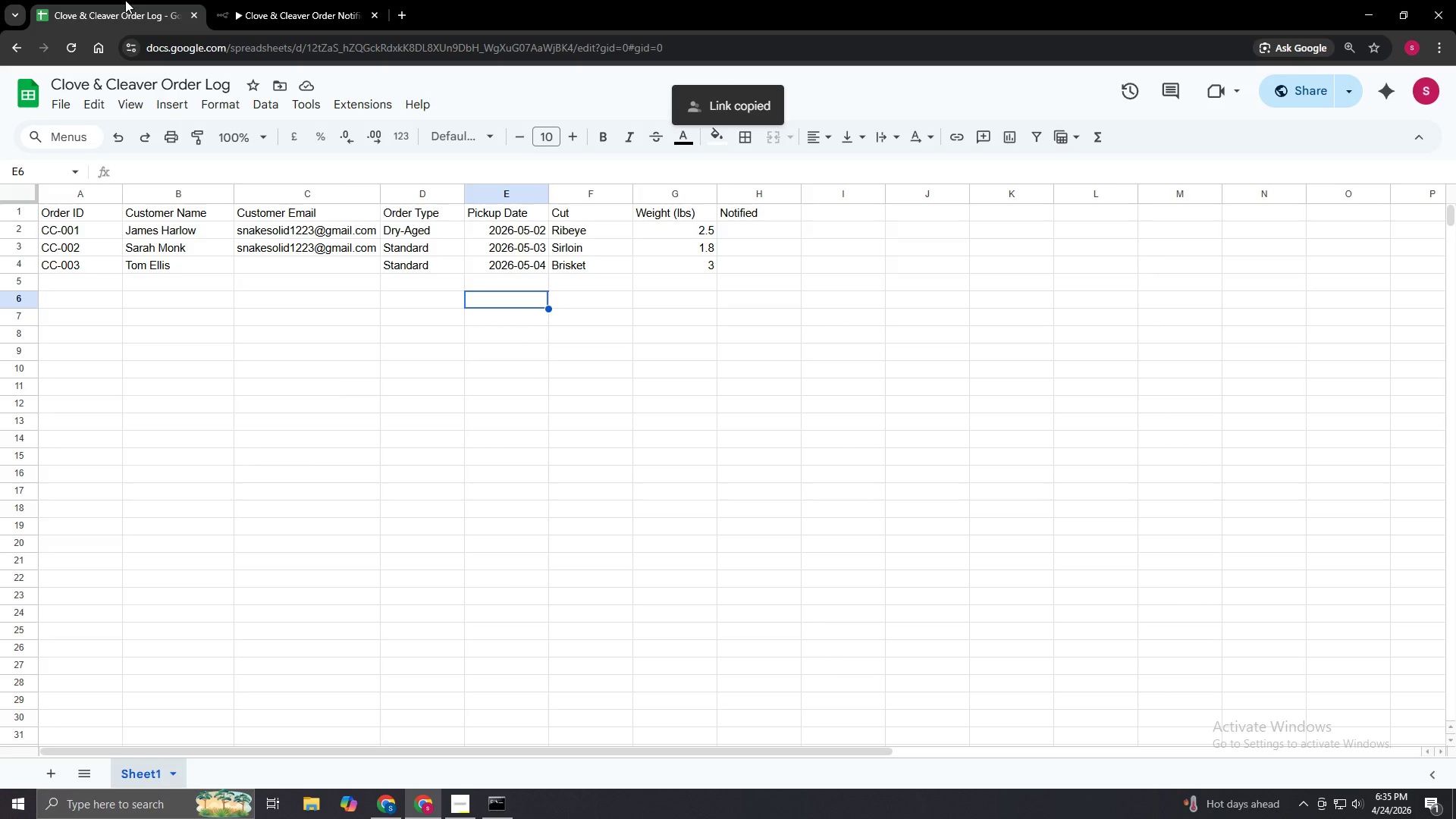 
left_click([290, 14])
 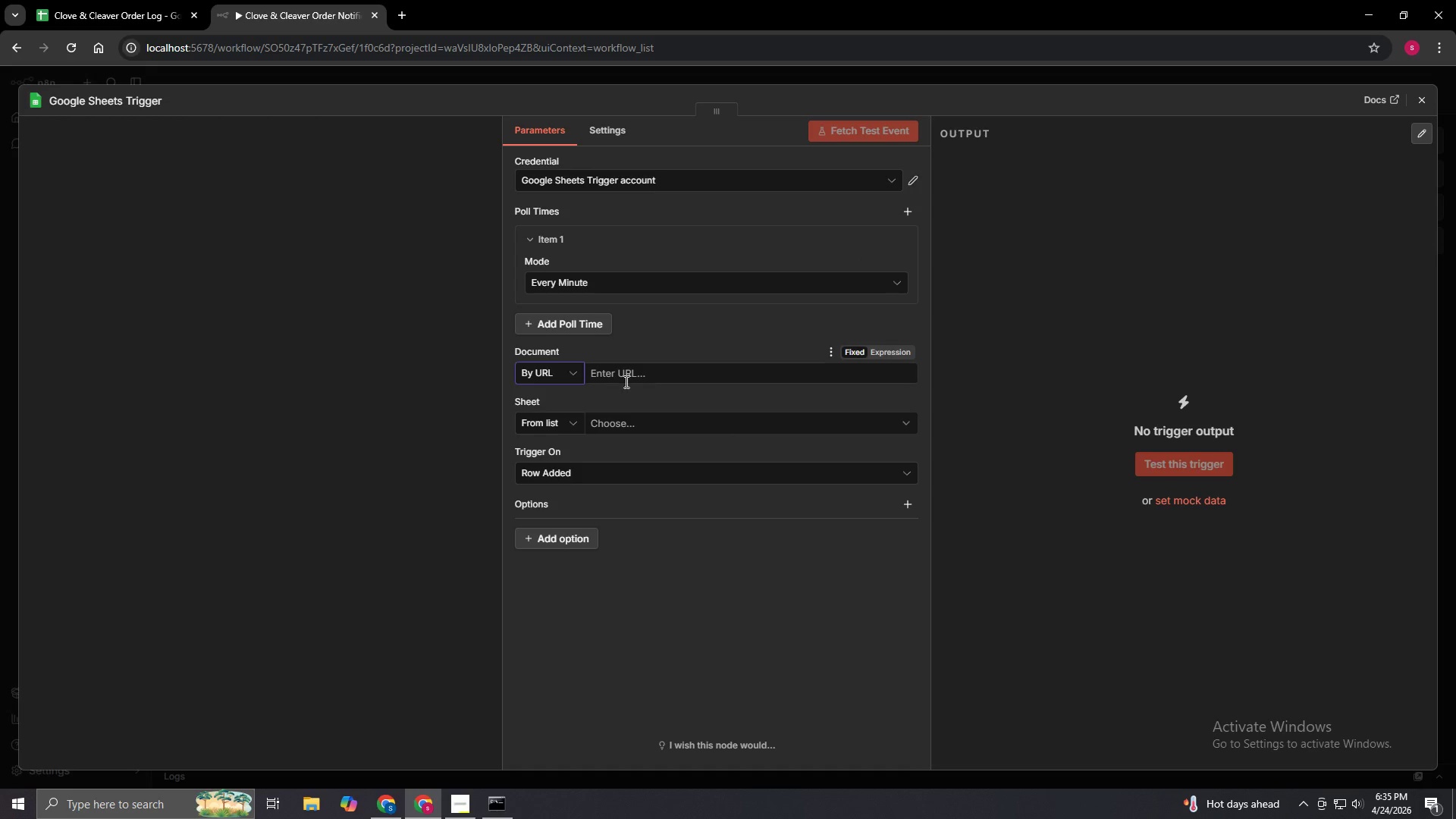 
left_click([625, 374])
 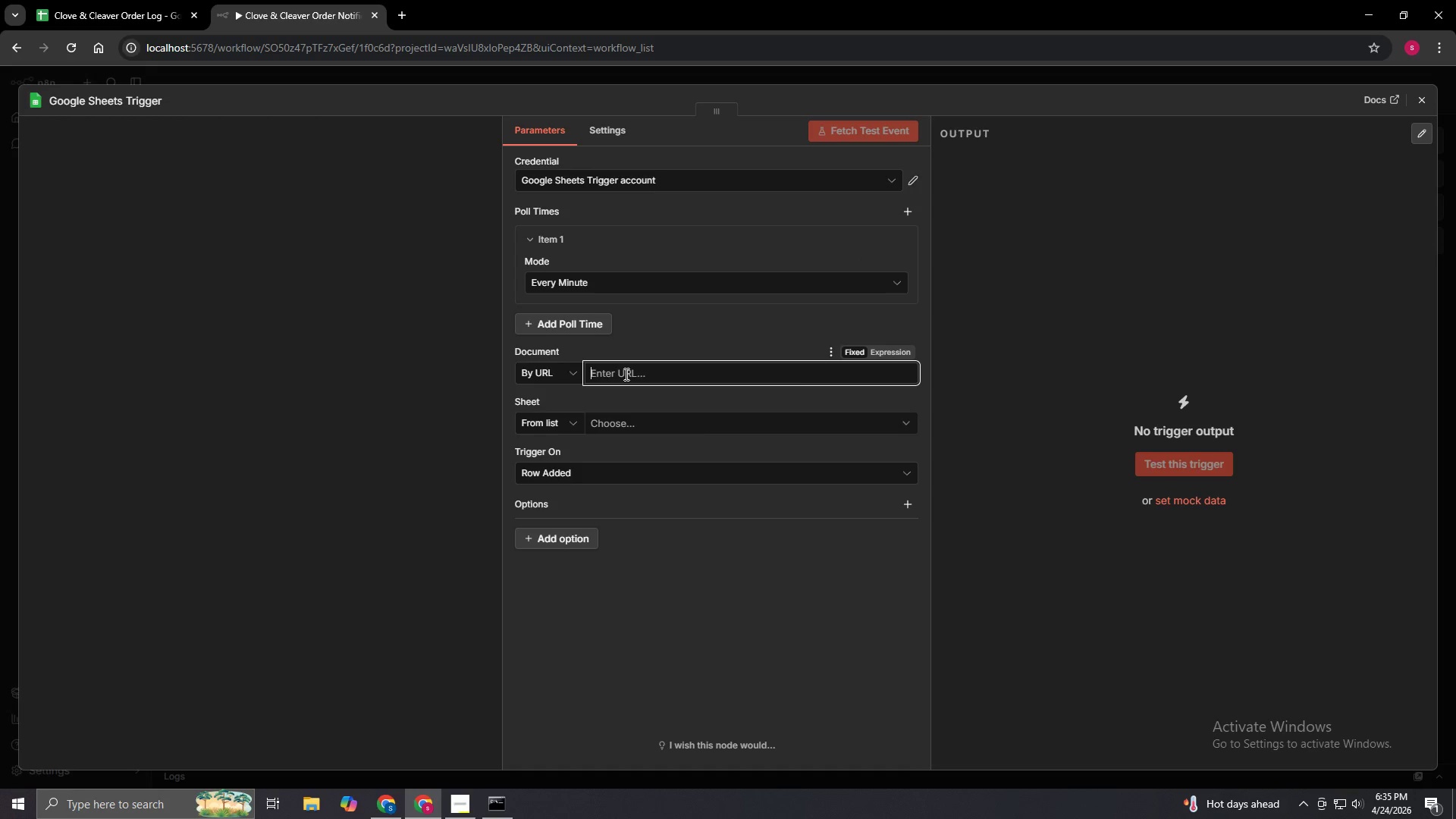 
right_click([625, 374])
 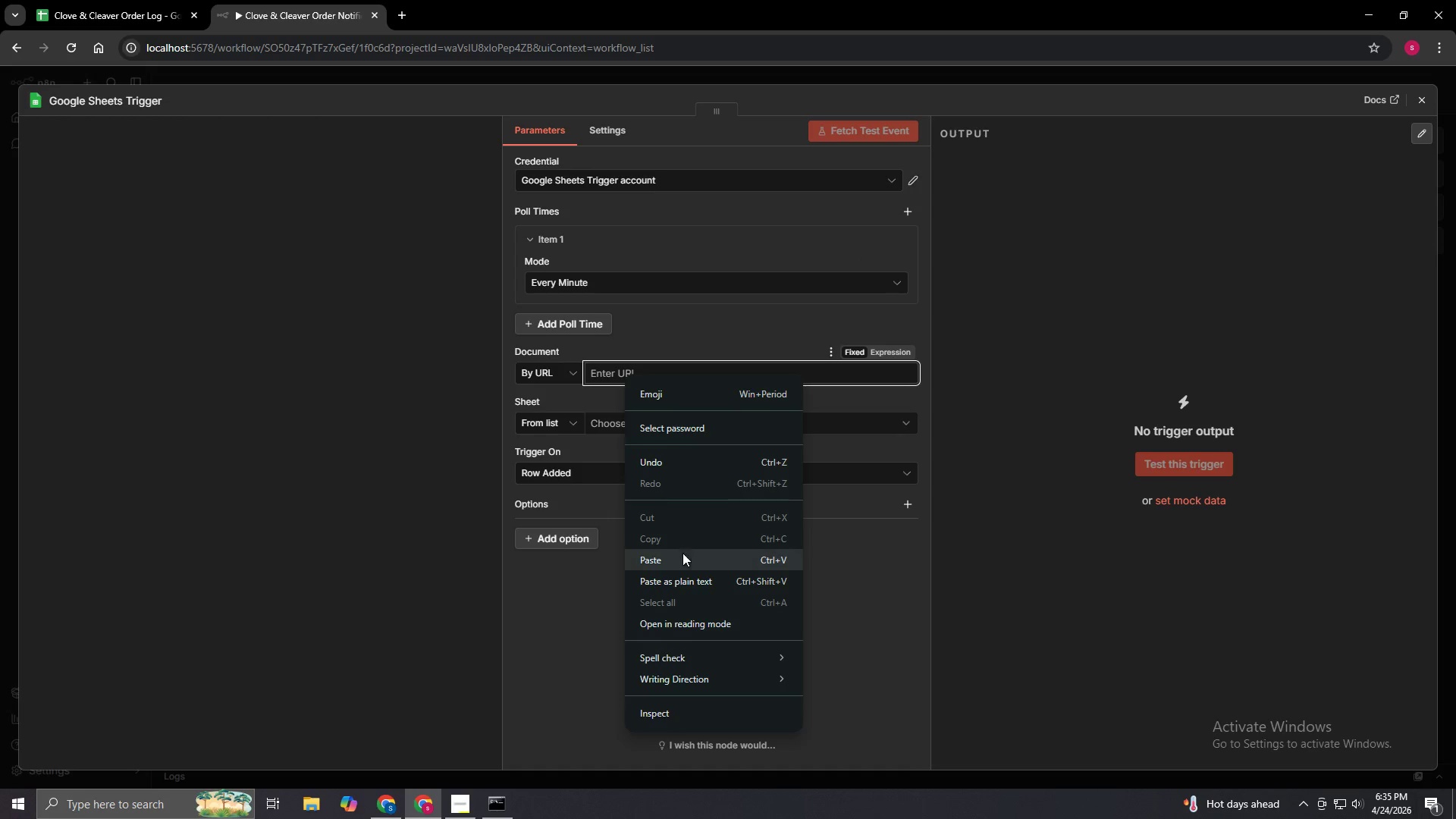 
left_click([676, 563])
 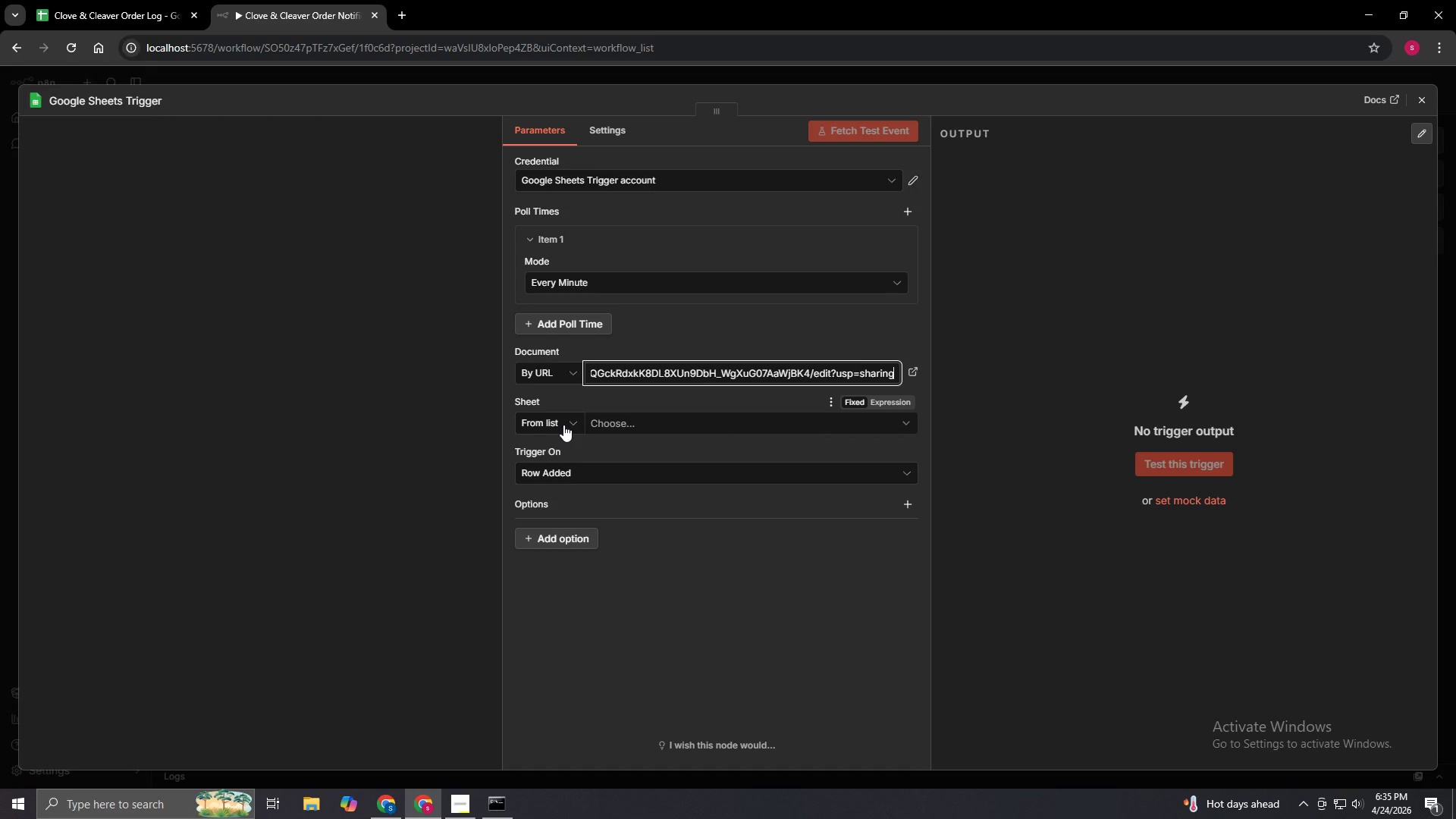 
left_click([680, 431])
 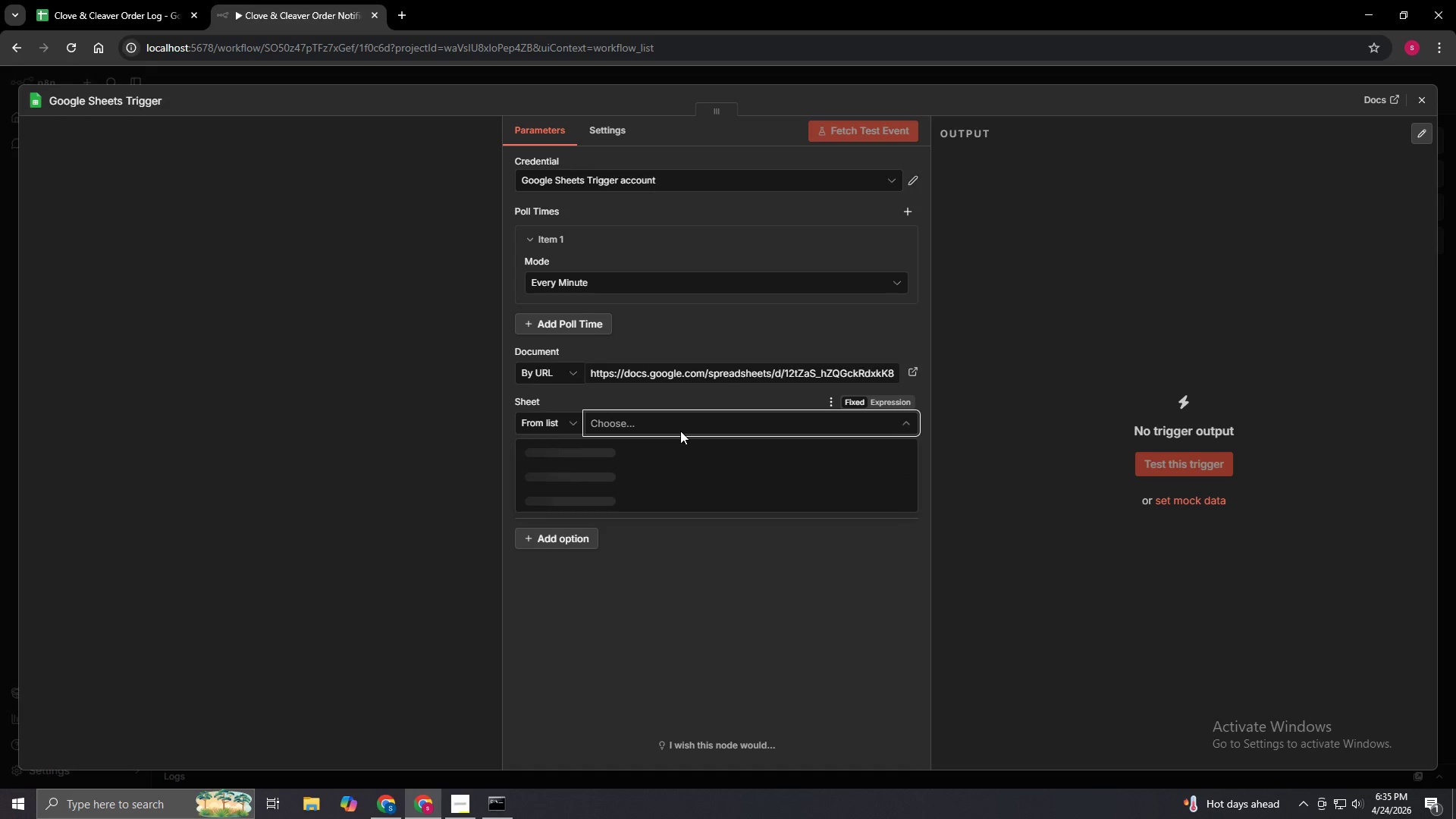 
mouse_move([638, 466])
 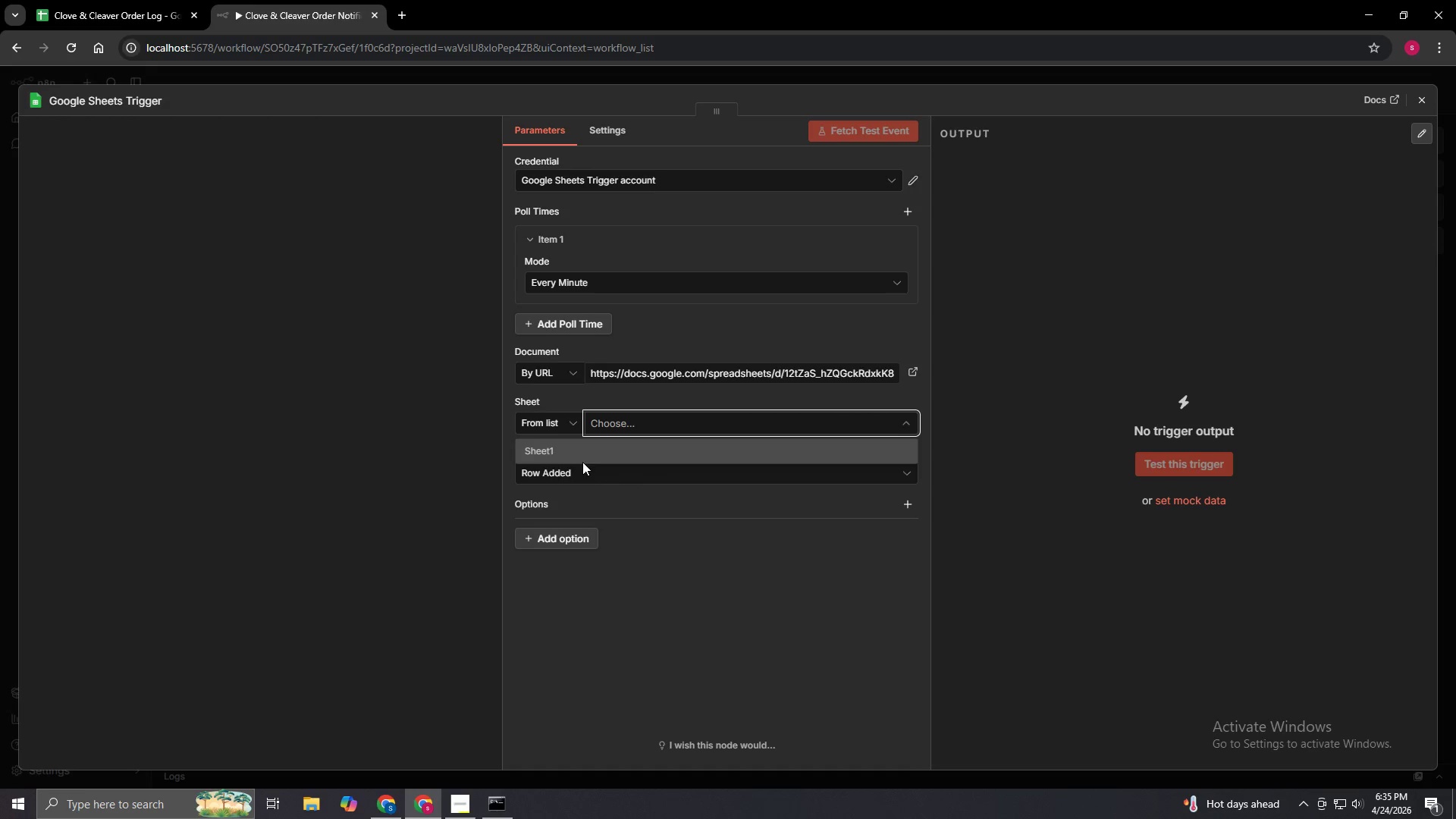 
left_click([582, 450])
 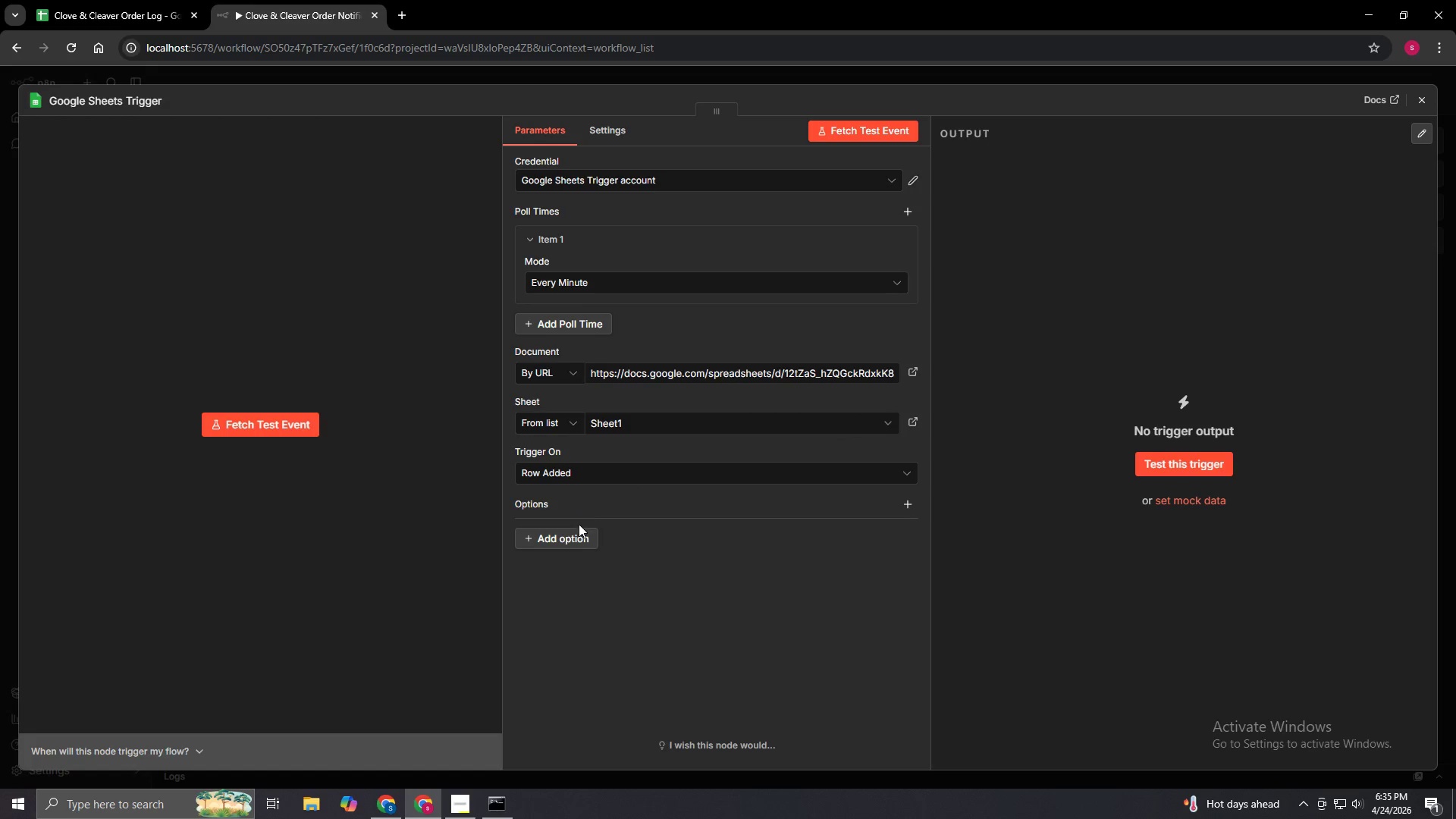 
left_click([575, 533])
 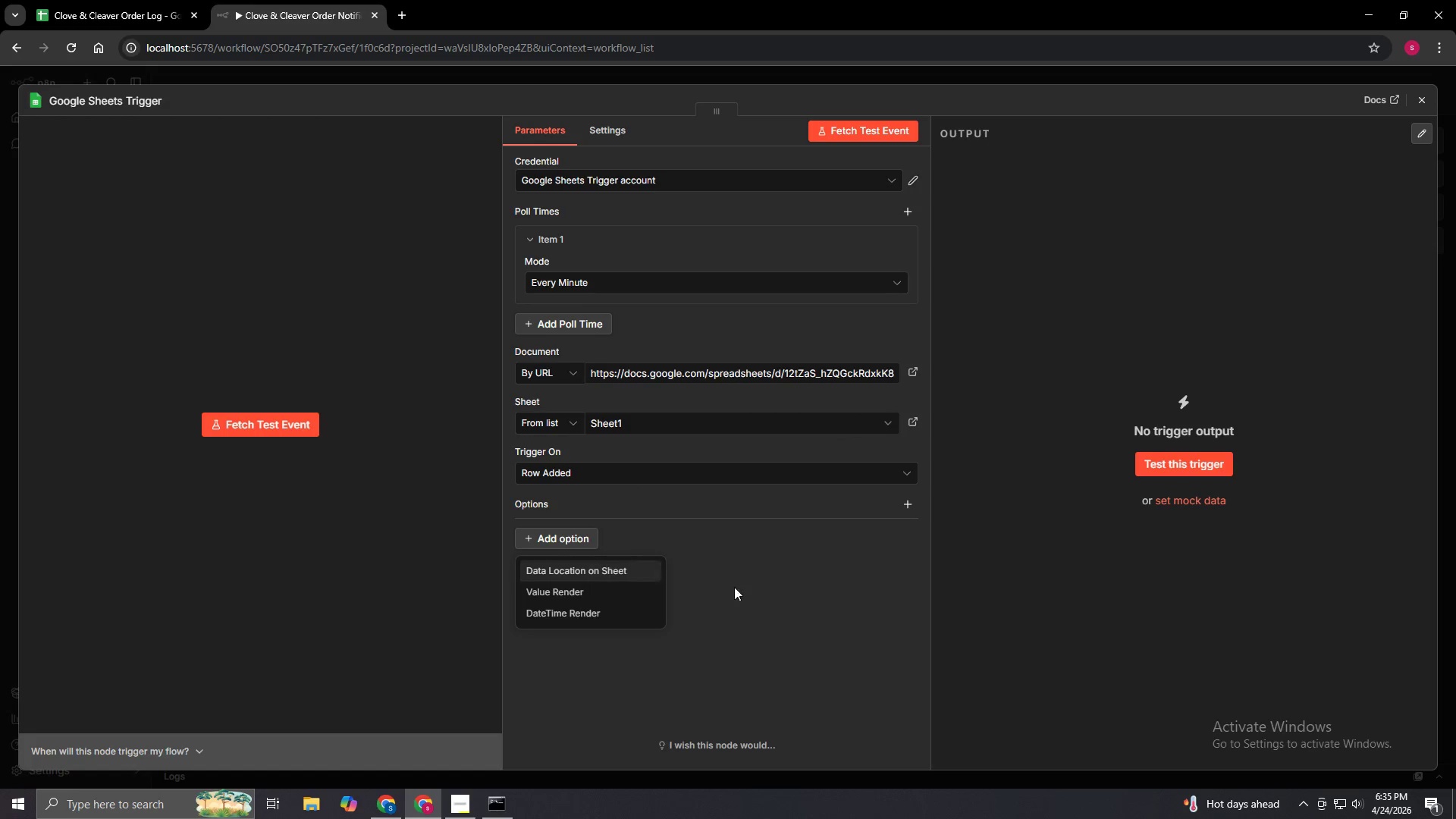 
left_click([755, 587])
 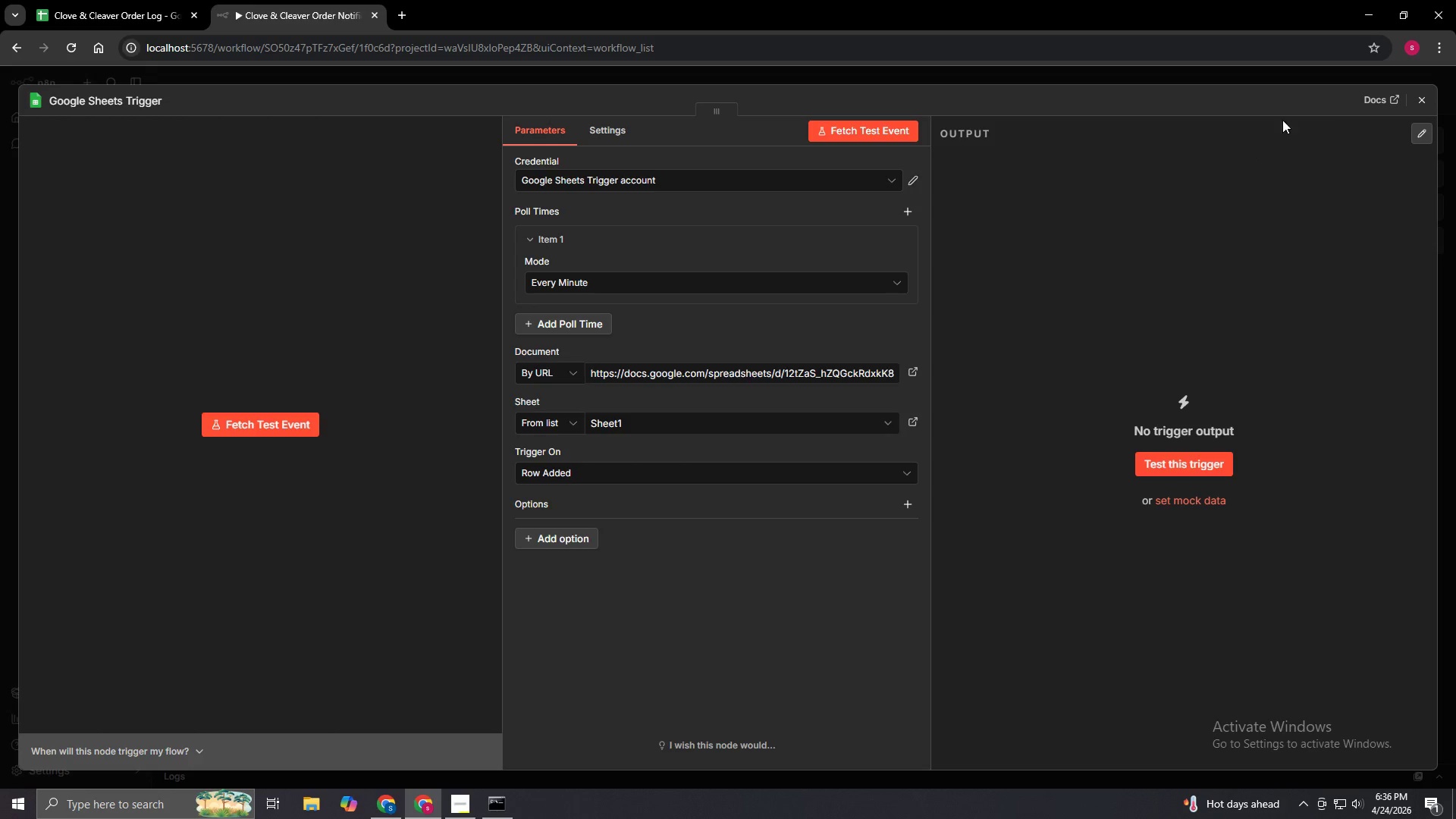 
wait(7.38)
 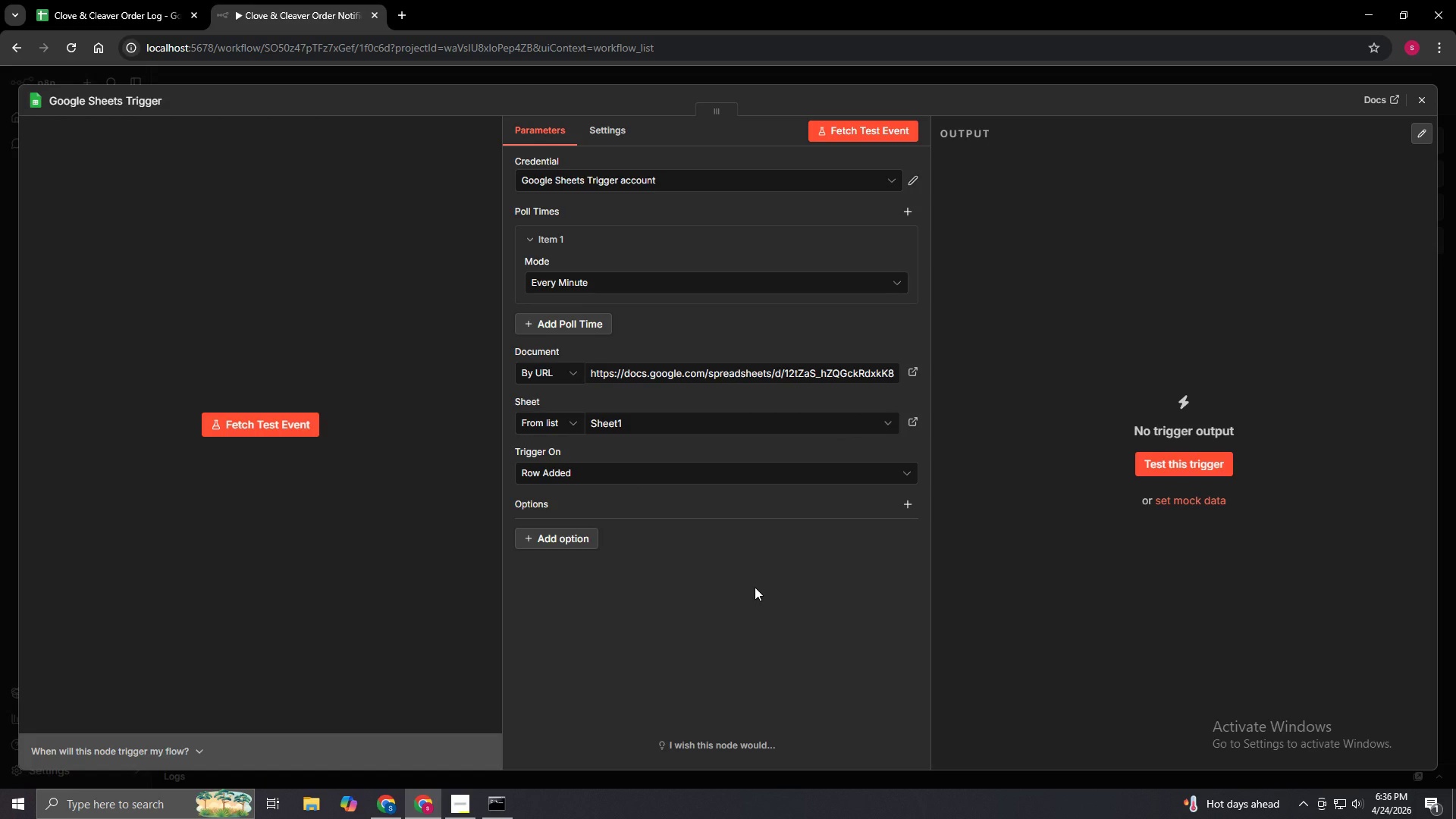 
left_click([1411, 100])
 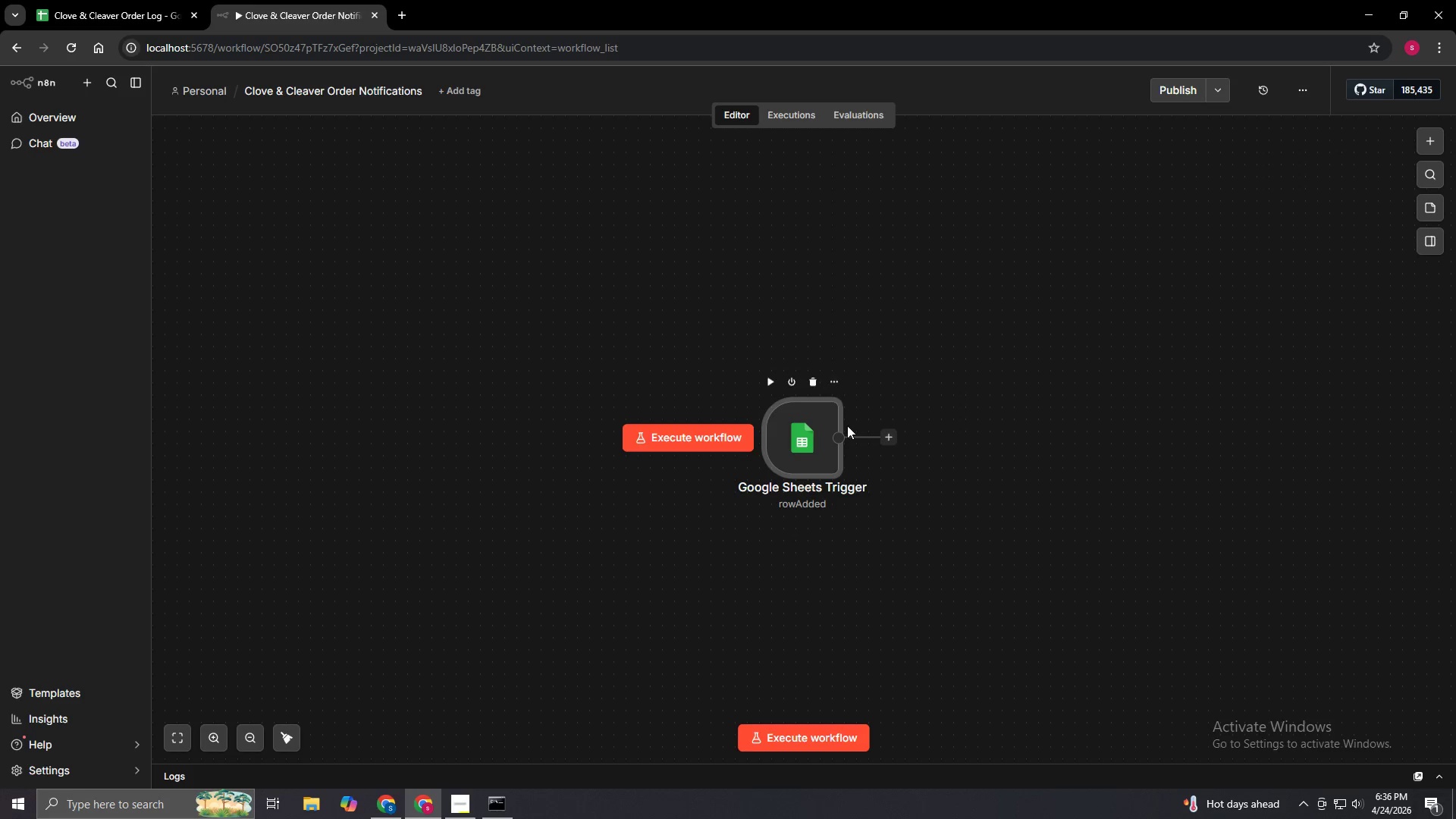 
hold_key(key=ControlLeft, duration=1.19)
left_click_drag(start_coordinate=[883, 466], to_coordinate=[908, 573])
 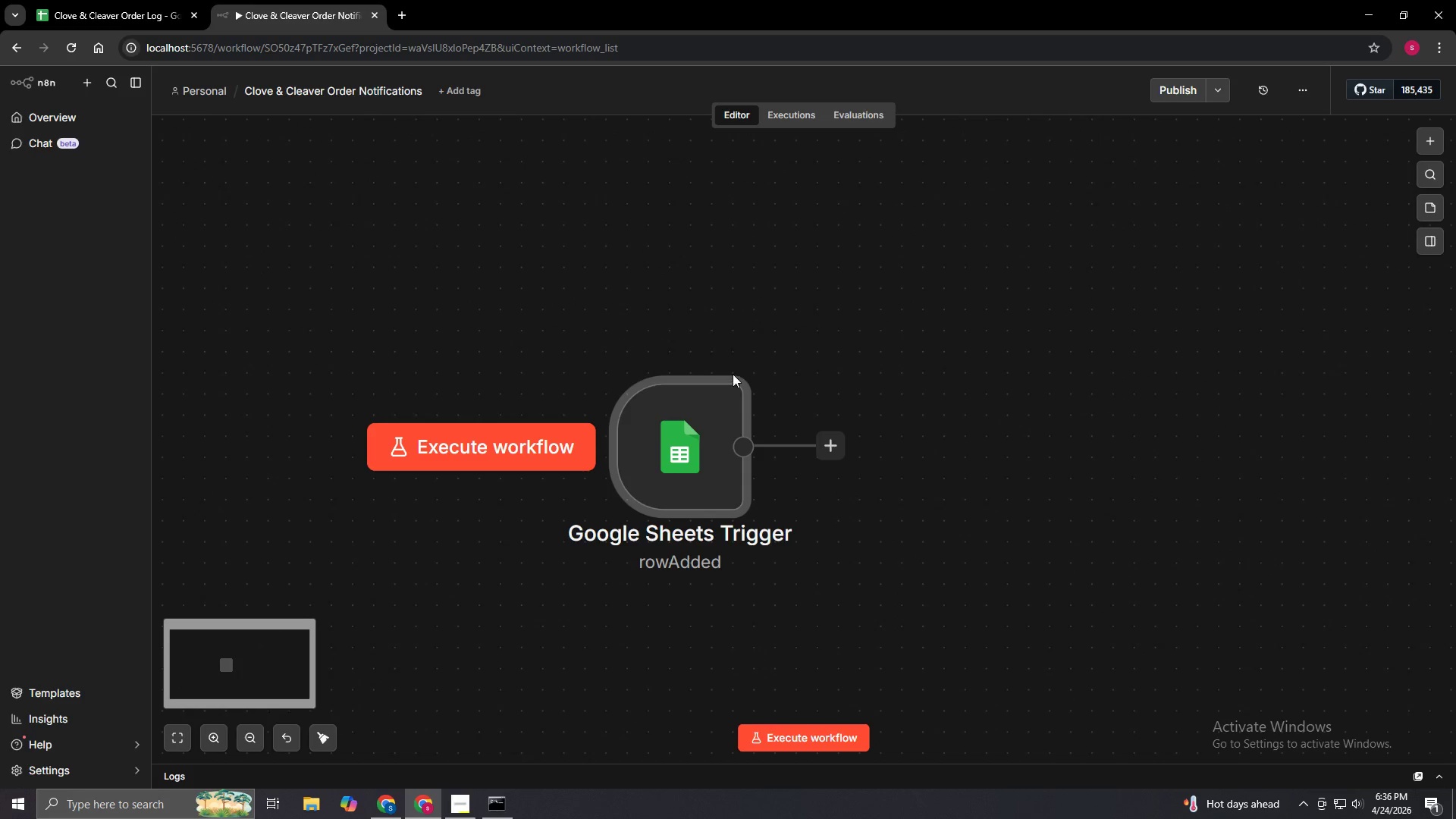 
scroll: coordinate [1001, 571], scroll_direction: up, amount: 4.0
 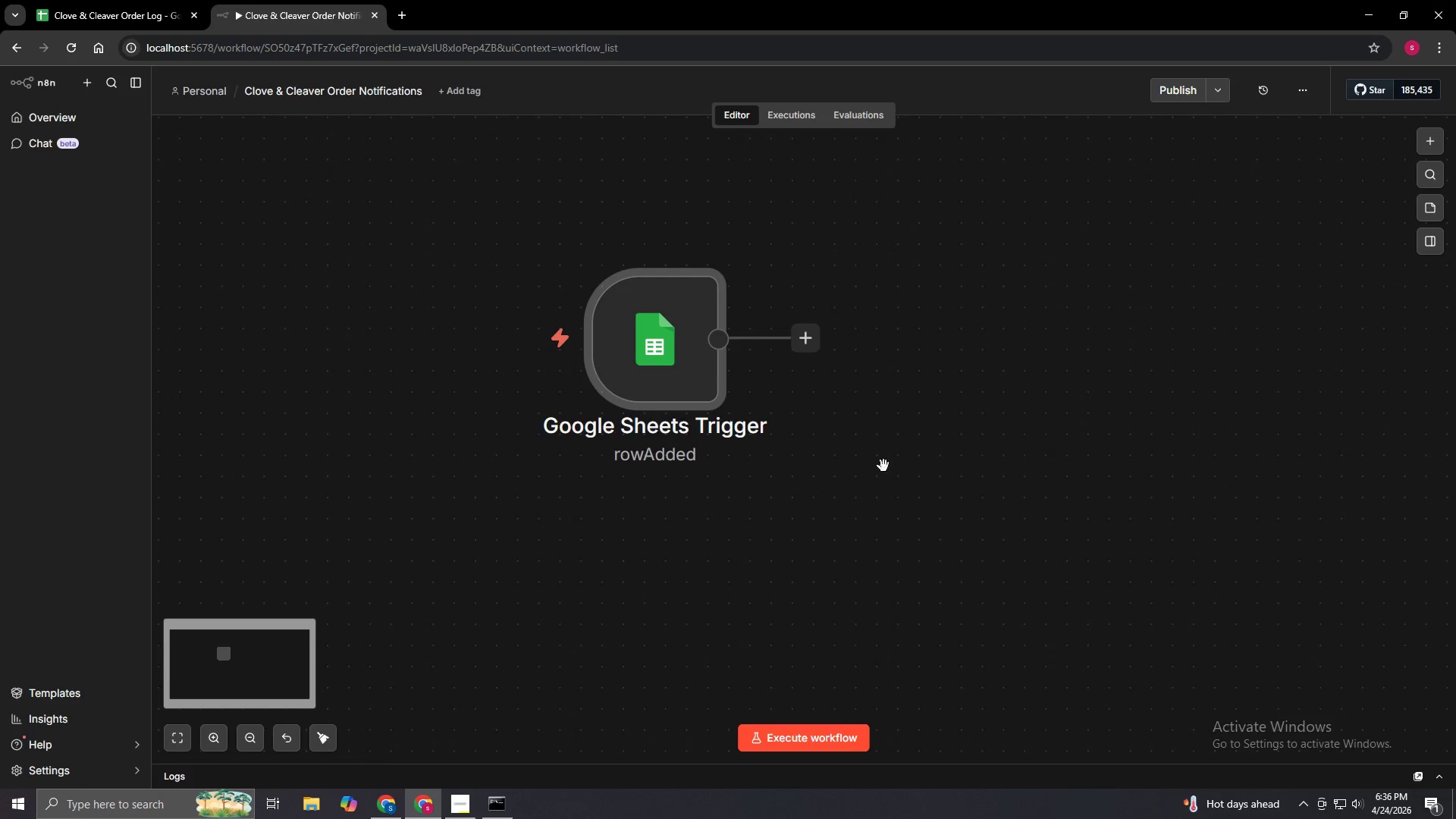 
left_click([733, 356])
 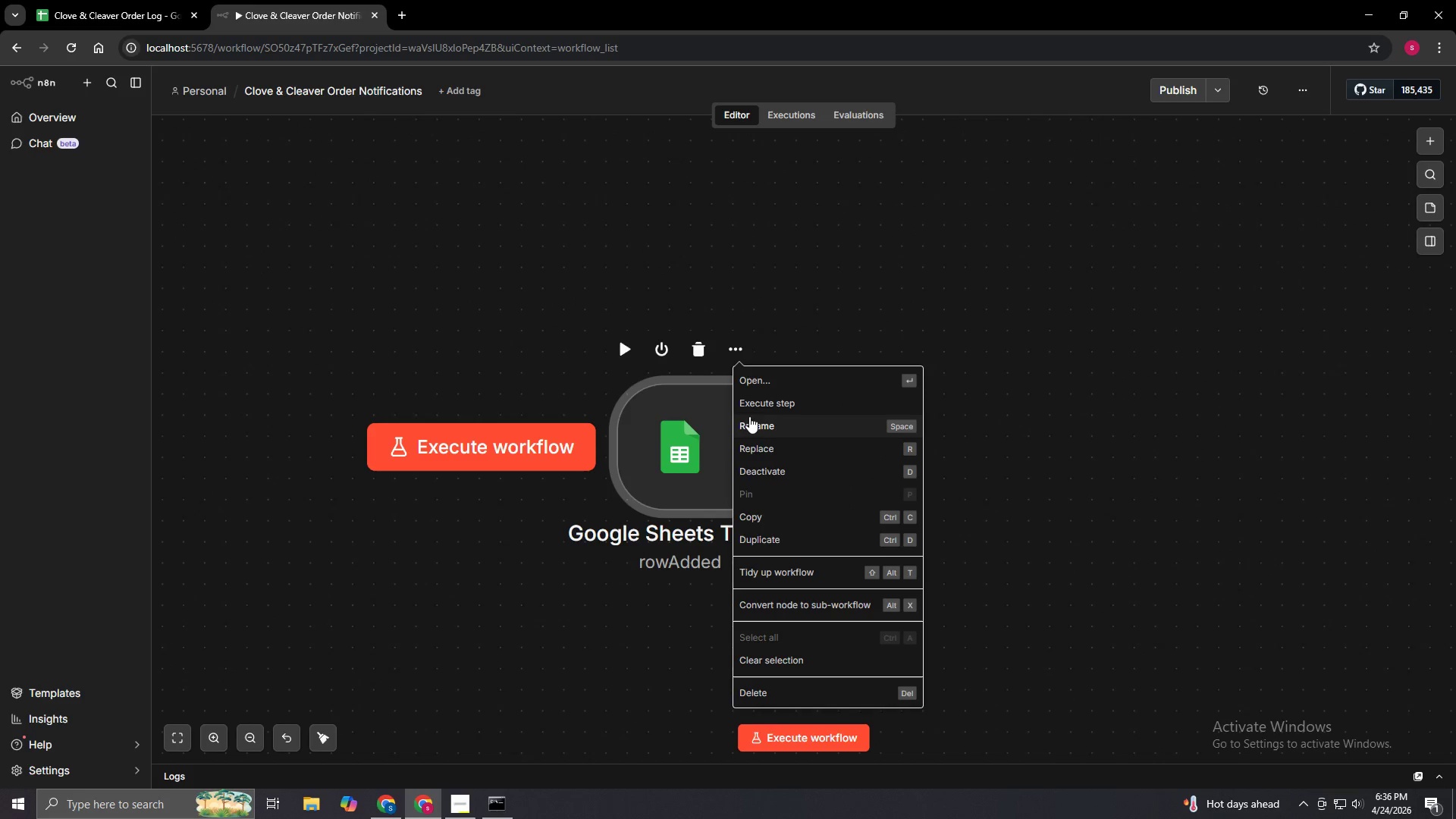 
left_click([749, 425])
 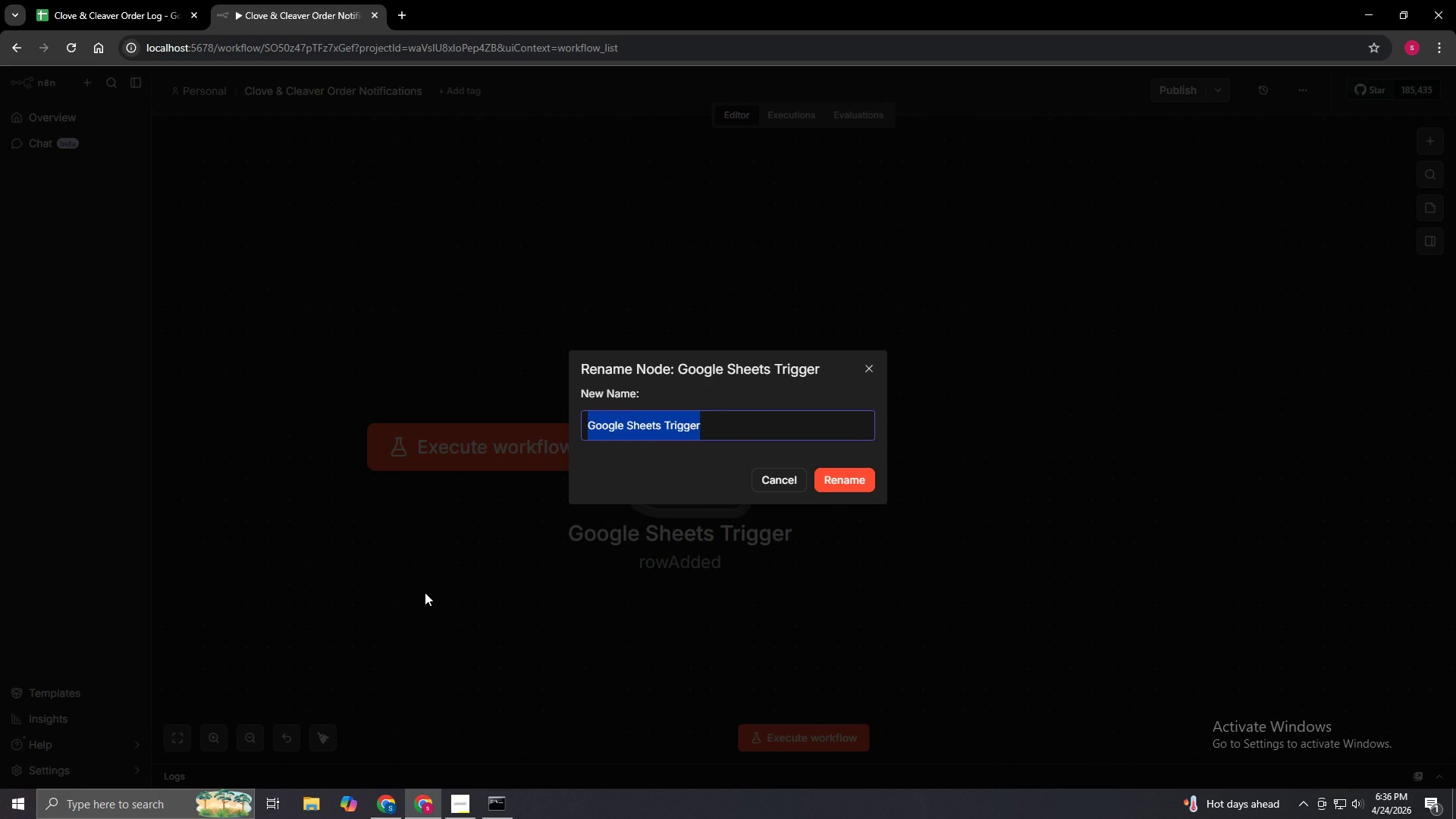 
wait(5.11)
 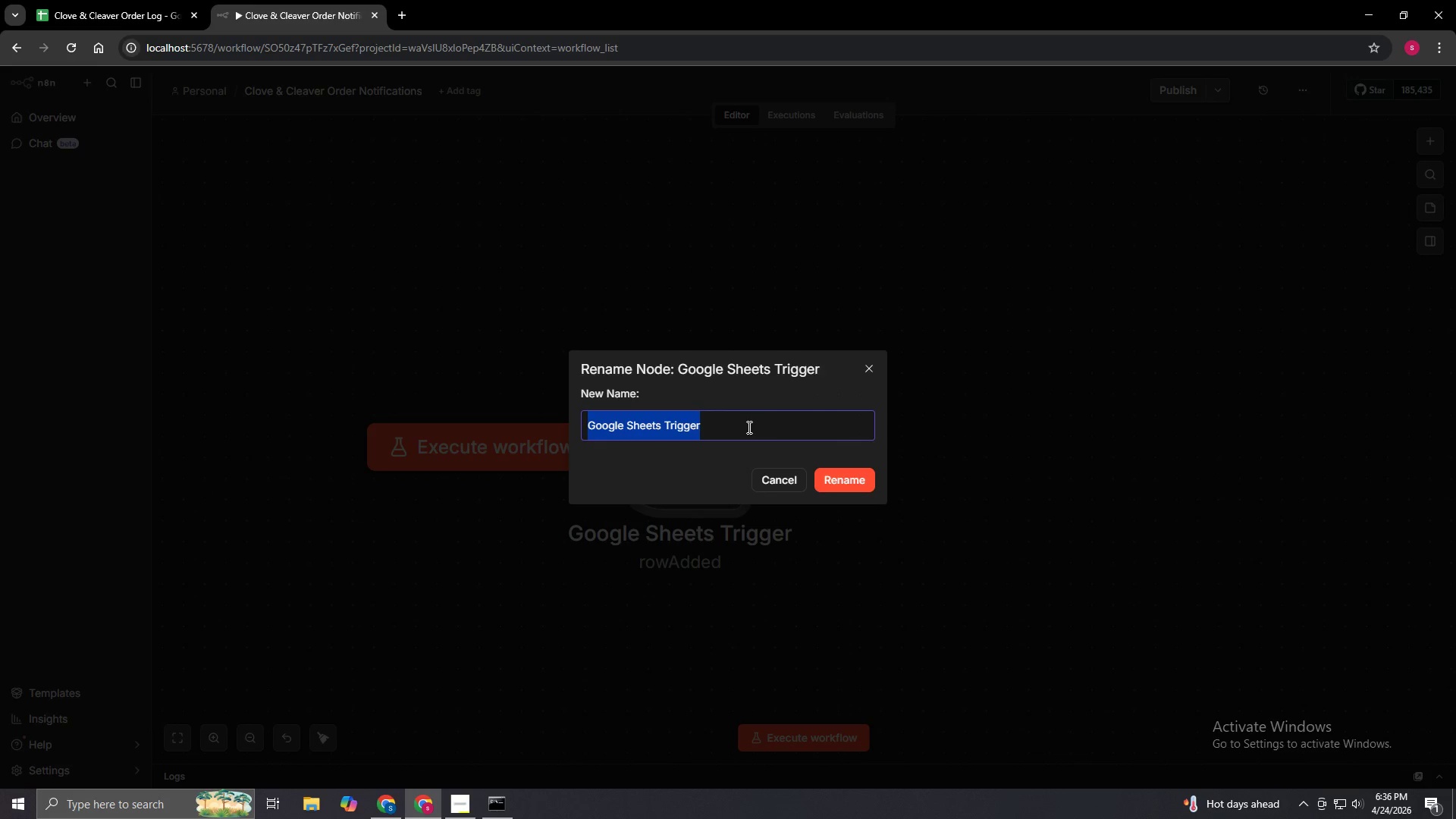 
key(Backspace)
key(Backspace)
type(Google Sheets Trigger)
 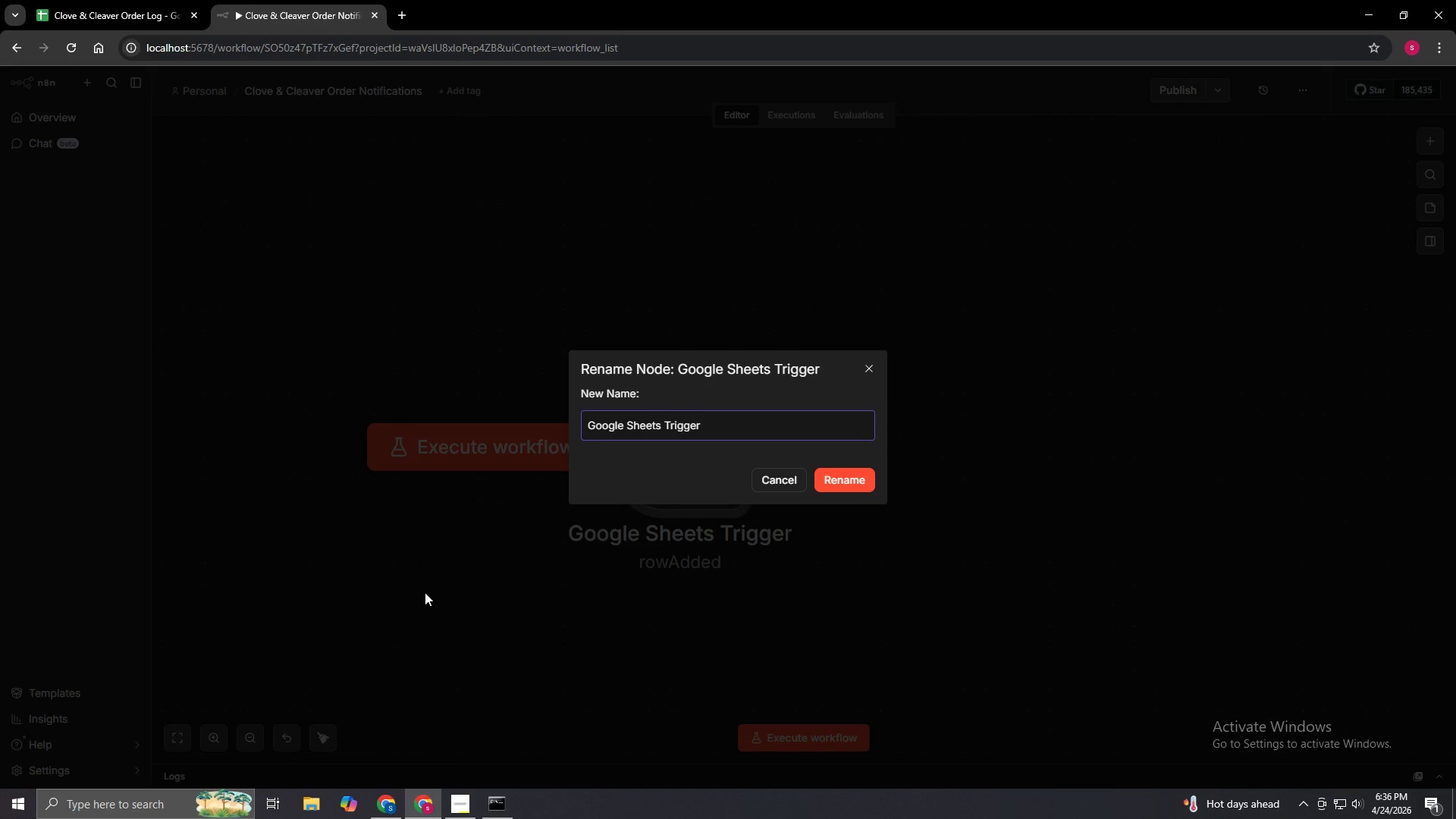 
wait(7.05)
 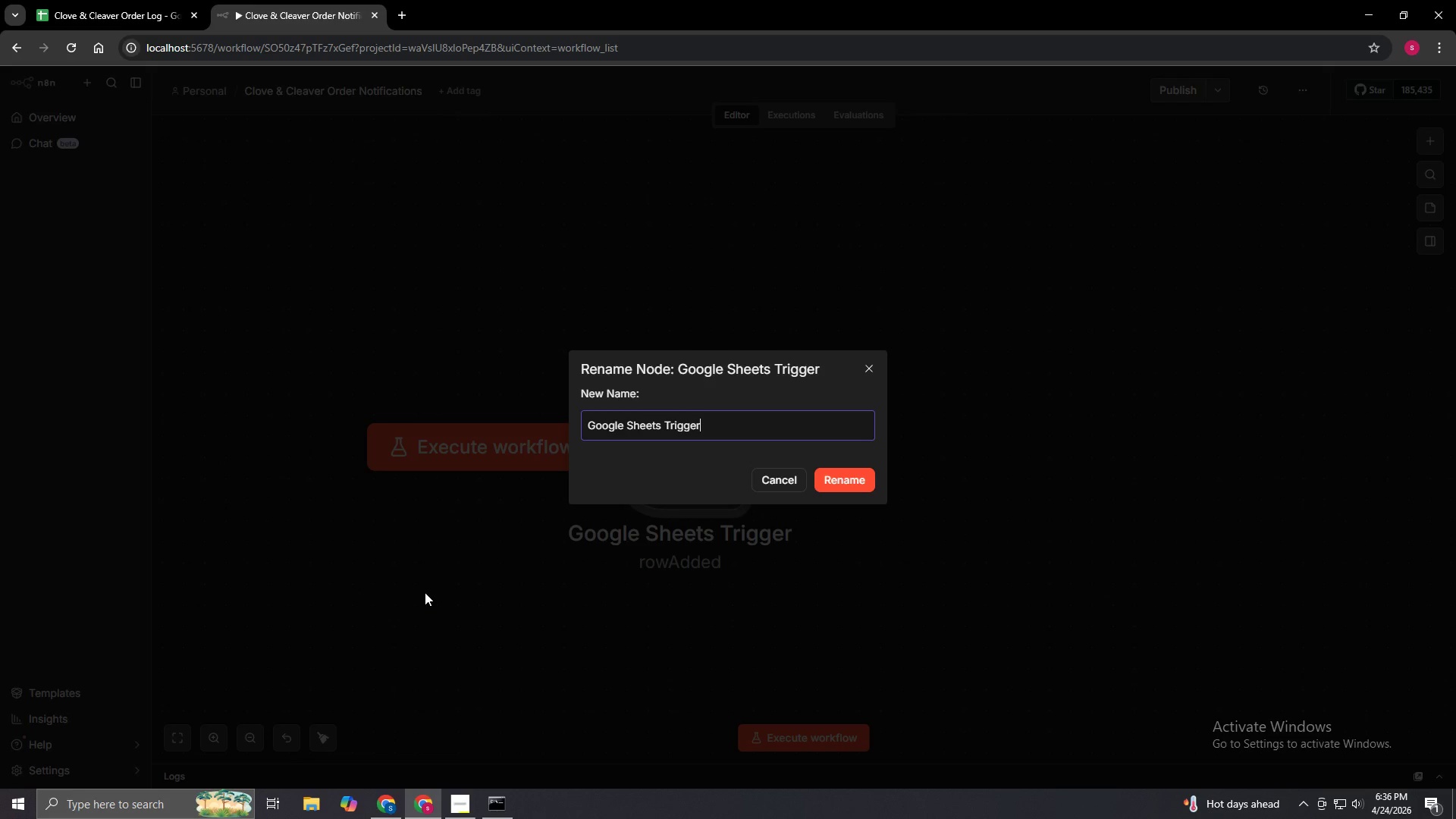 
type( _)
key(Backspace)
type(- New Order)
 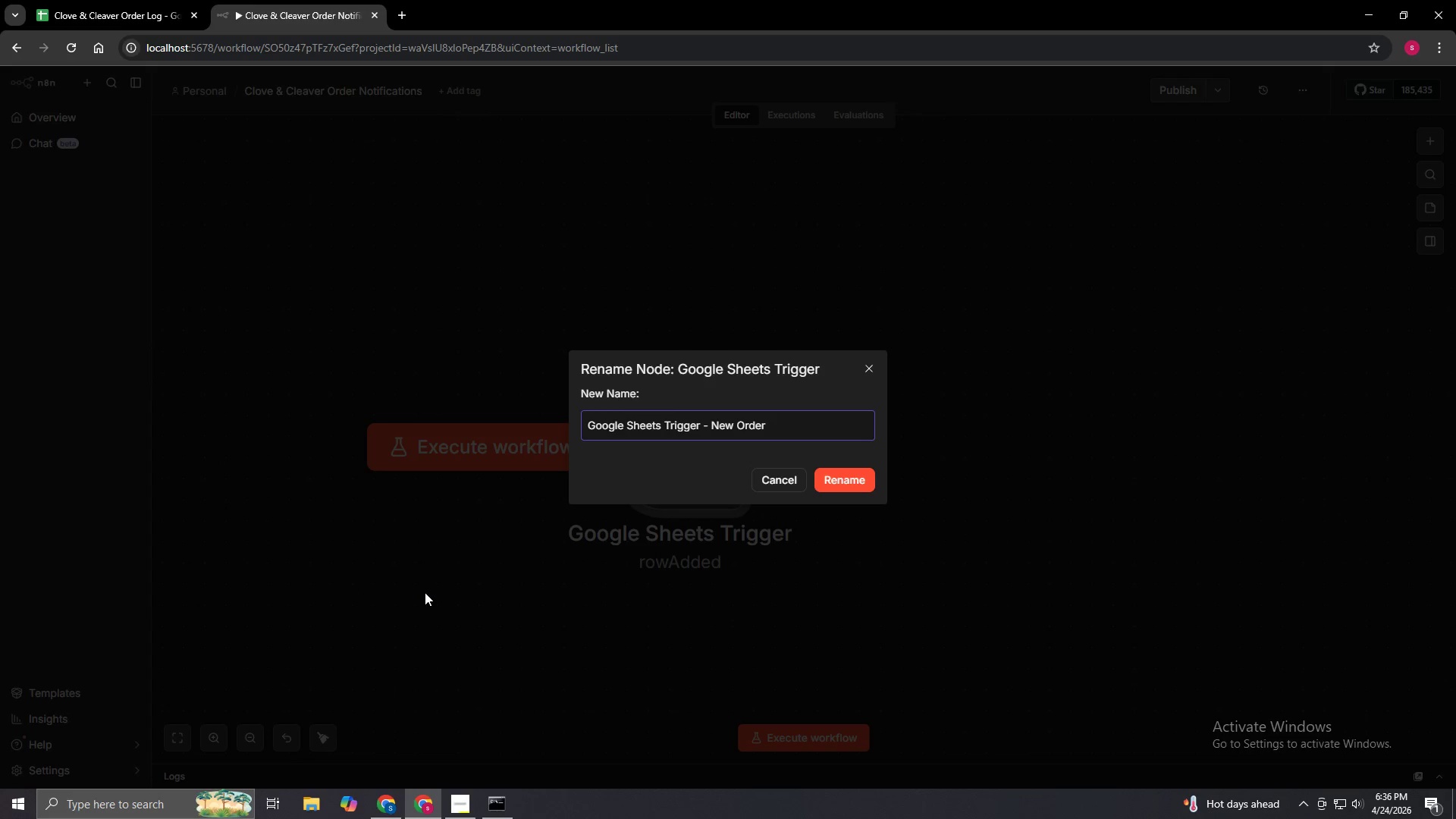 
left_click([846, 476])
 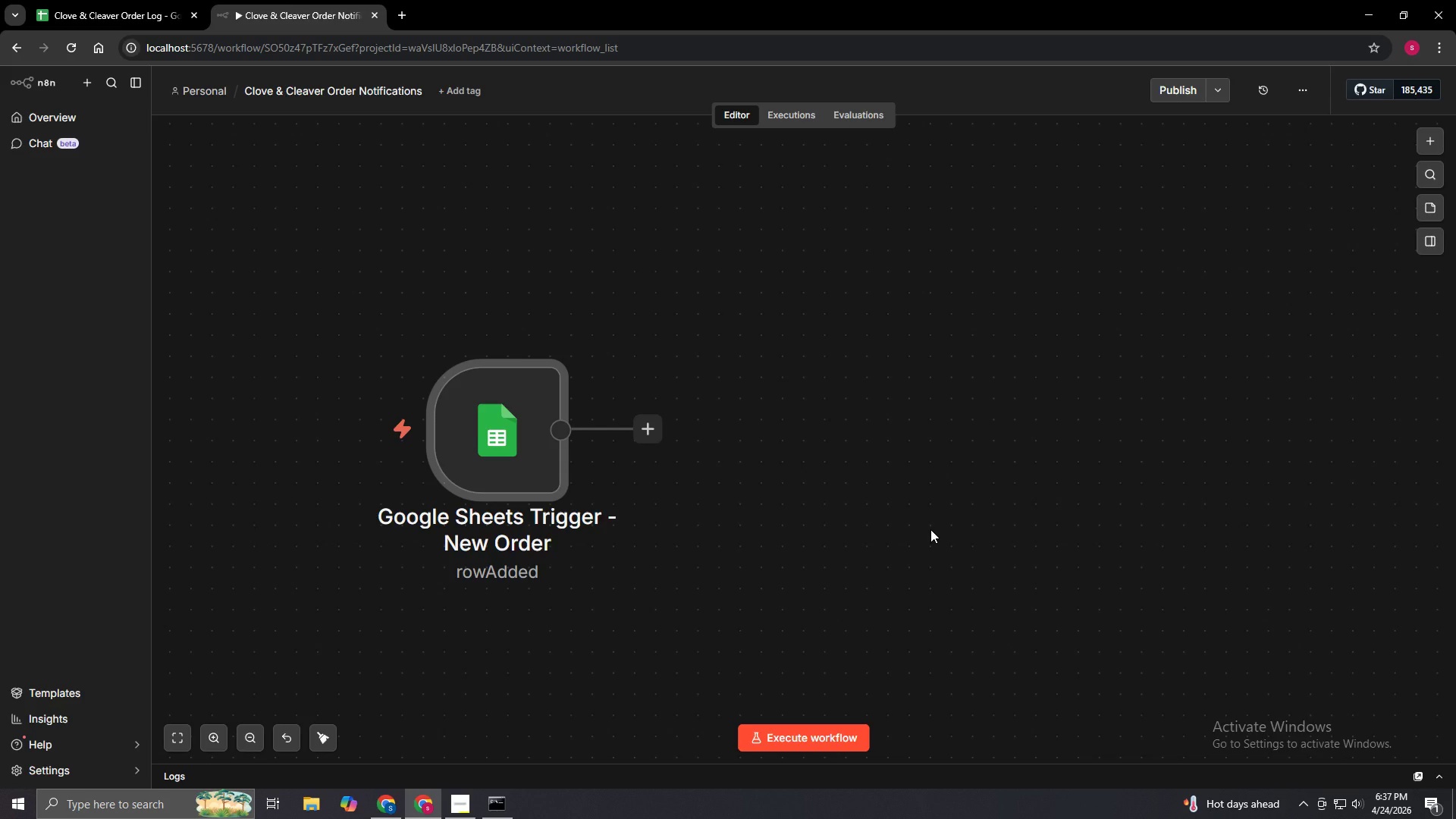 
wait(50.73)
 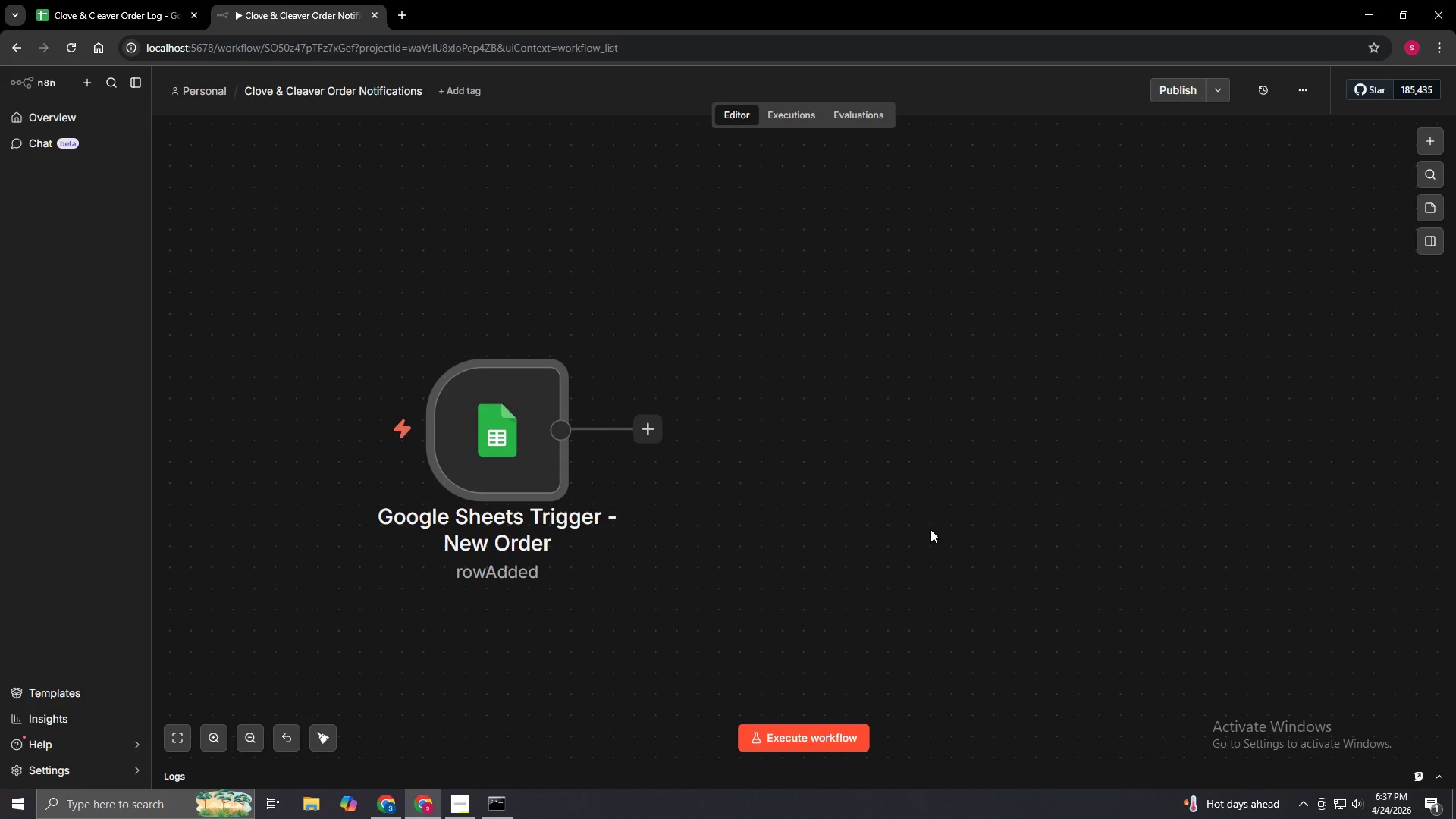 
left_click_drag(start_coordinate=[651, 428], to_coordinate=[717, 430])
 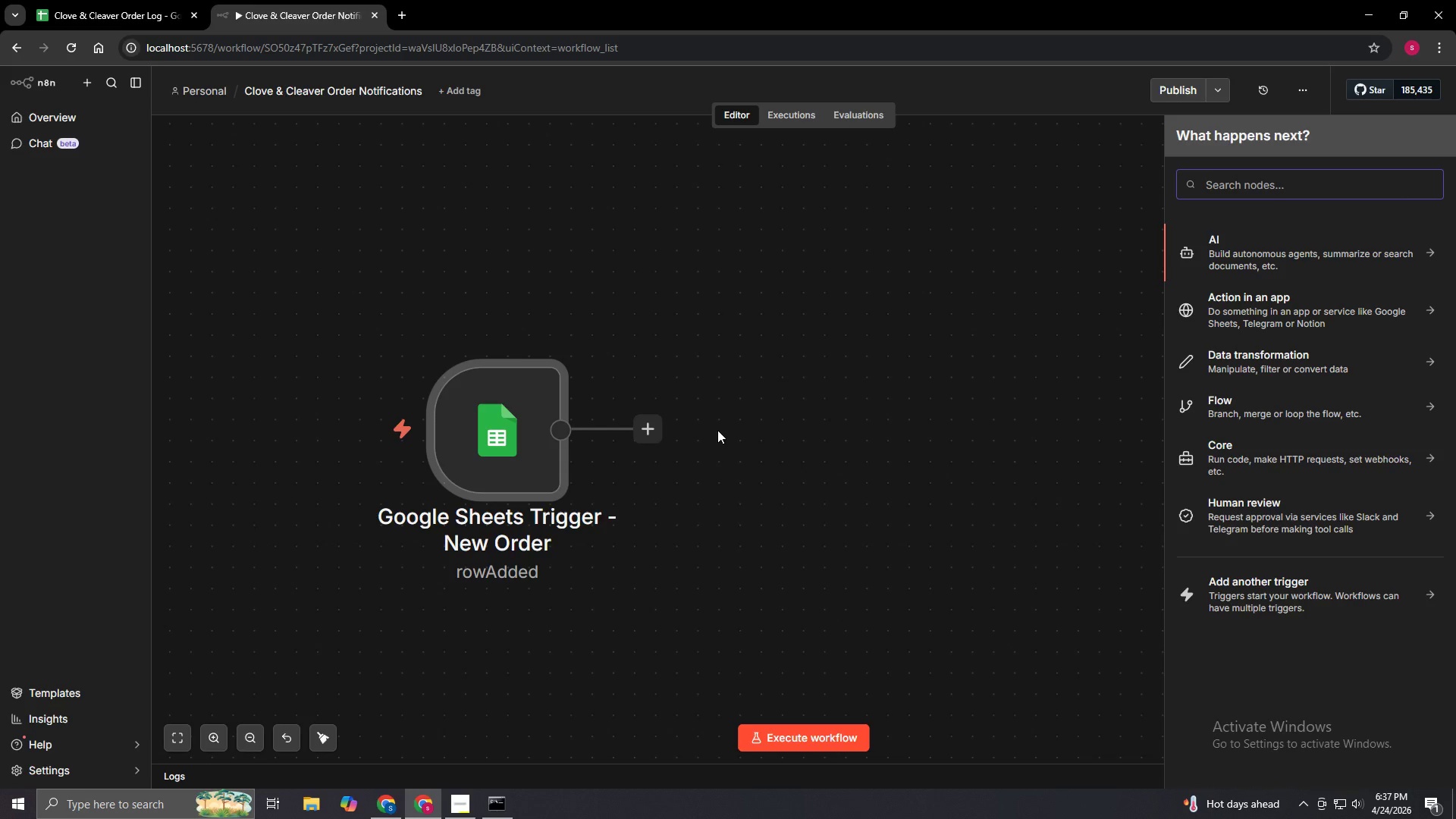 
type(IF)
 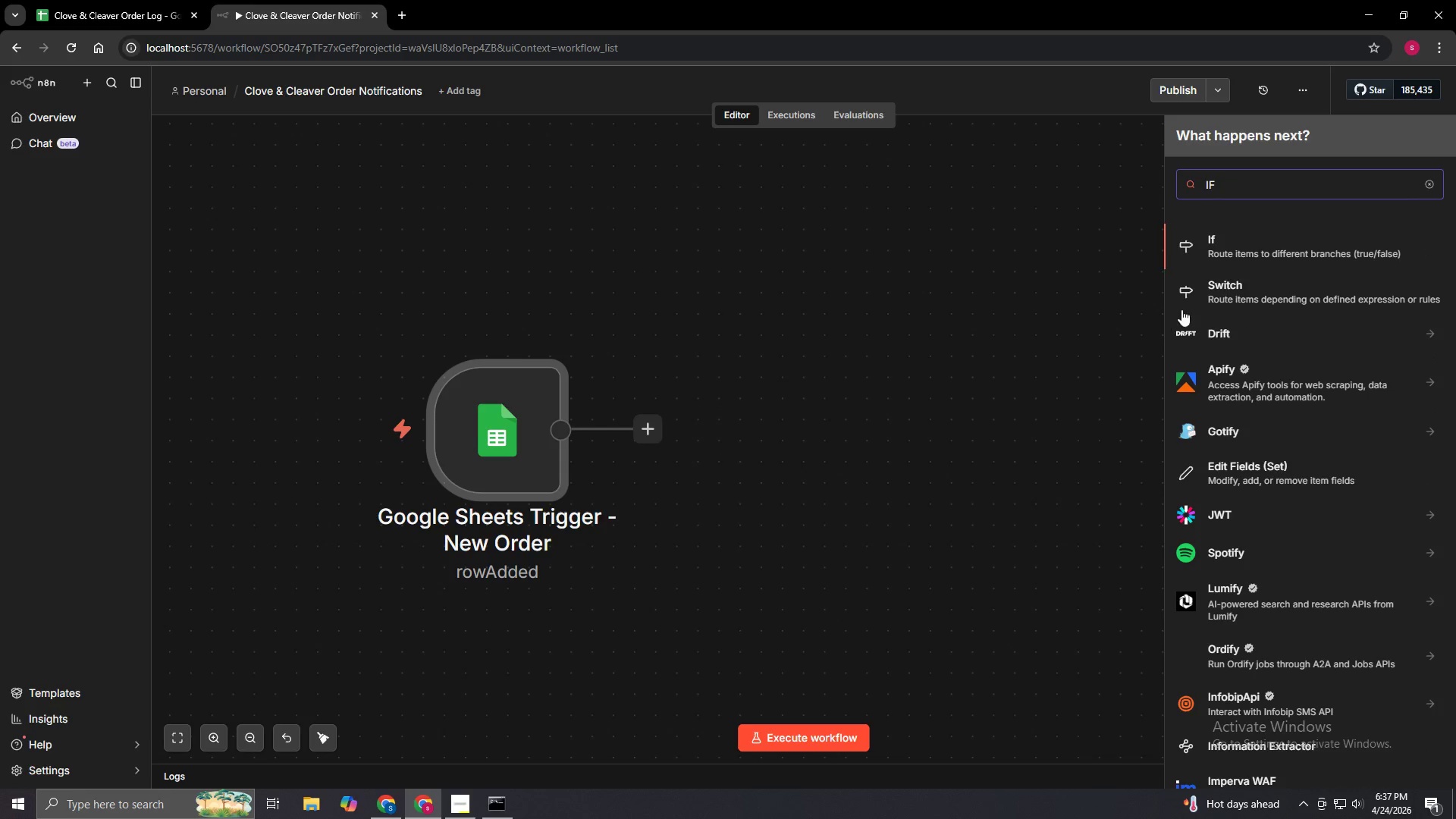 
left_click([1269, 264])
 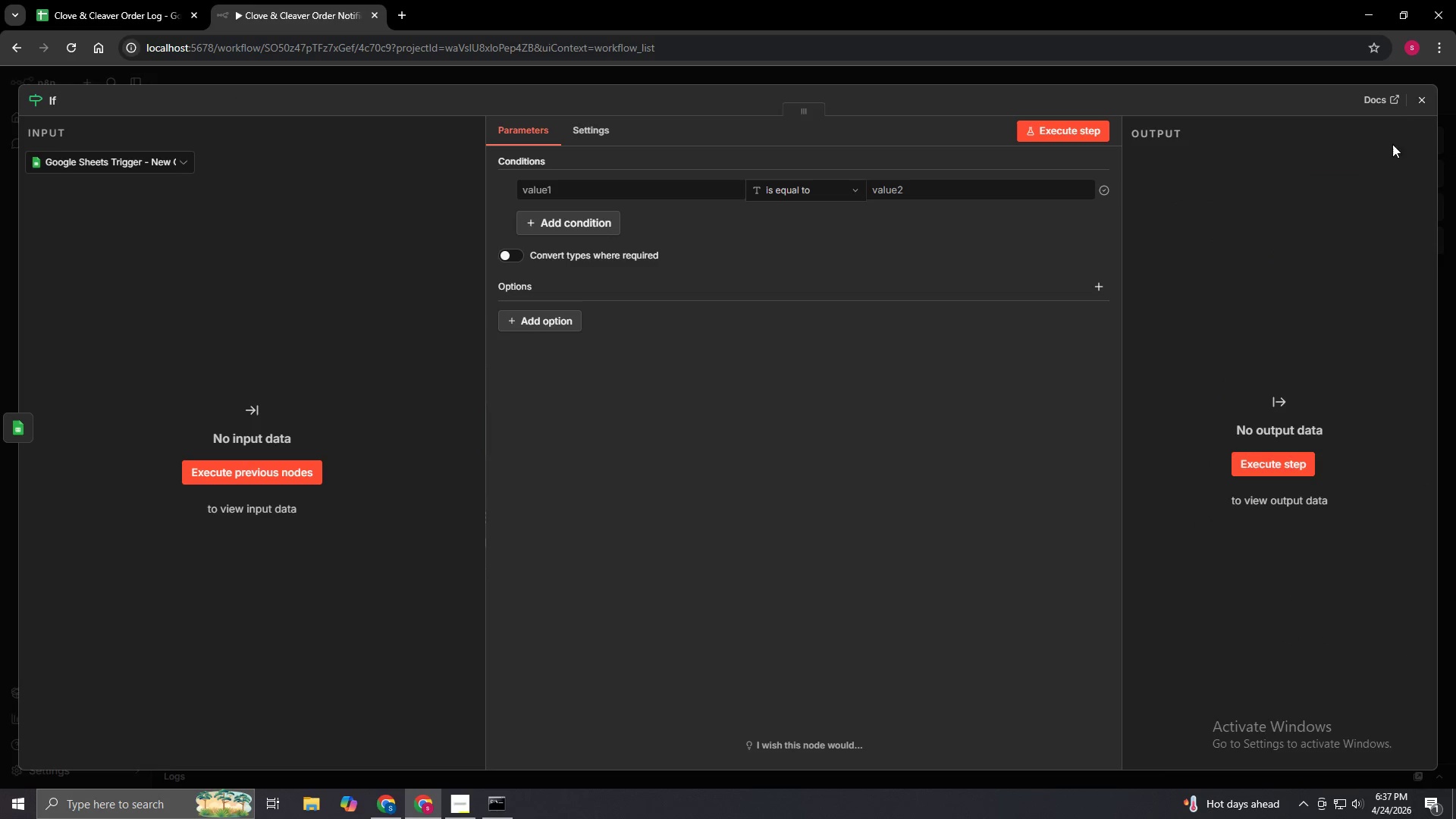 
left_click([1434, 103])
 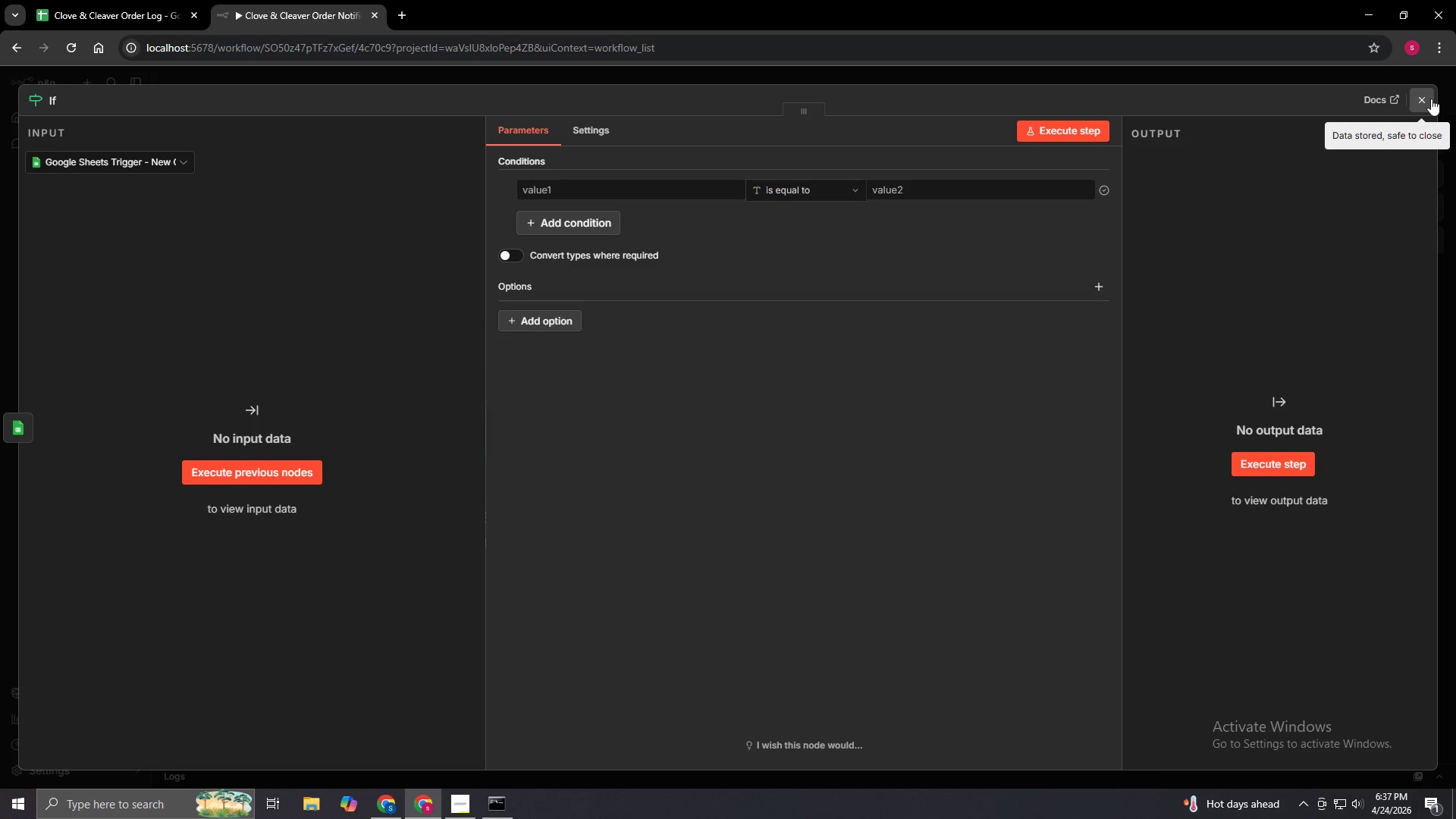 
left_click([1424, 96])
 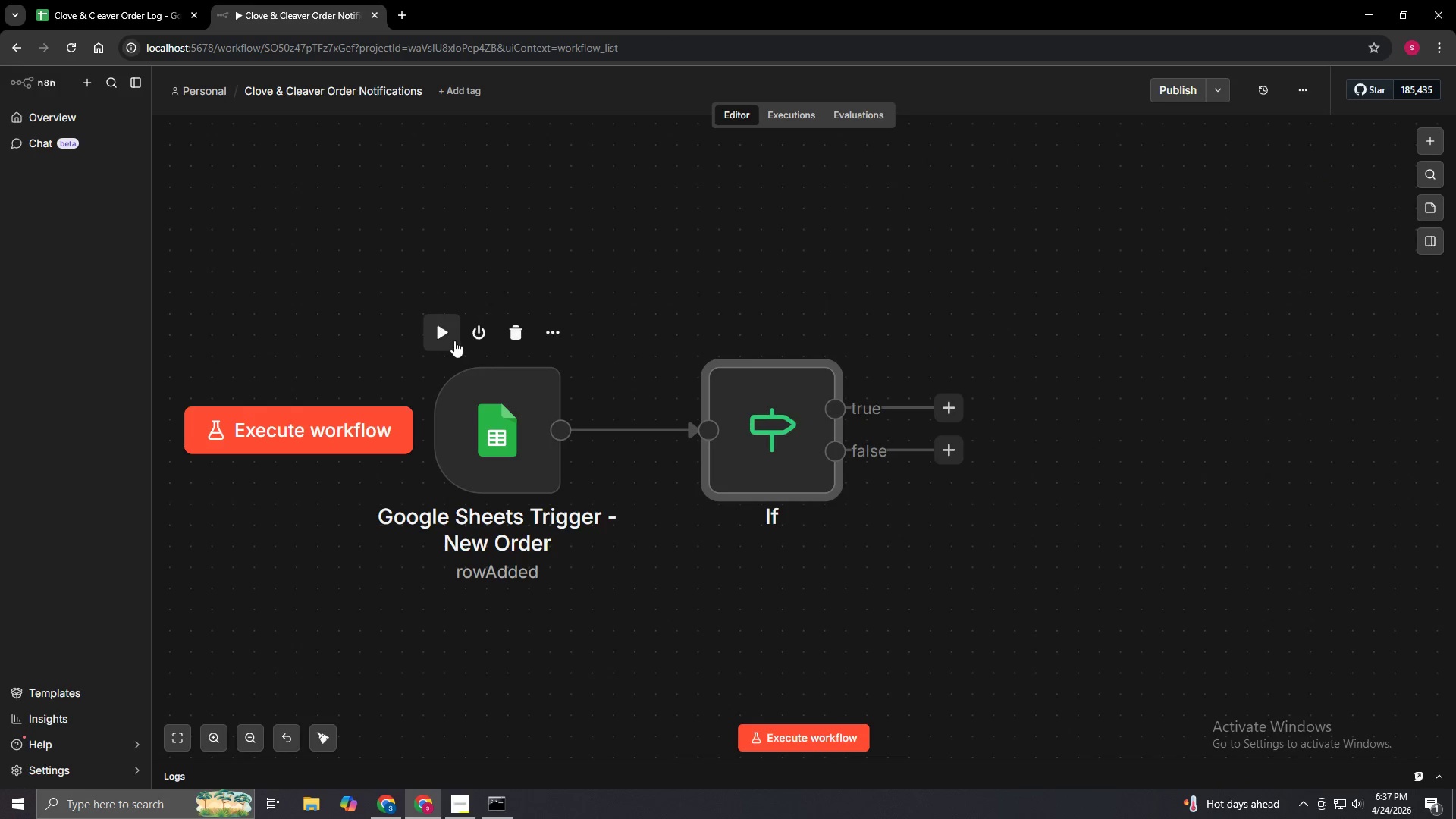 
left_click([450, 334])
 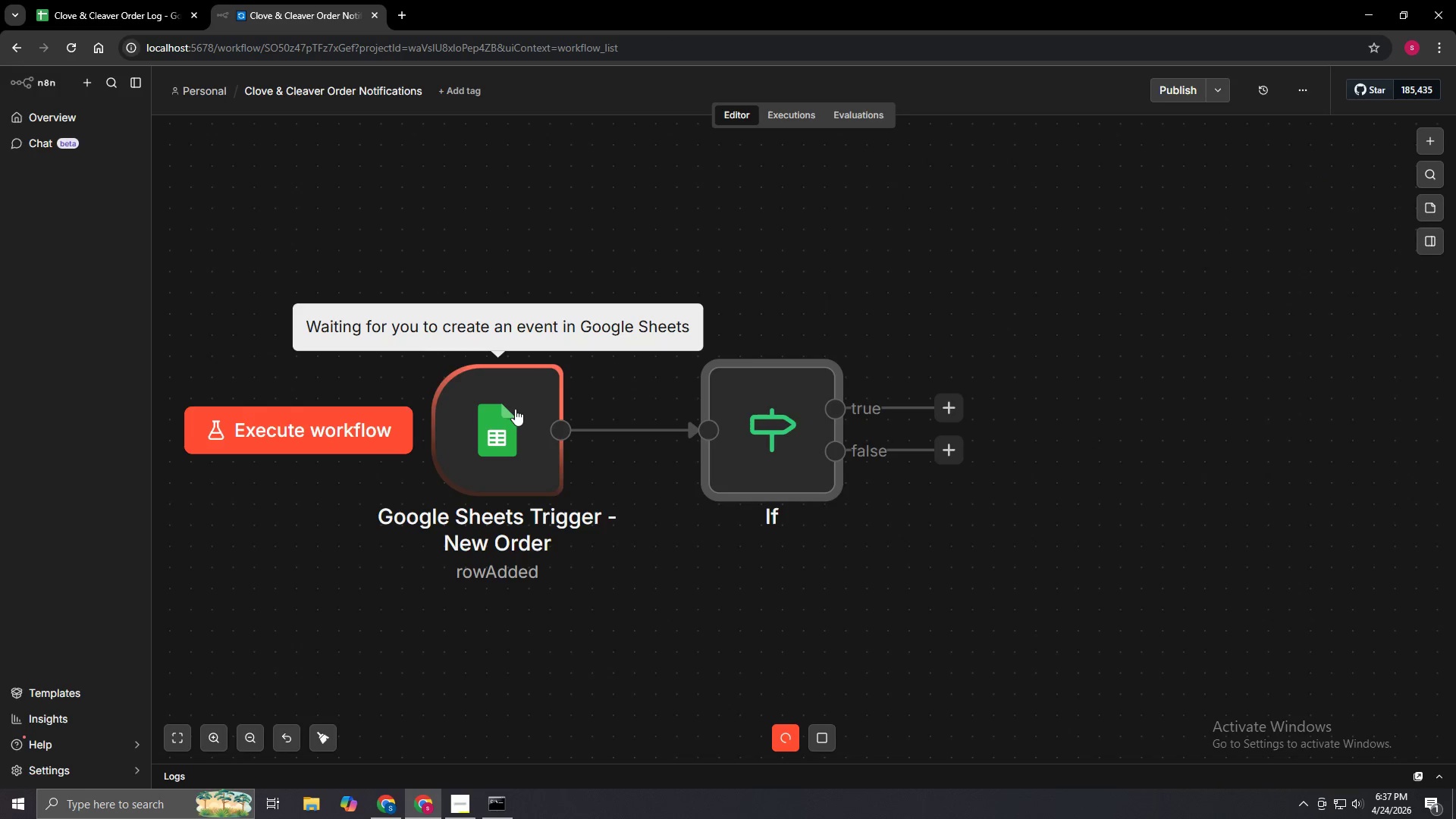 
double_click([515, 409])
 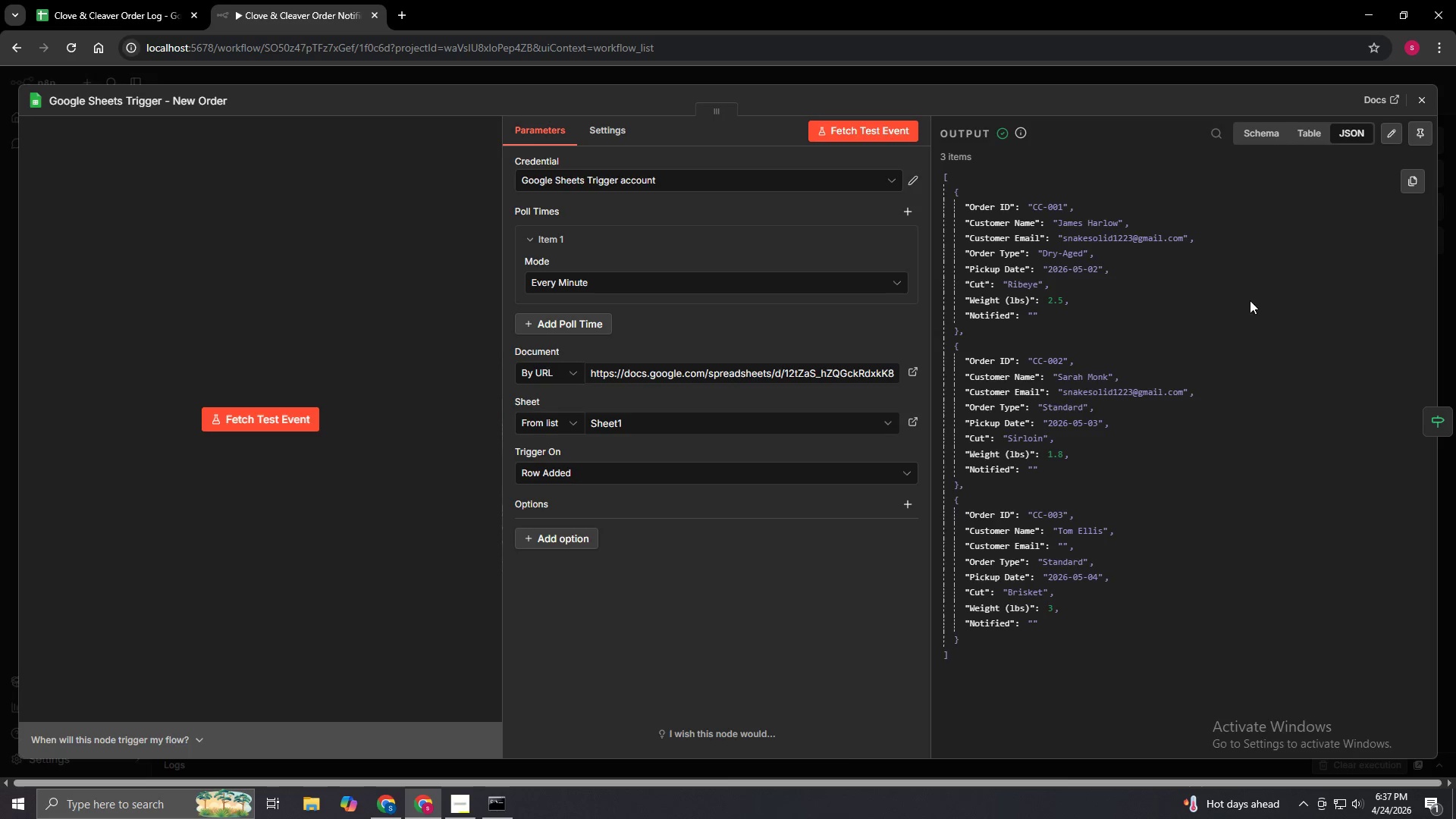 
wait(6.98)
 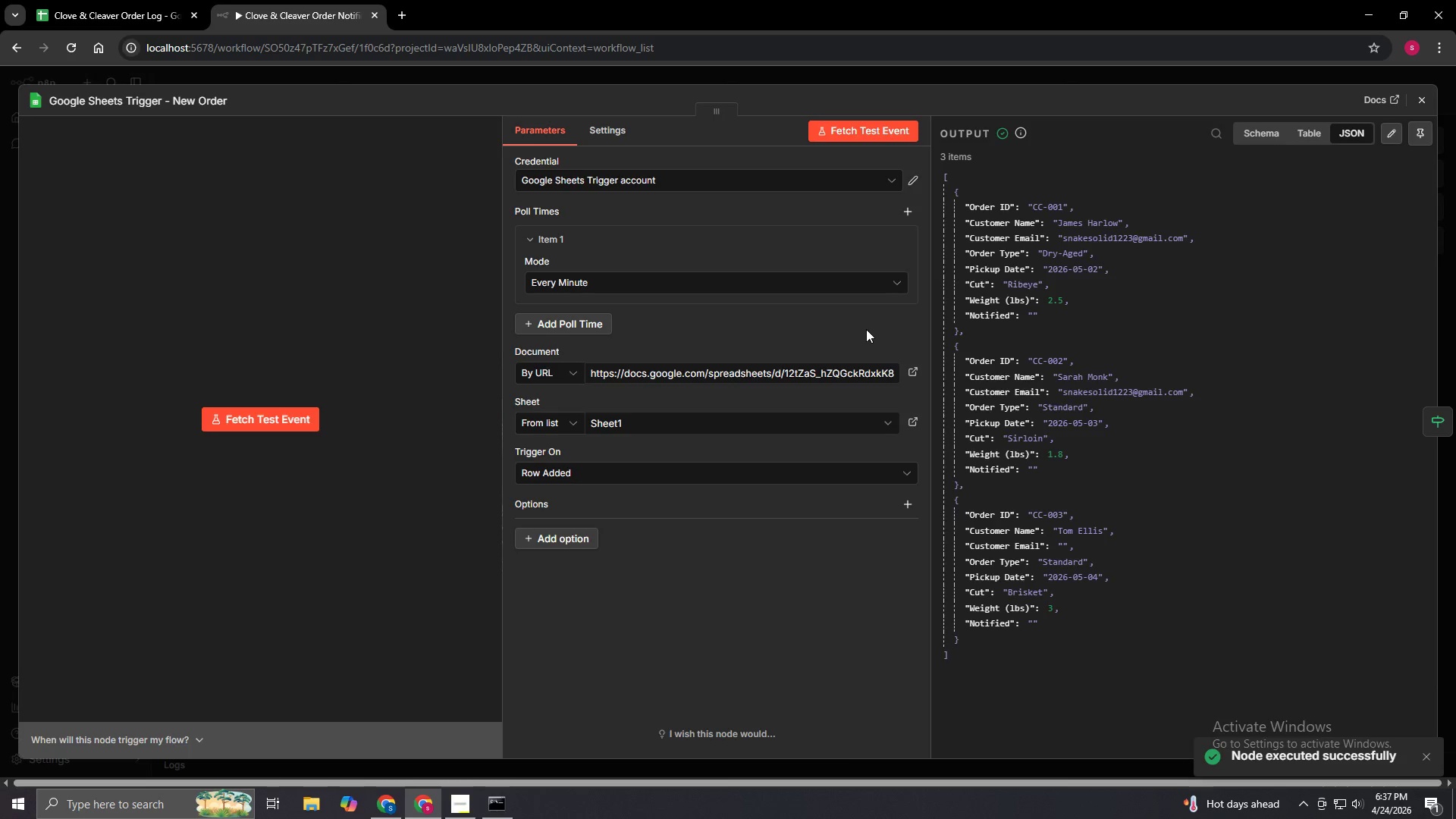 
left_click([1434, 423])
 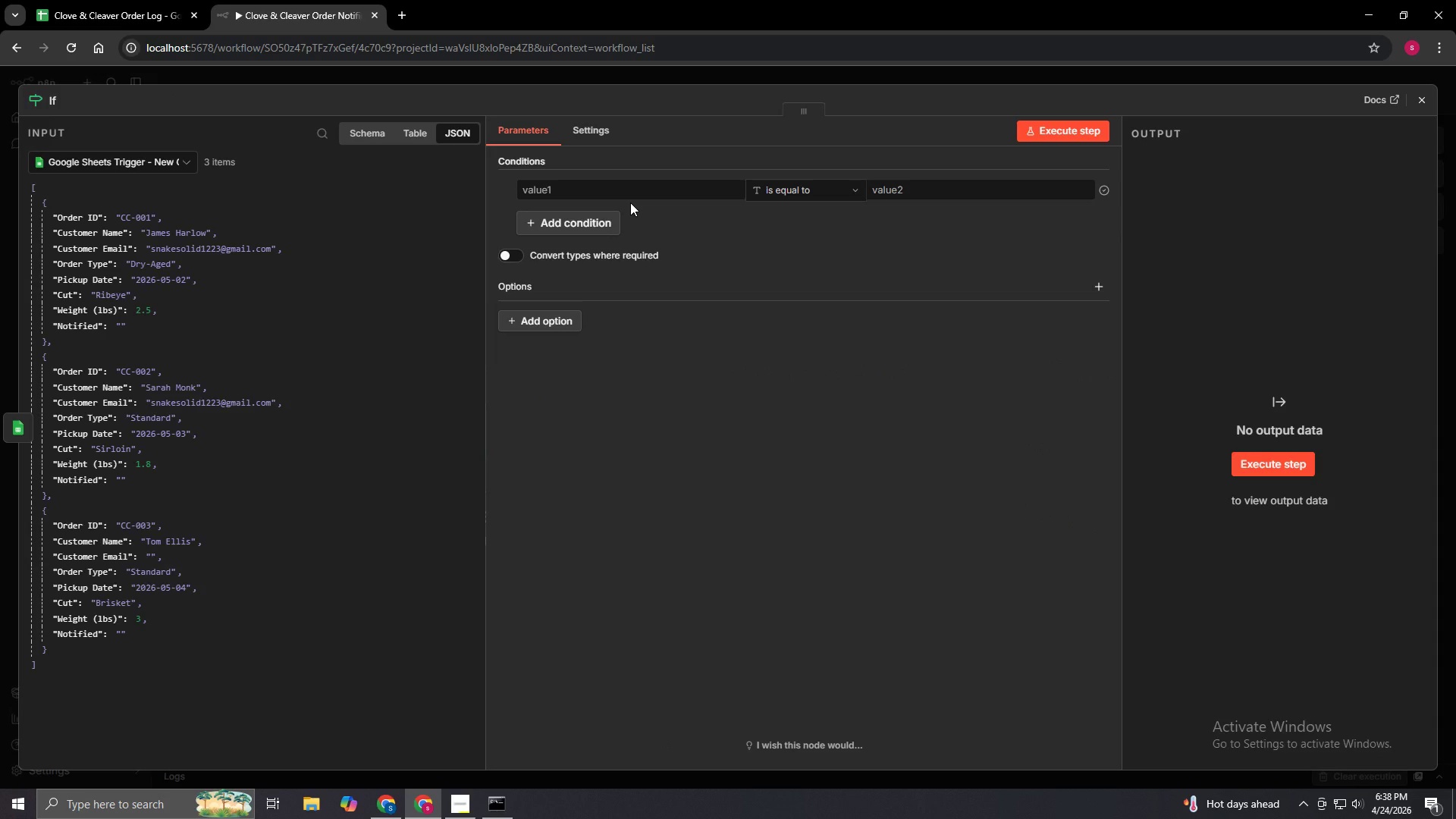 
left_click([630, 202])
 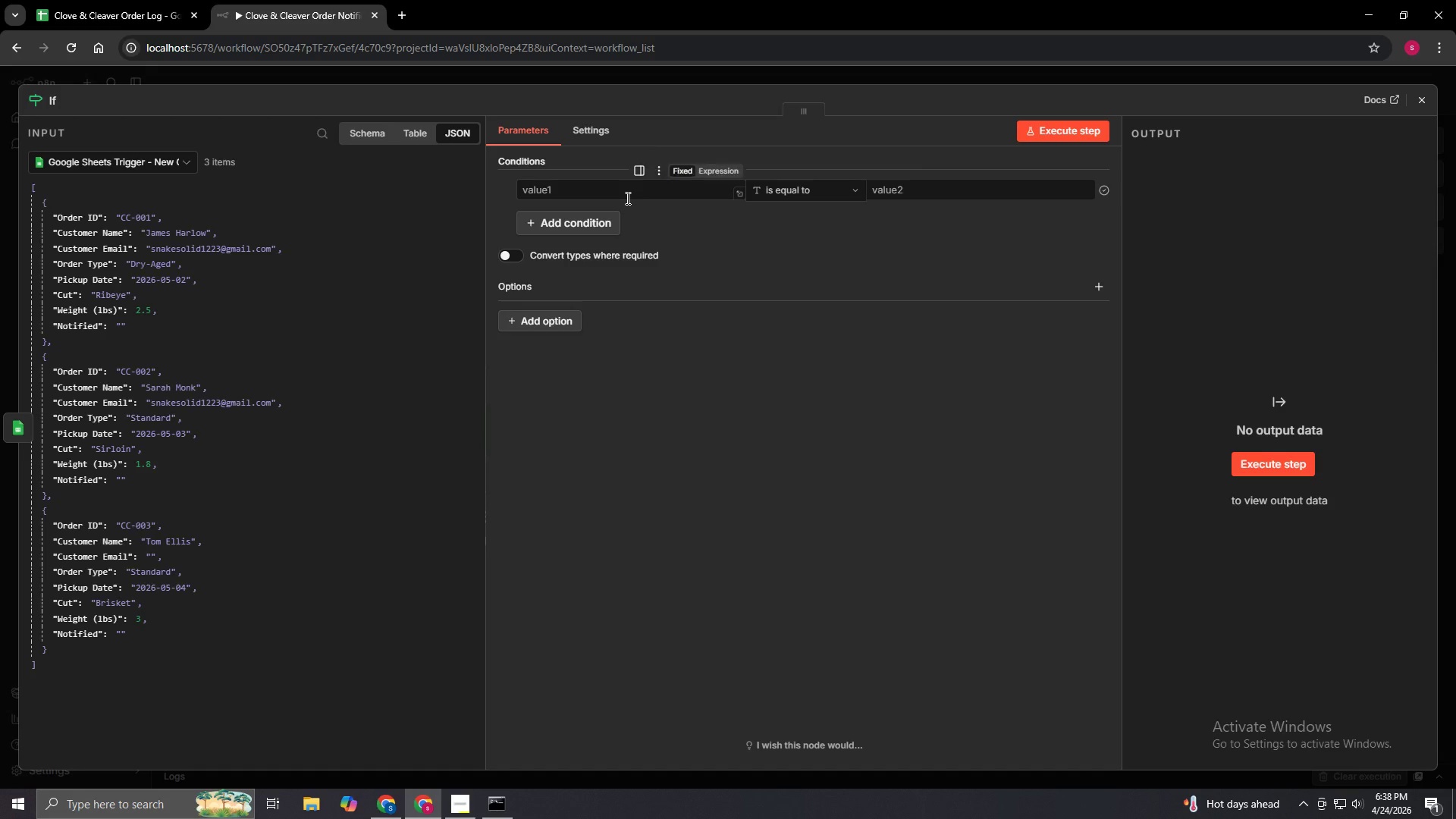 
left_click([626, 198])
 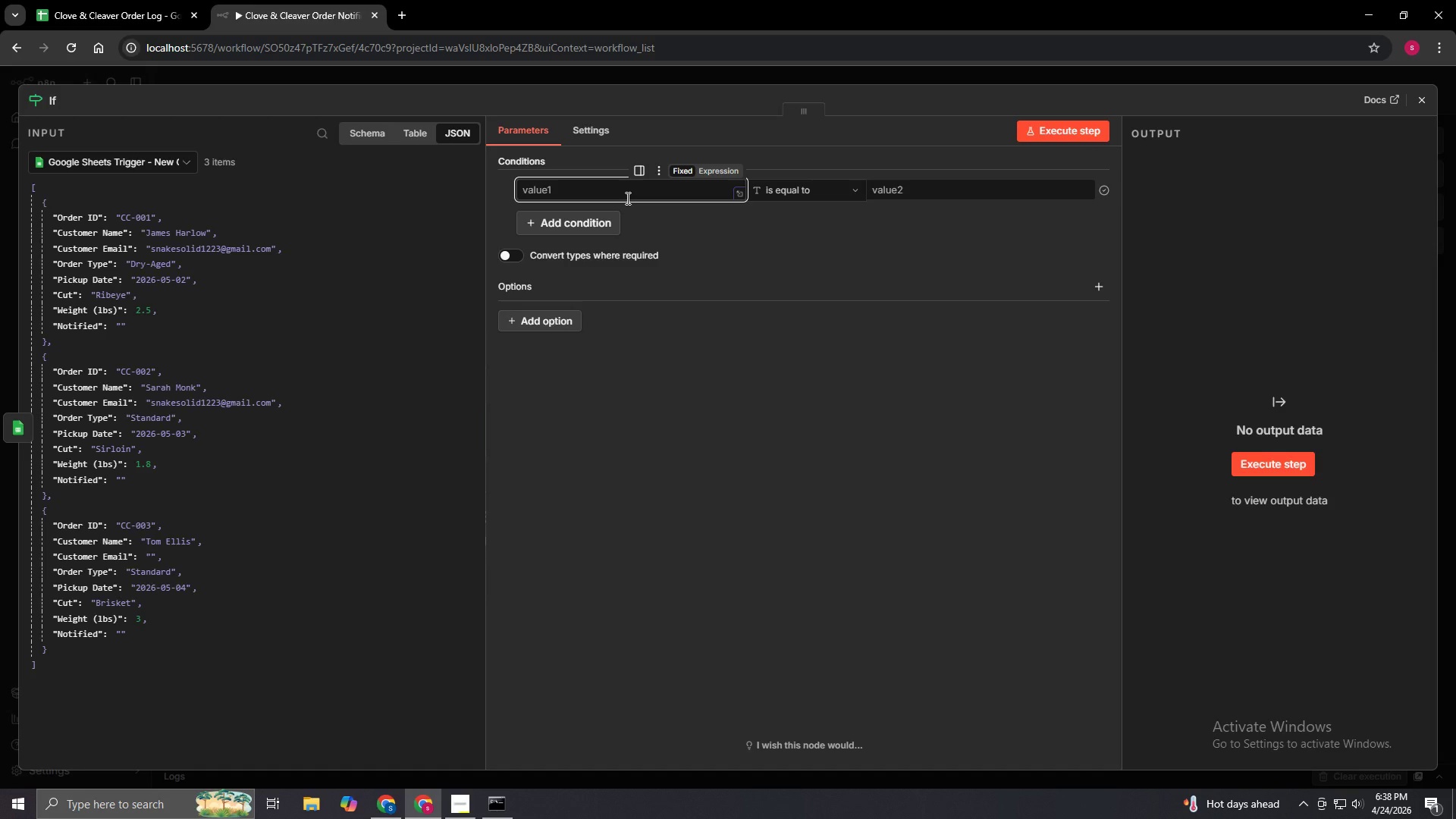 
wait(15.45)
 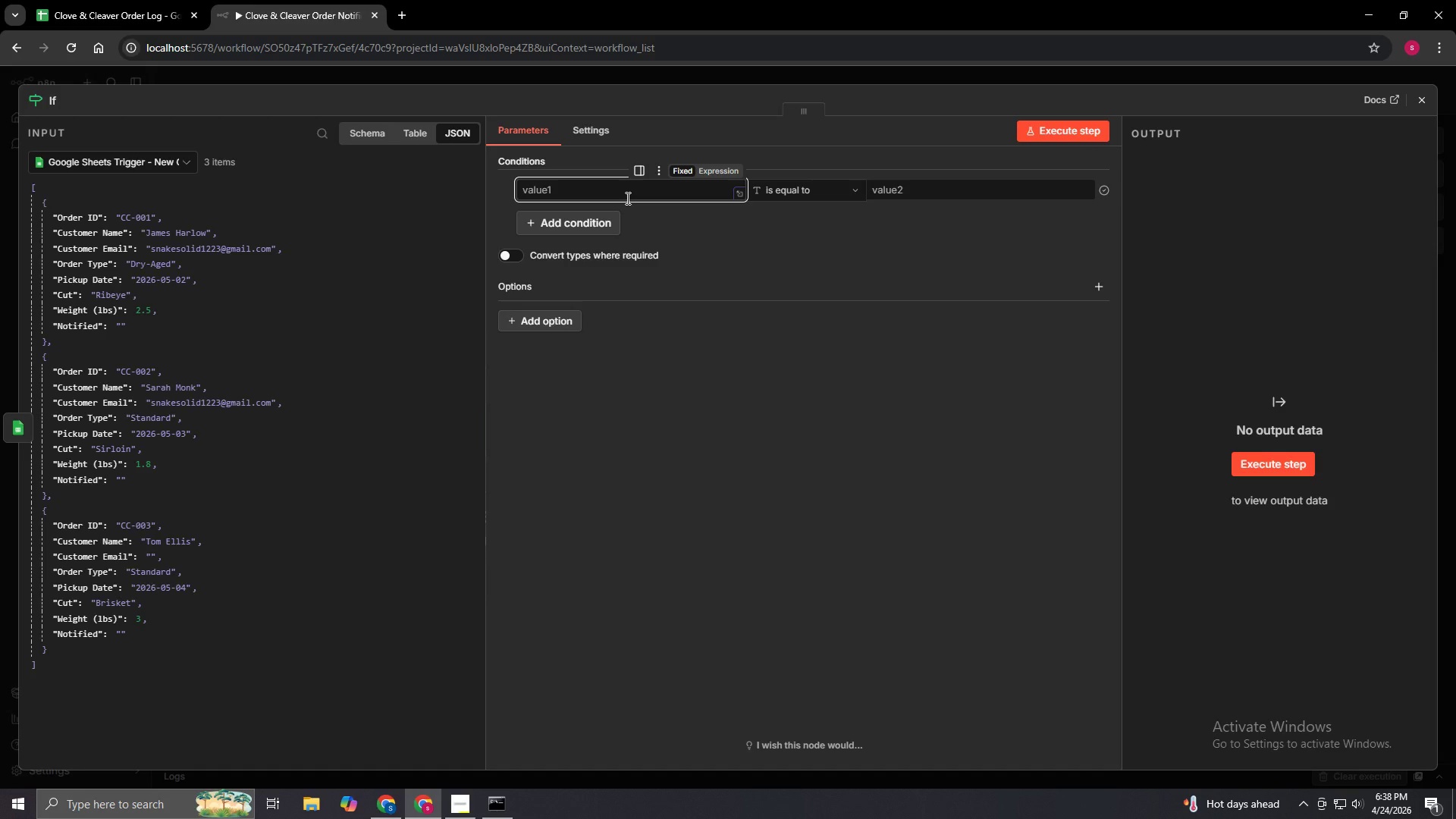 
type(={{$json)
 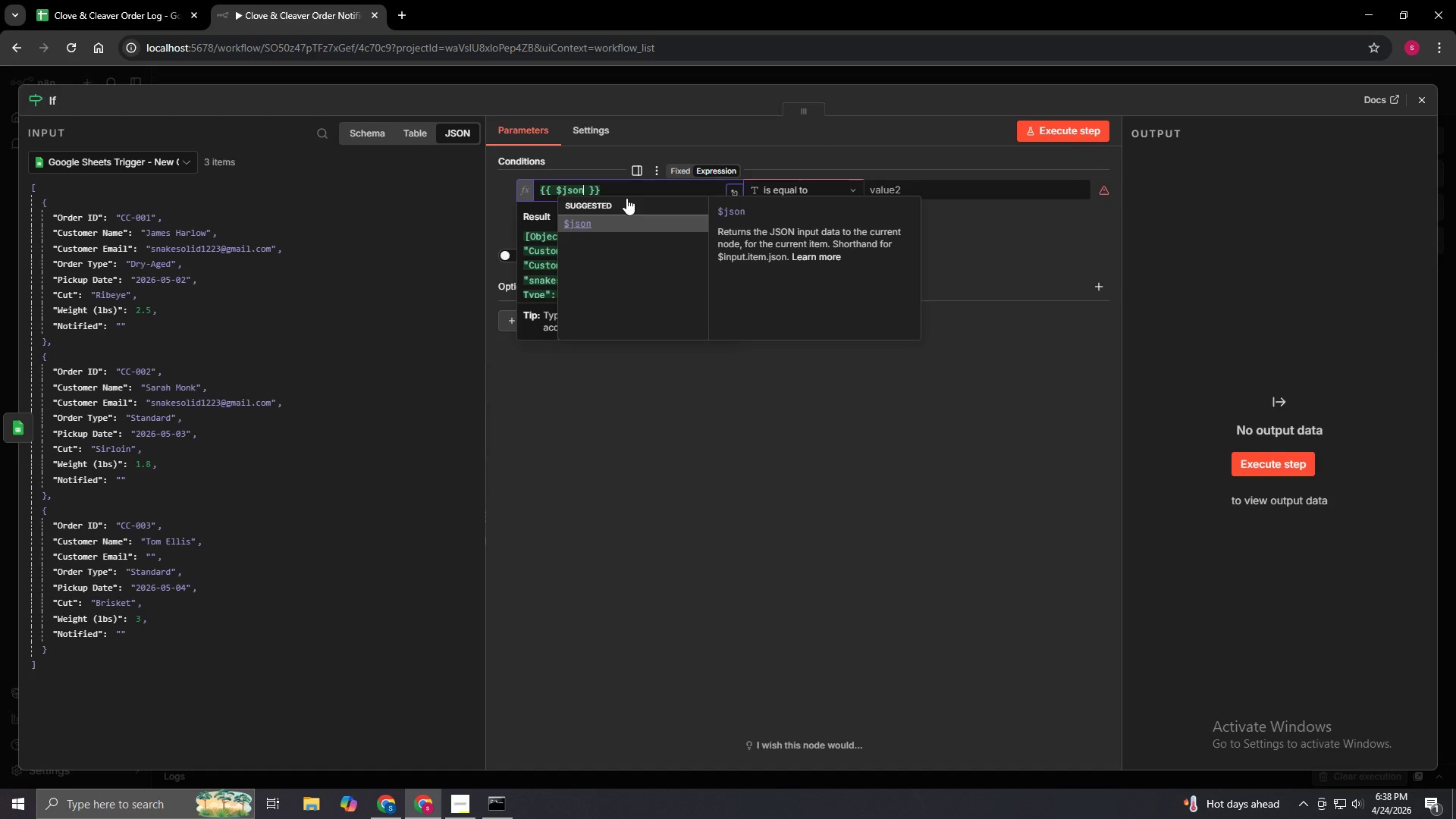 
wait(25.11)
 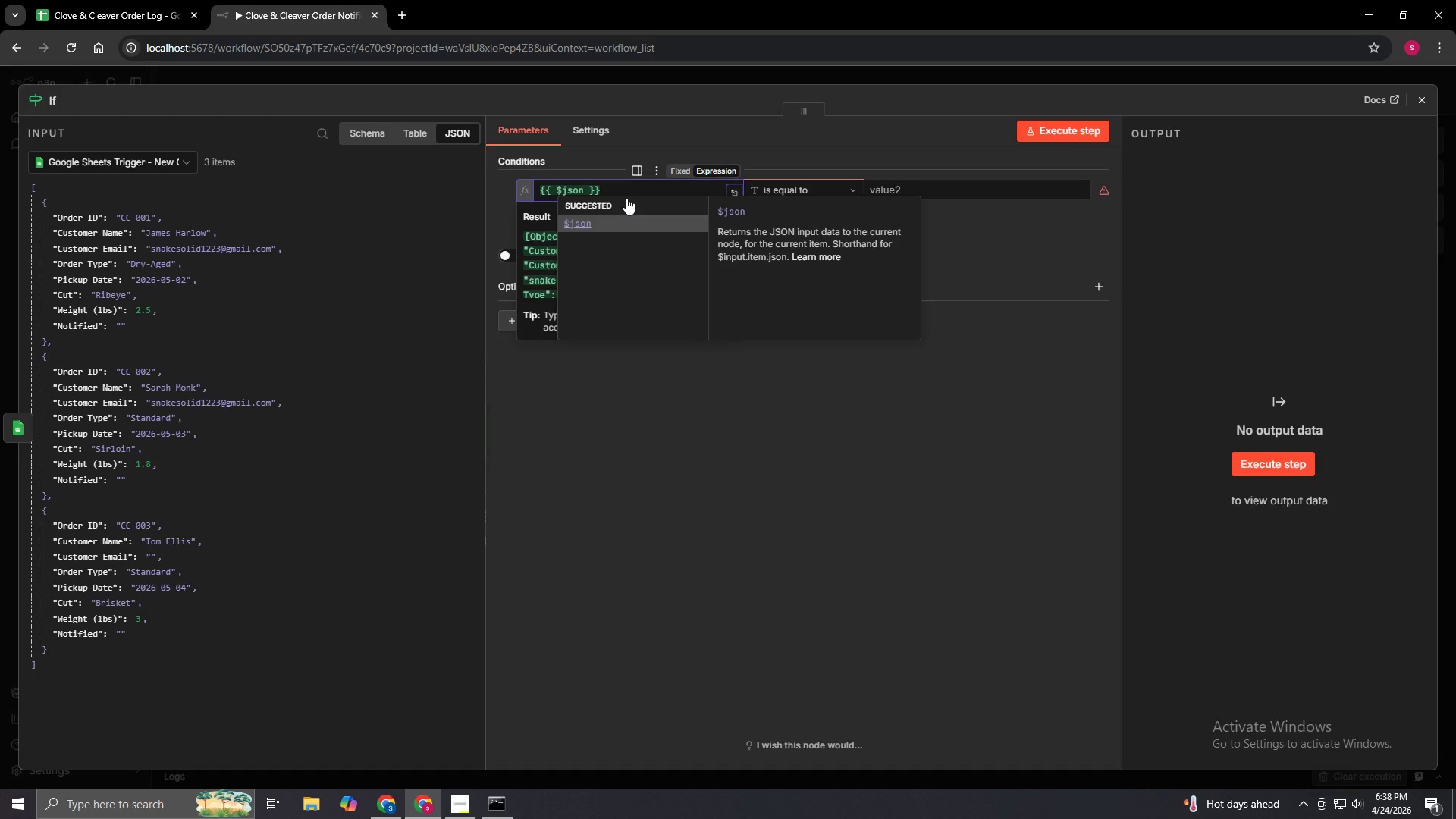 
type(['Customer)
 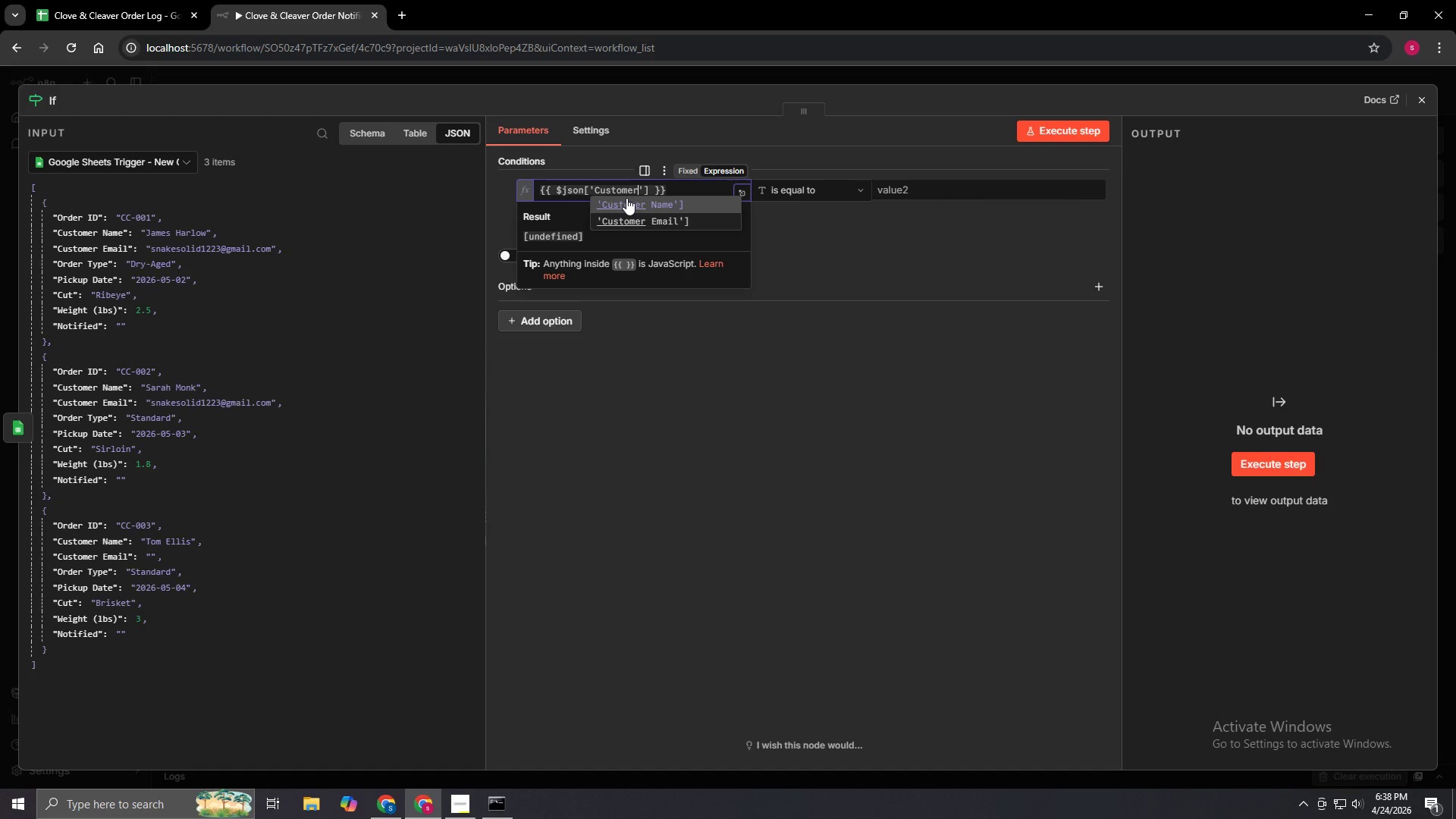 
type( Email)
 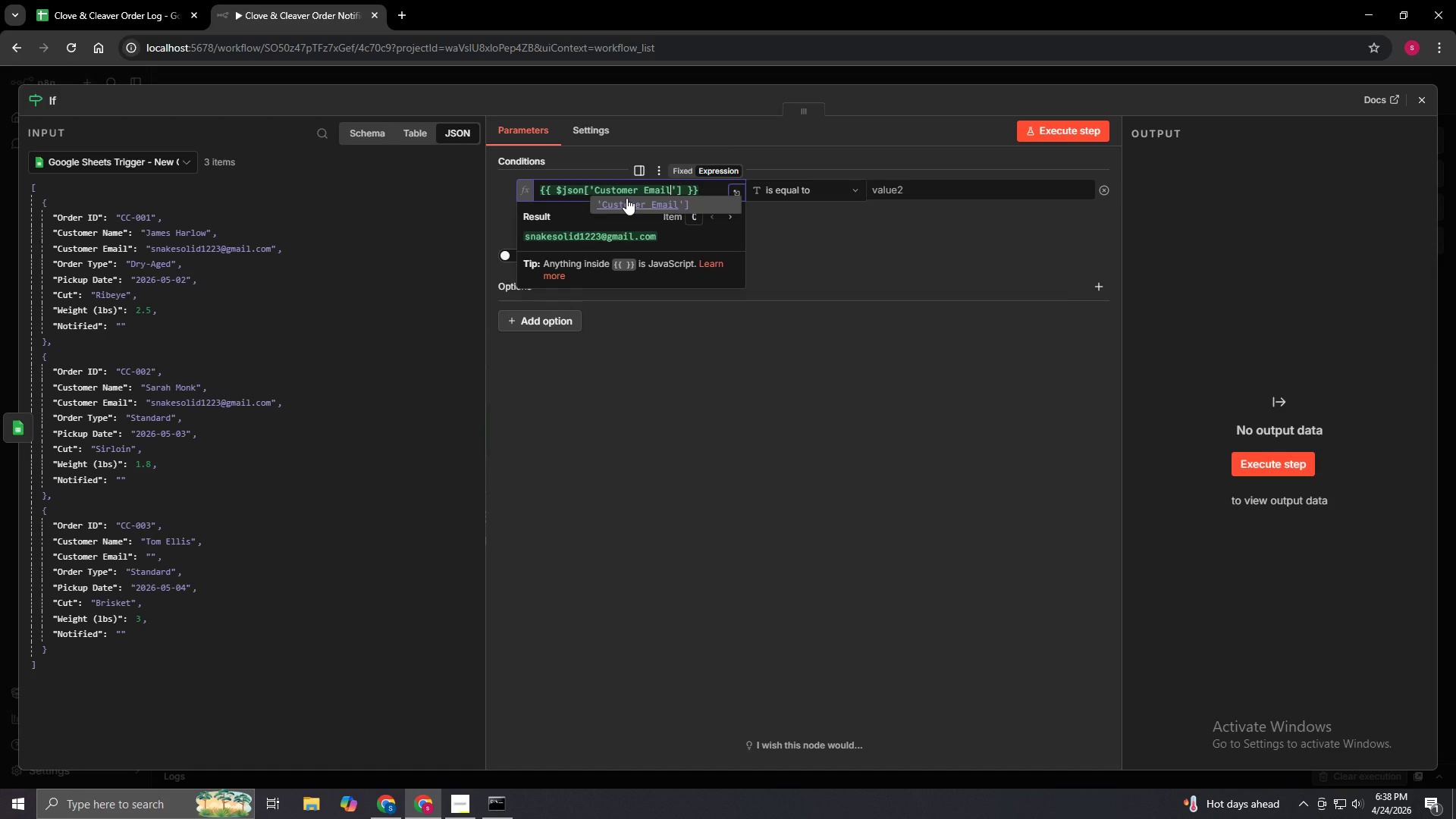 
left_click([930, 289])
 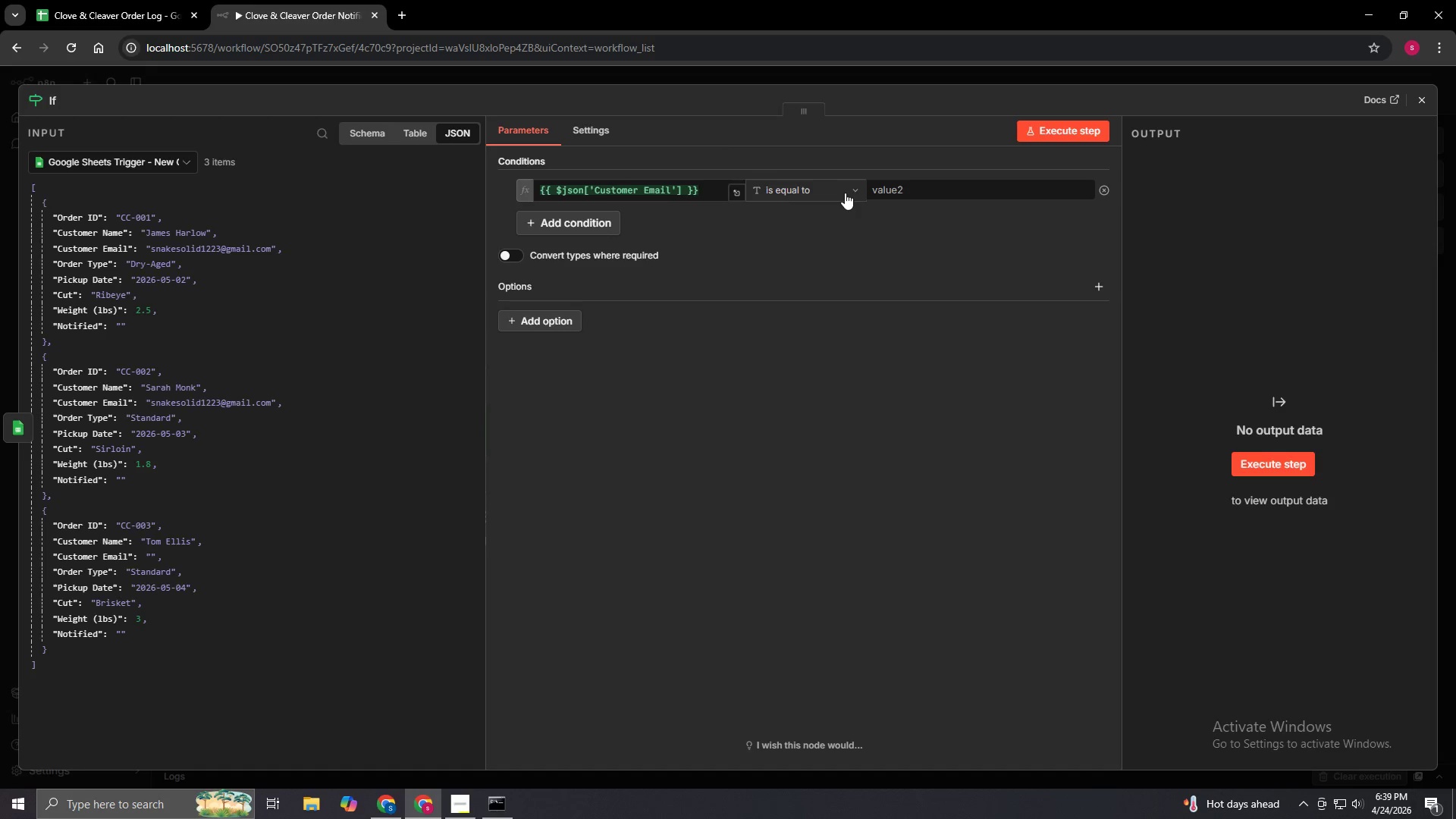 
left_click([845, 190])
 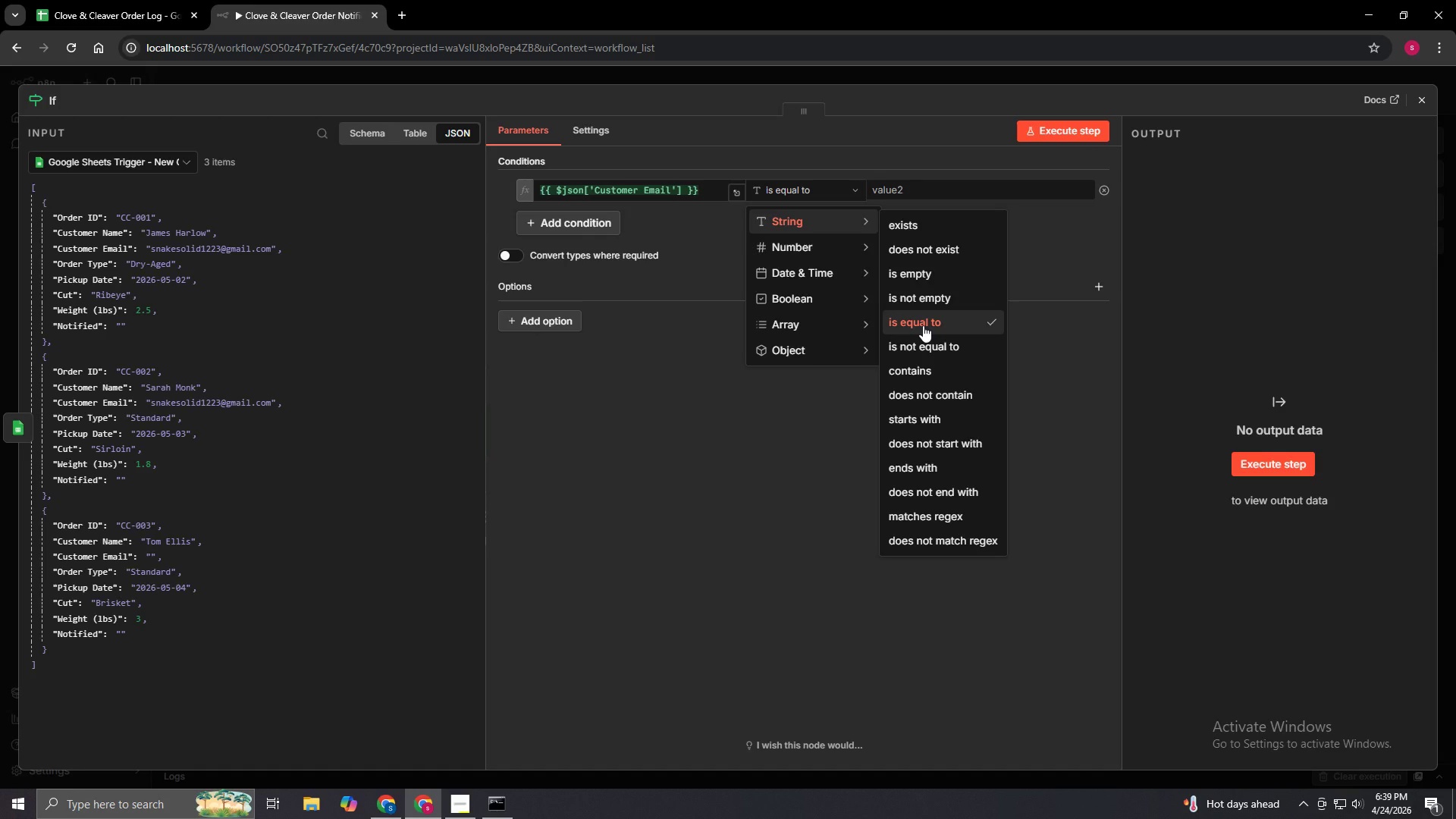 
wait(13.74)
 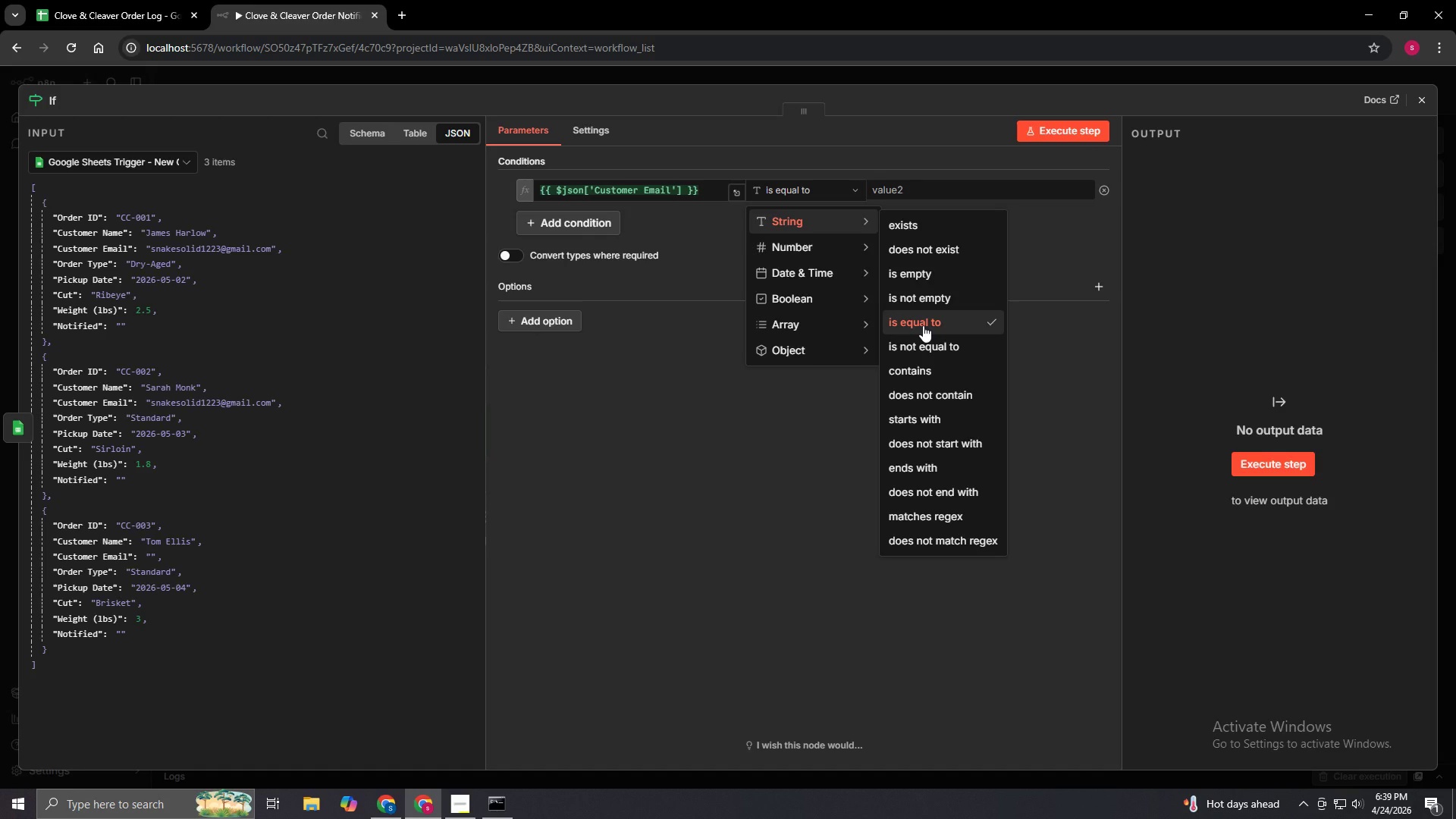 
left_click([925, 286])
 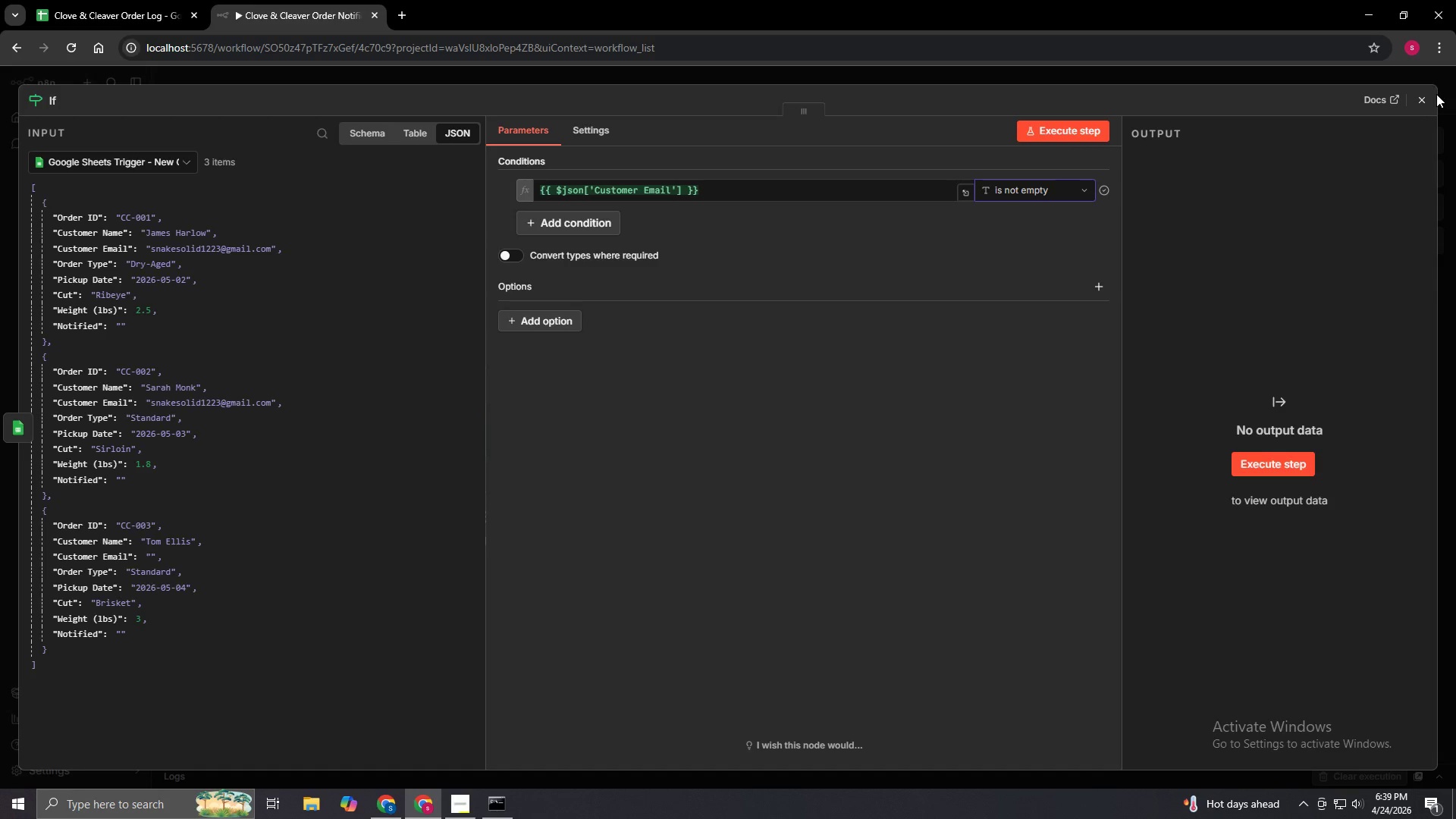 
wait(6.0)
 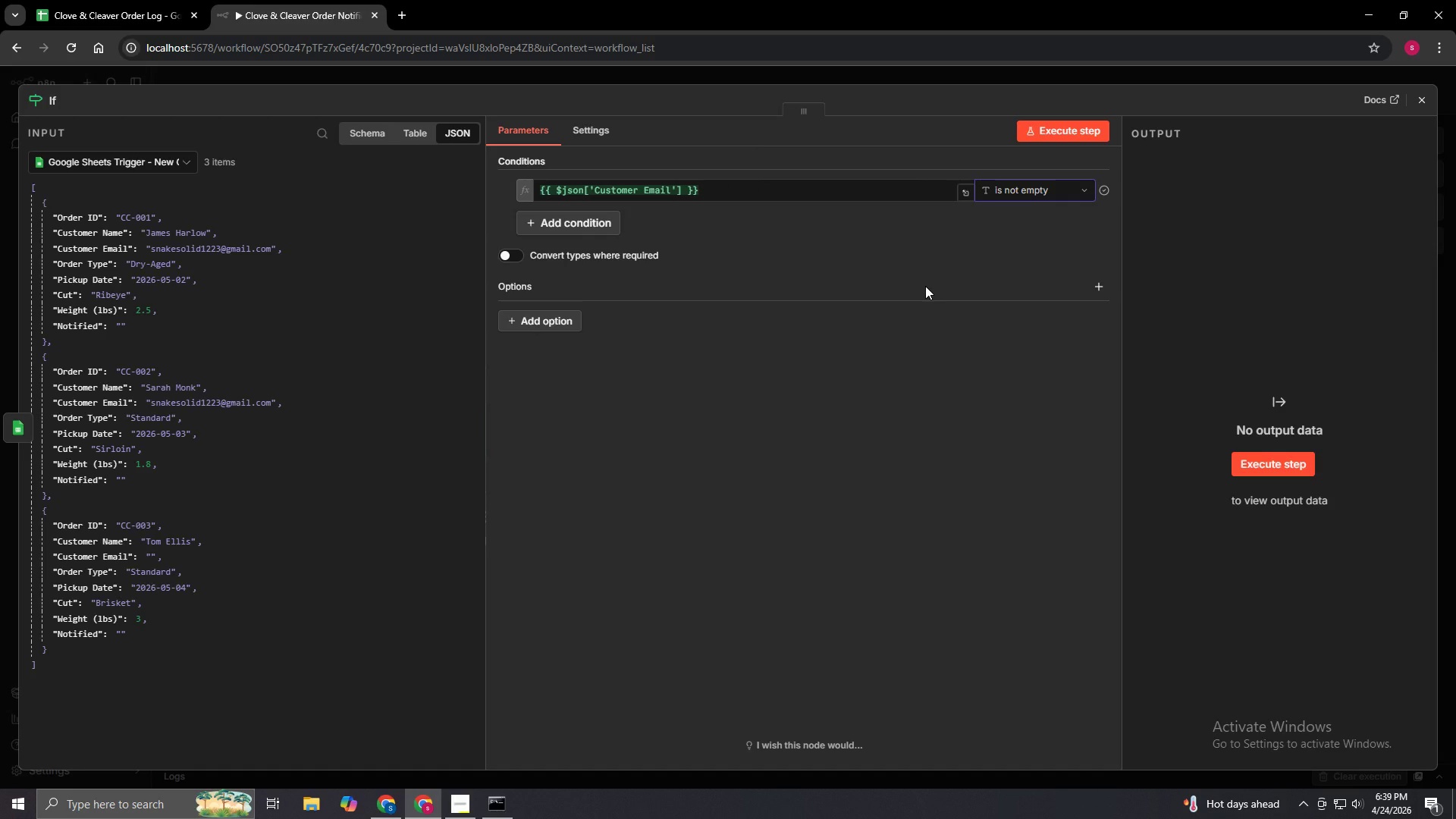 
left_click([1429, 97])
 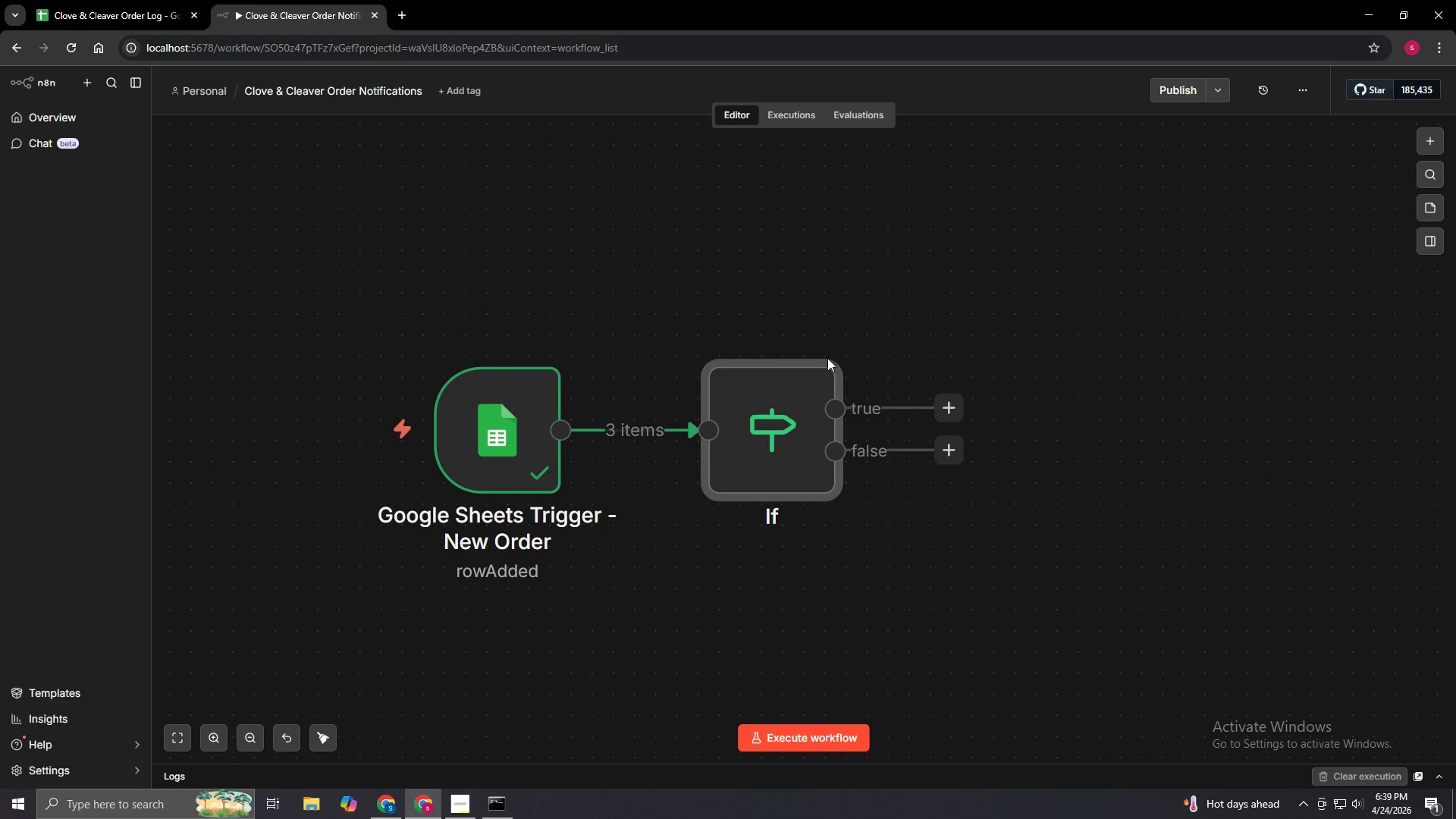 
left_click([824, 338])
 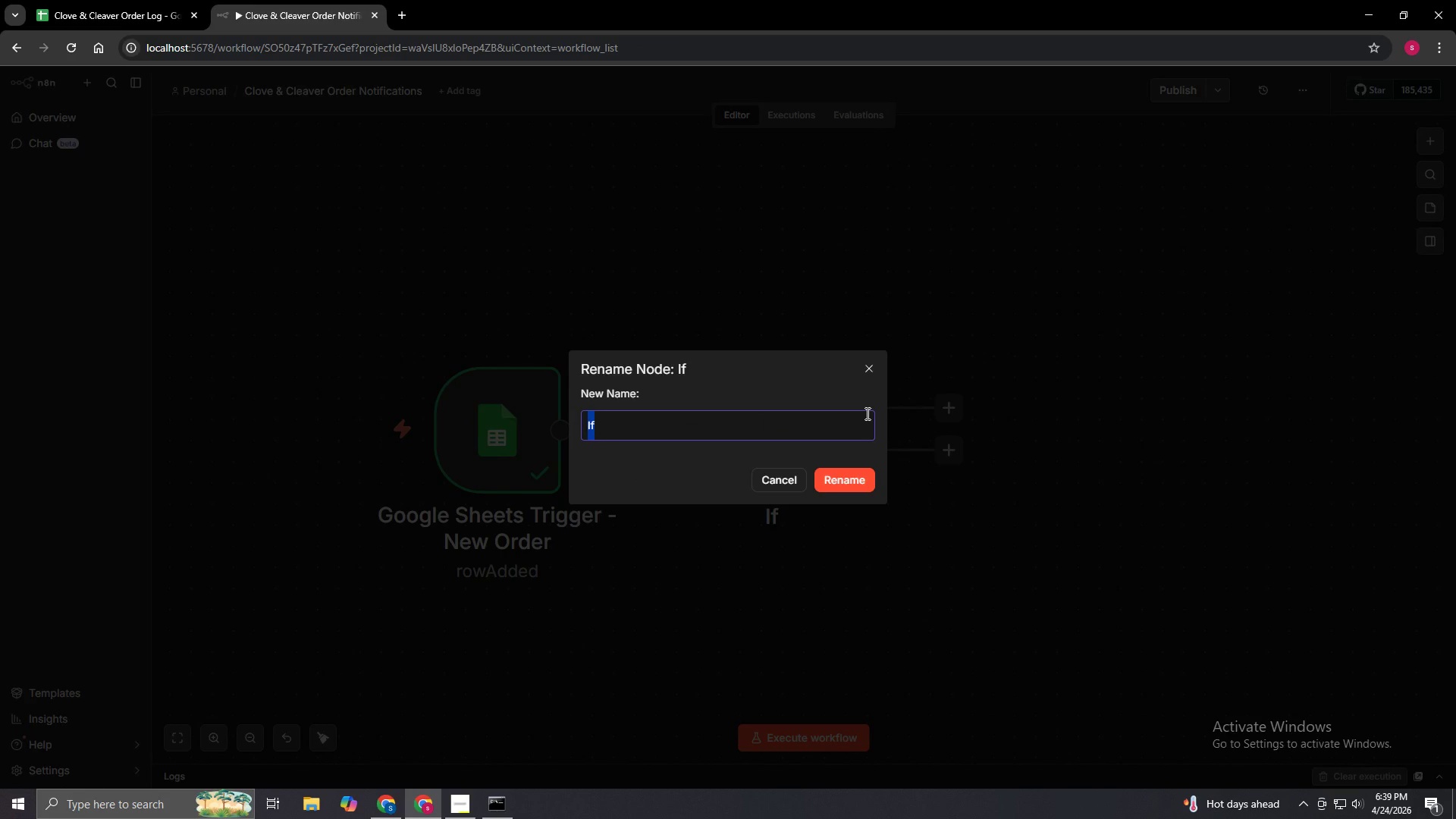 
key(Backspace)
type(IF _)
key(Backspace)
type(- Email Present)
 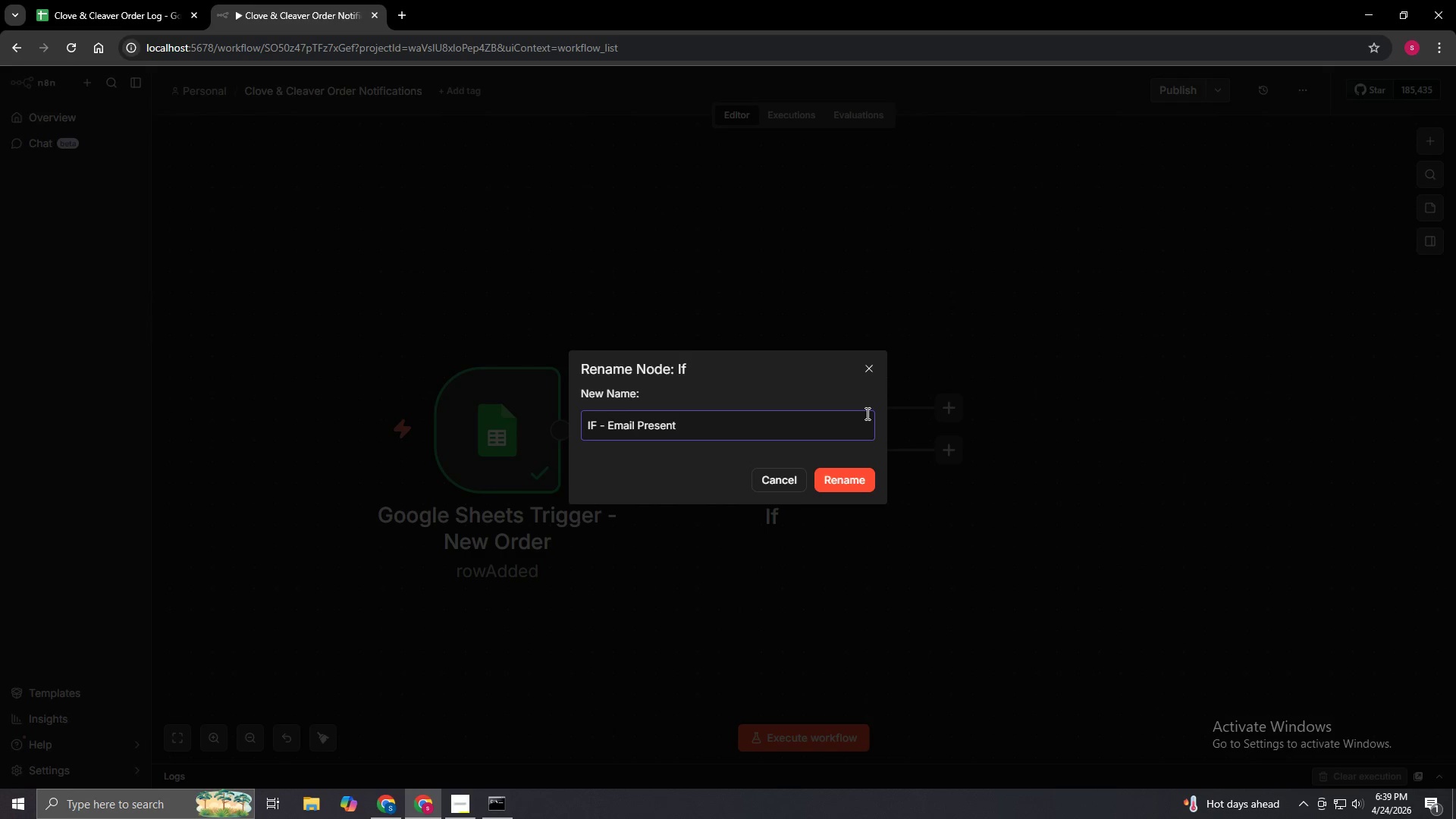 
left_click([833, 472])
 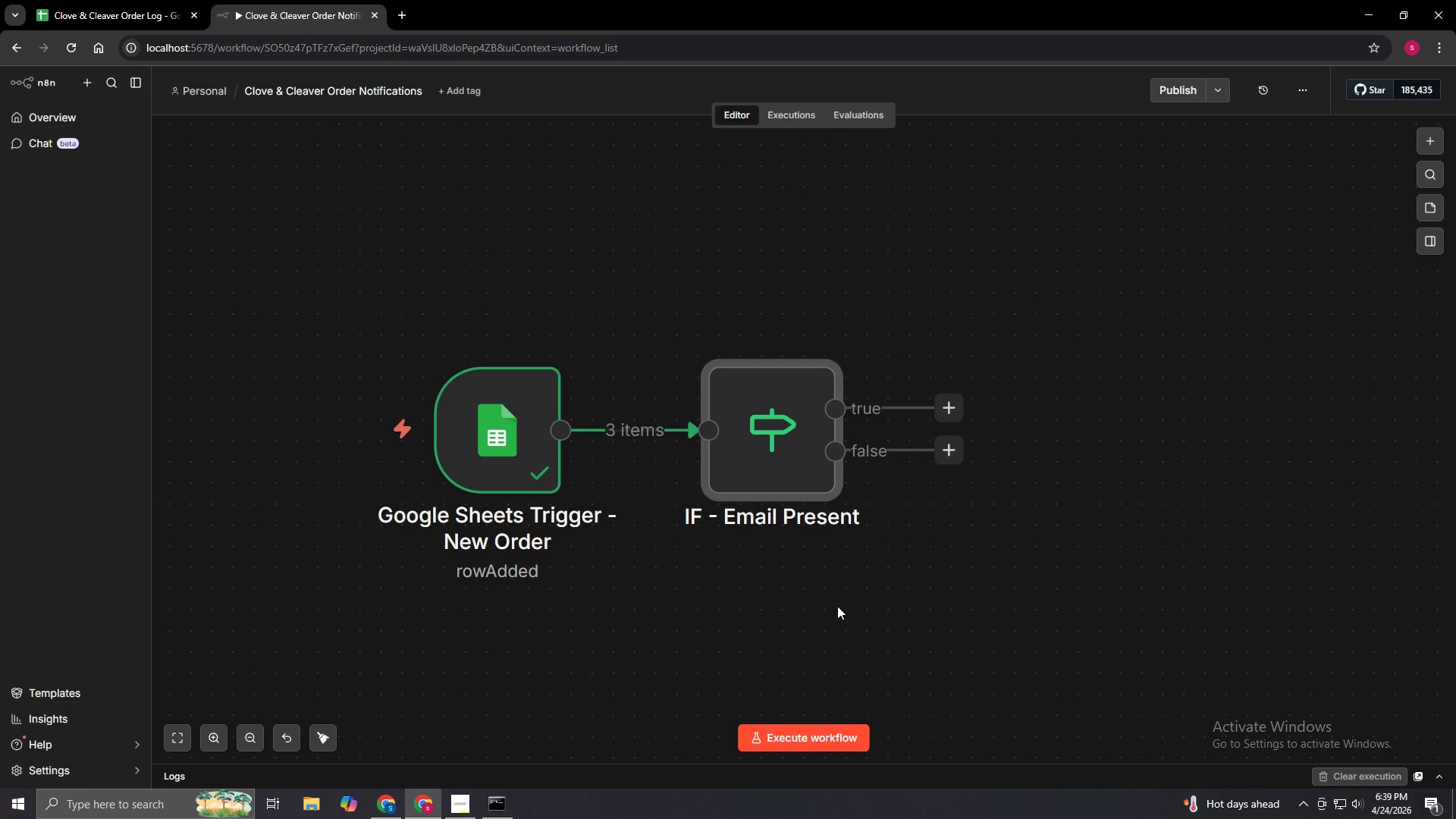 
wait(13.19)
 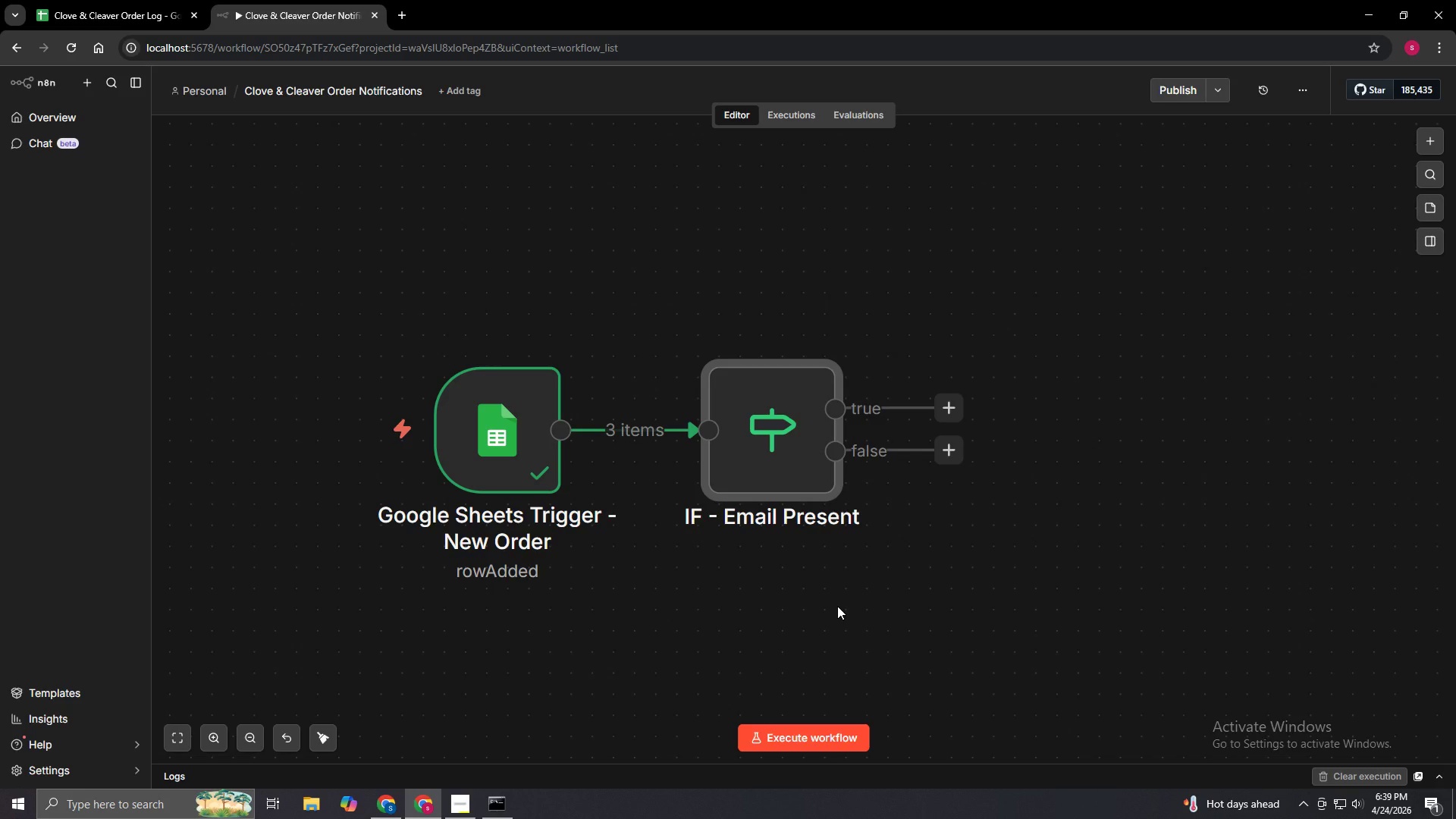 
scroll: coordinate [704, 587], scroll_direction: up, amount: 1.0
 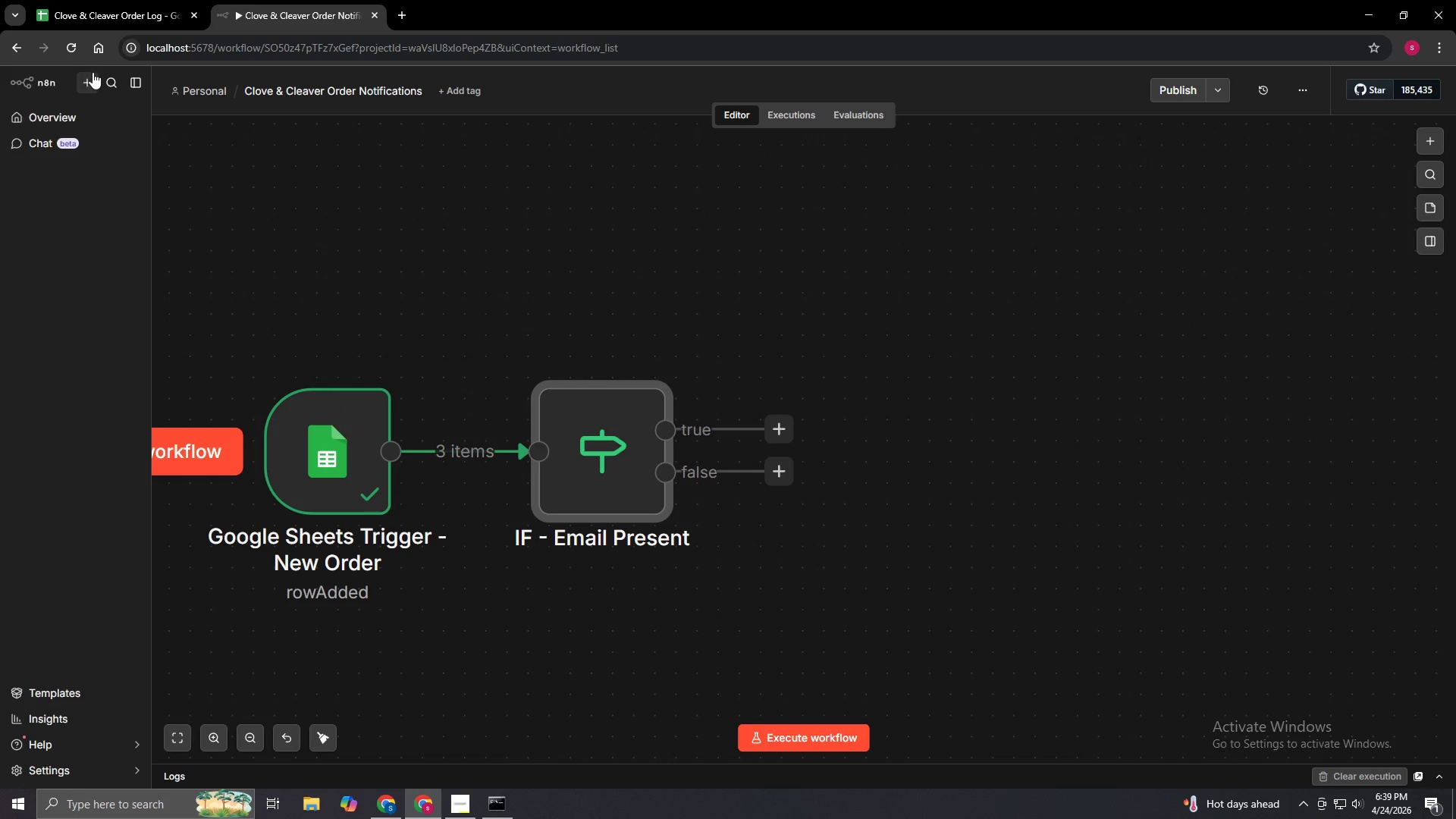 
left_click([63, 49])
 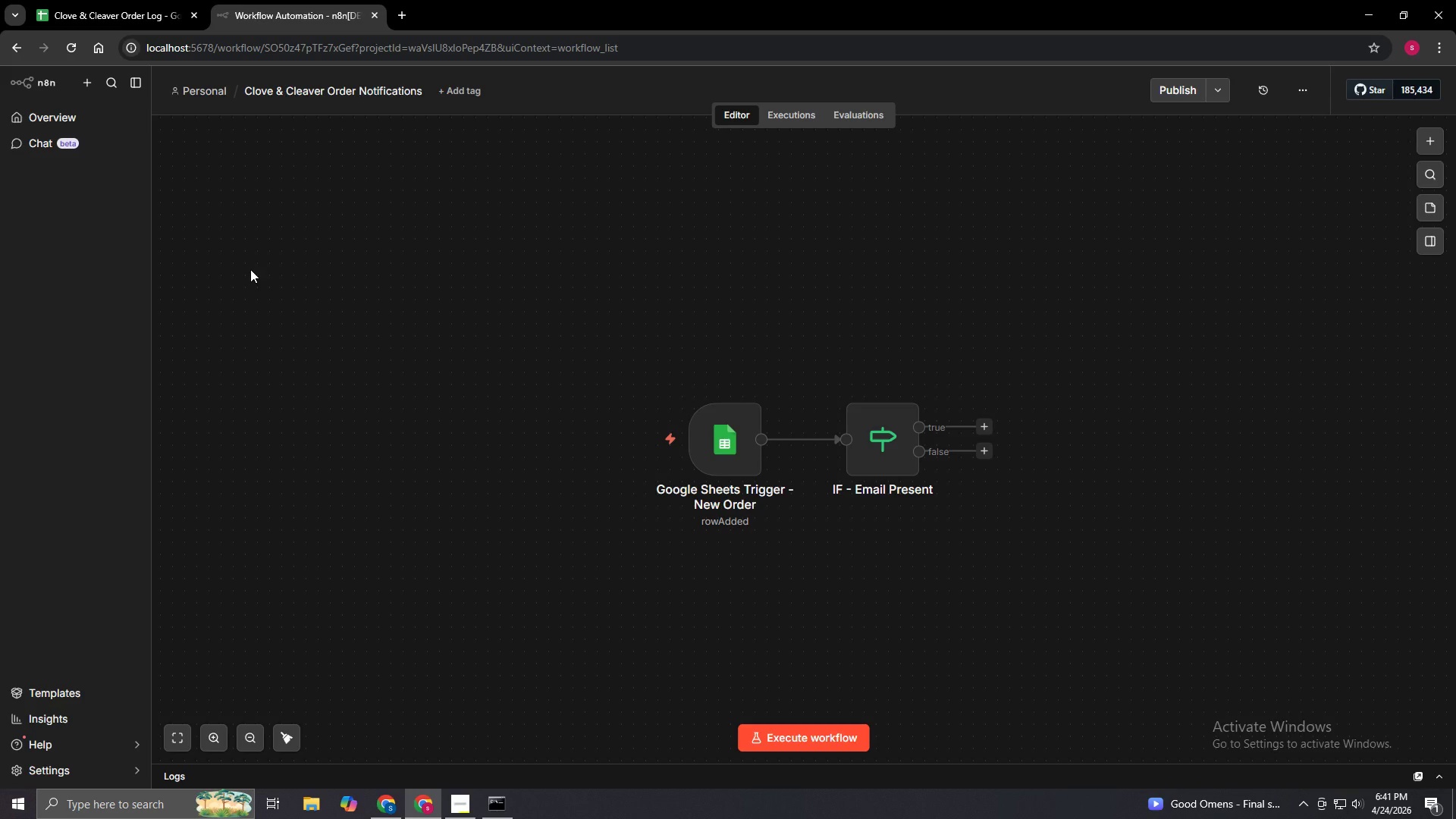 
wait(71.87)
 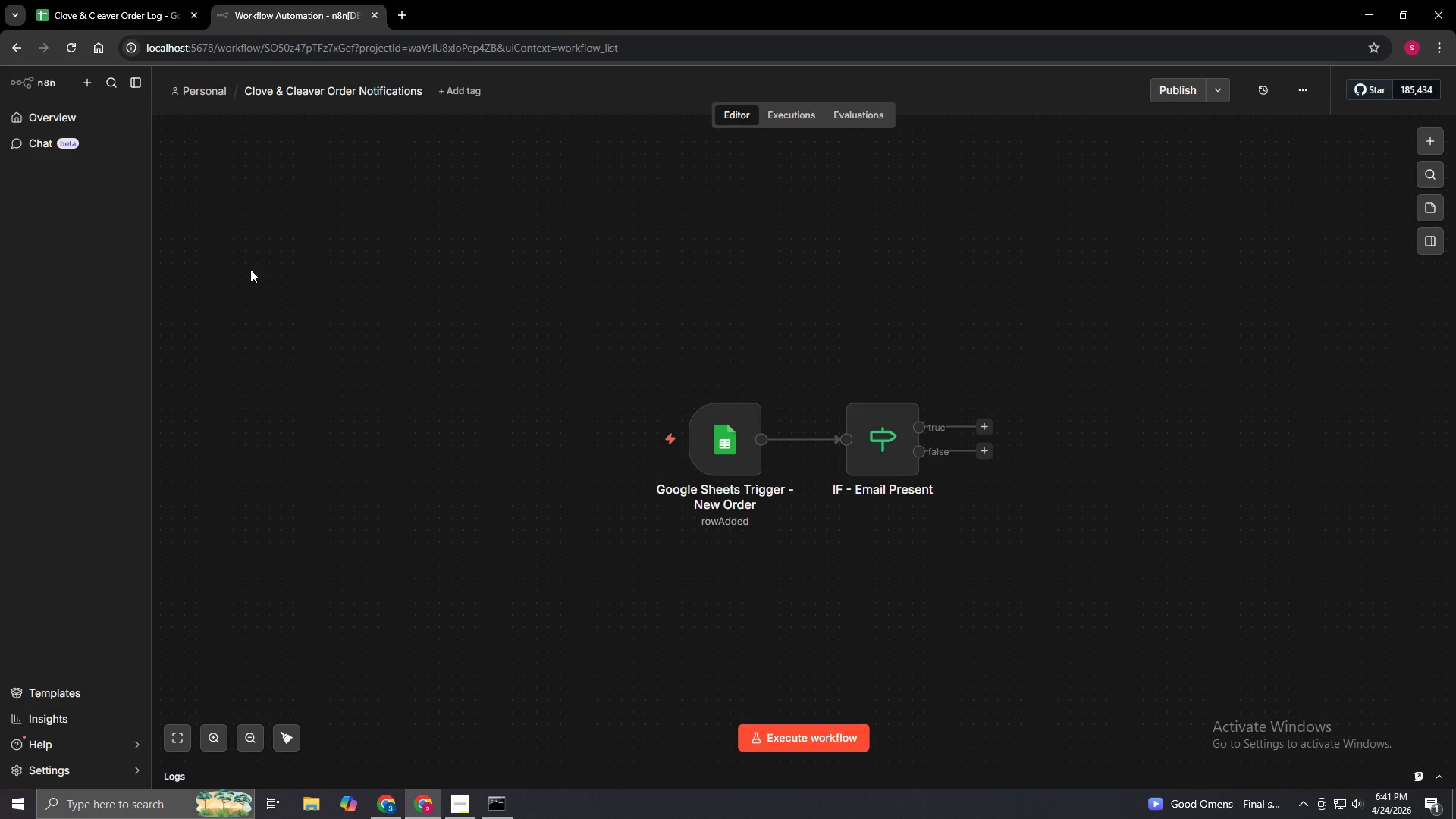 
mouse_move([544, 437])
 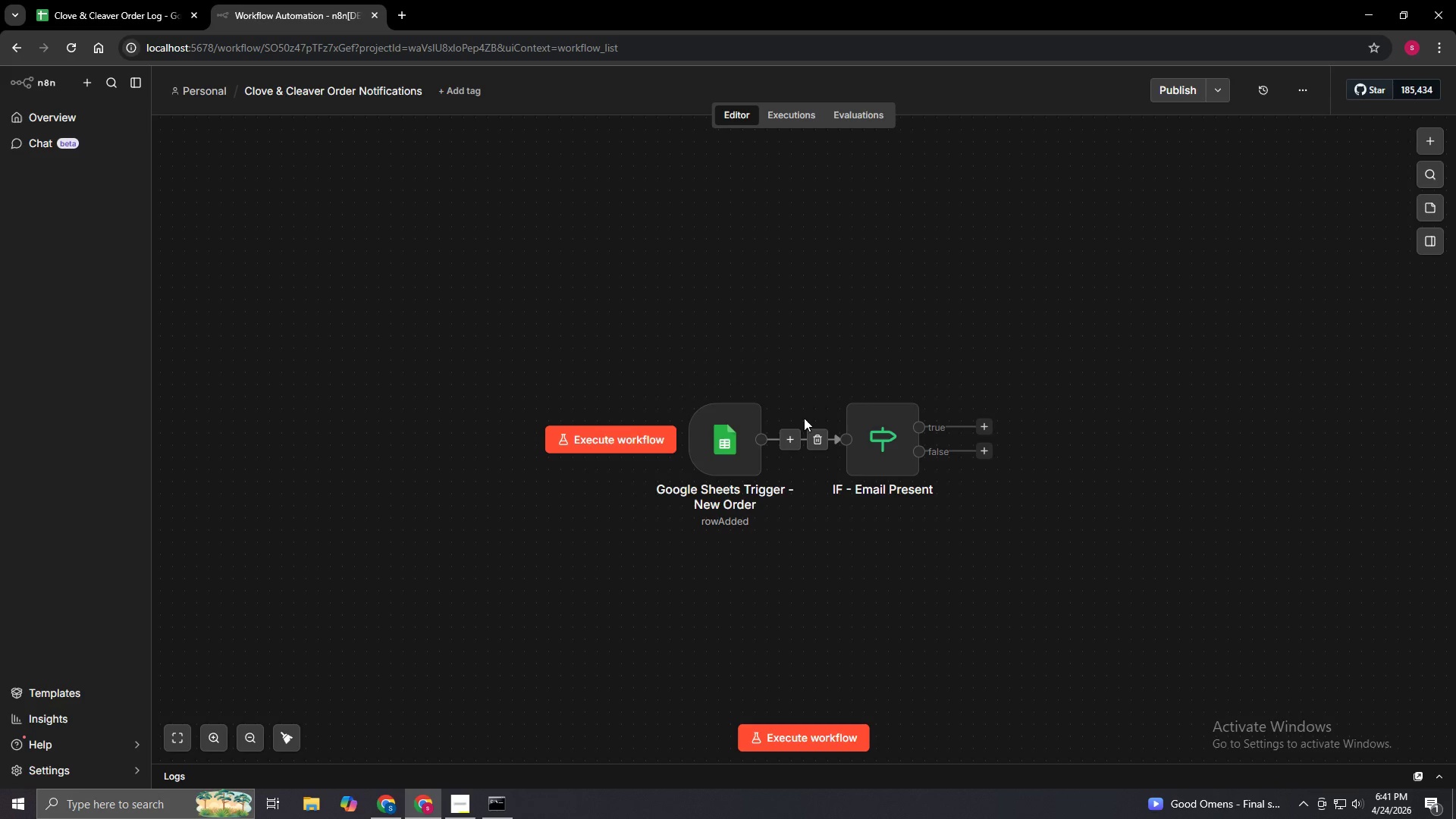 
wait(6.32)
 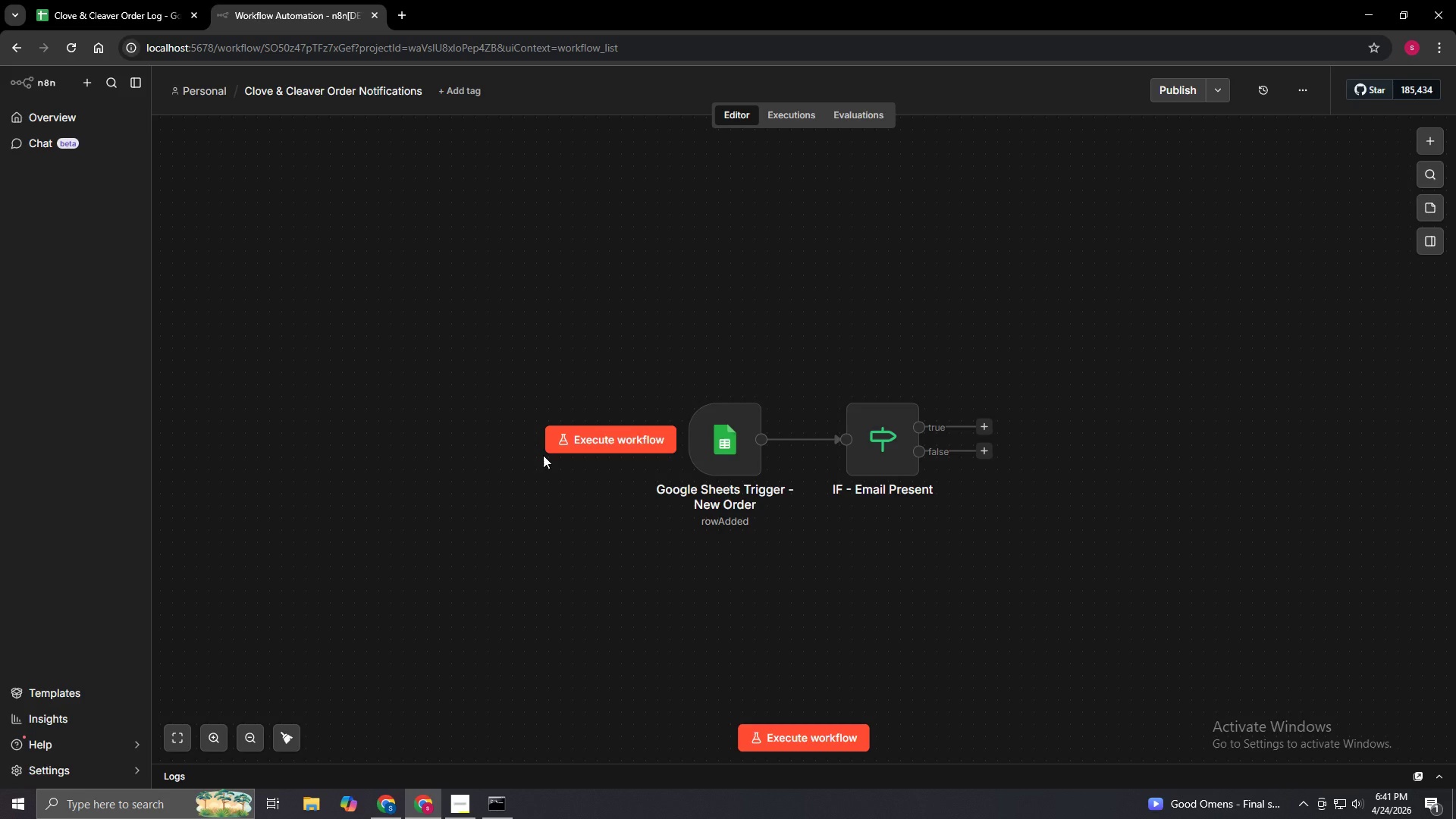 
hold_key(key=ControlLeft, duration=1.23)
left_click_drag(start_coordinate=[1018, 515], to_coordinate=[839, 630])
 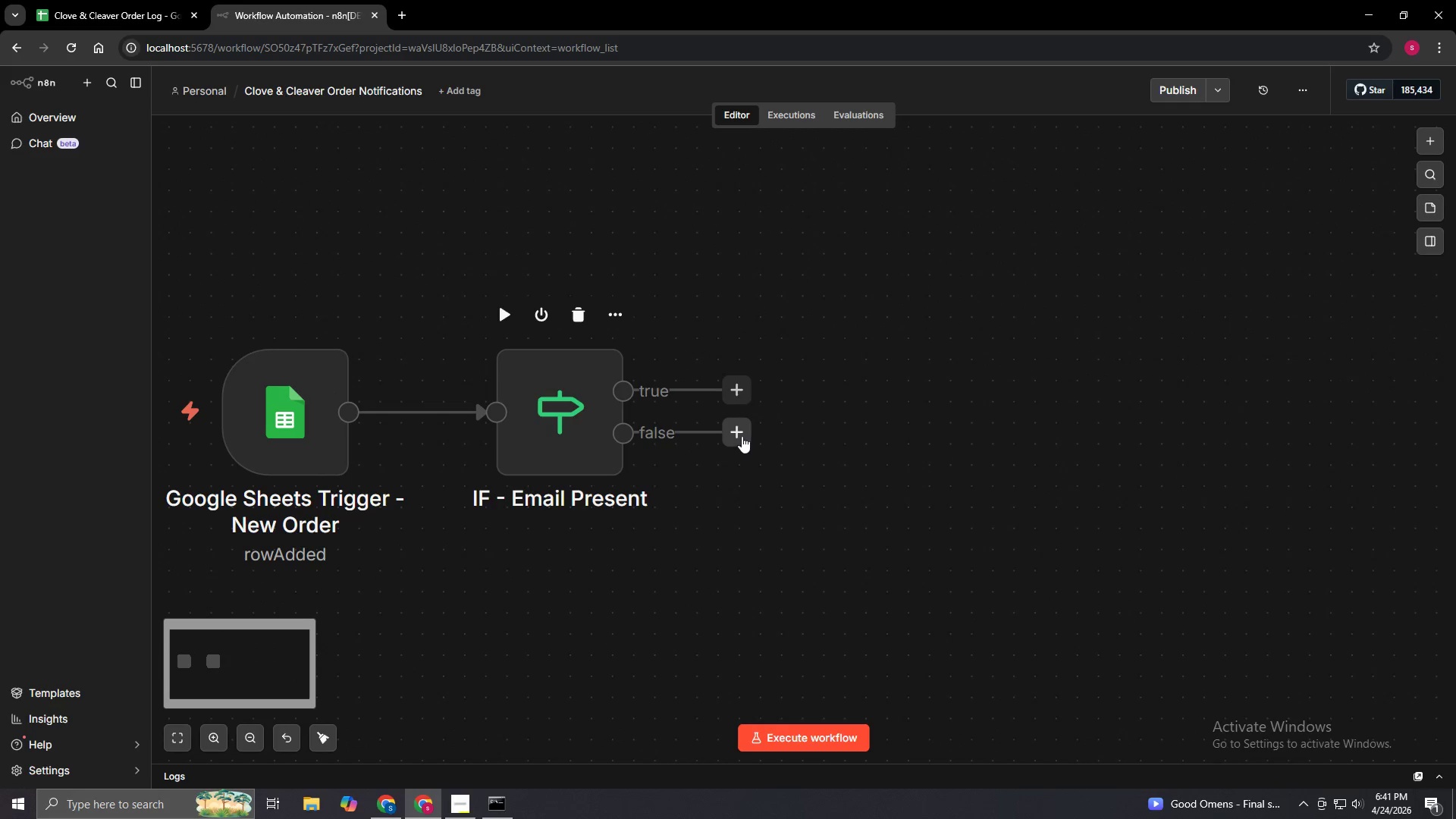 
scroll: coordinate [1077, 632], scroll_direction: up, amount: 4.0
 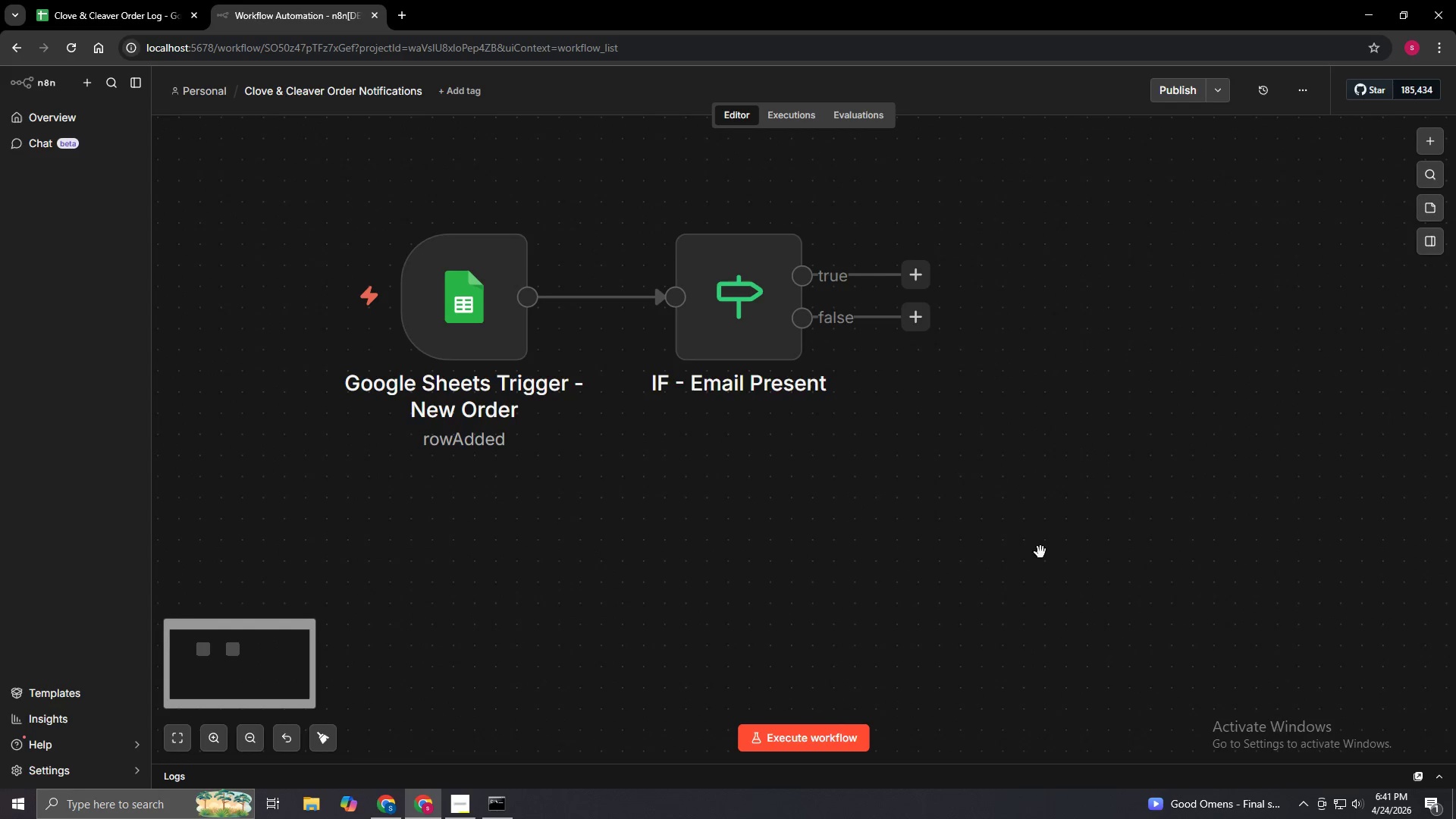 
left_click_drag(start_coordinate=[739, 435], to_coordinate=[489, 552])
 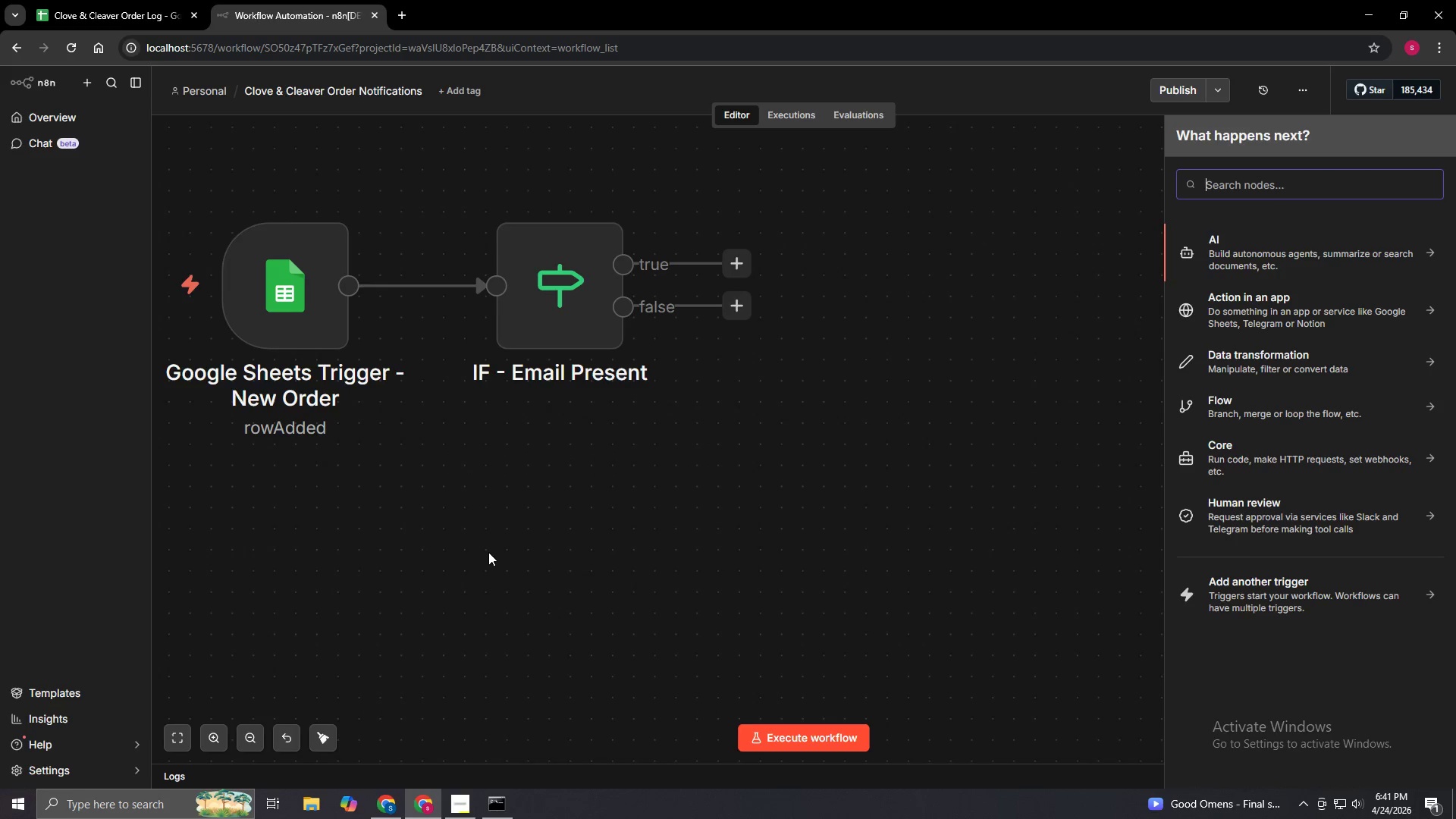 
type(NO operation, do nothing)
 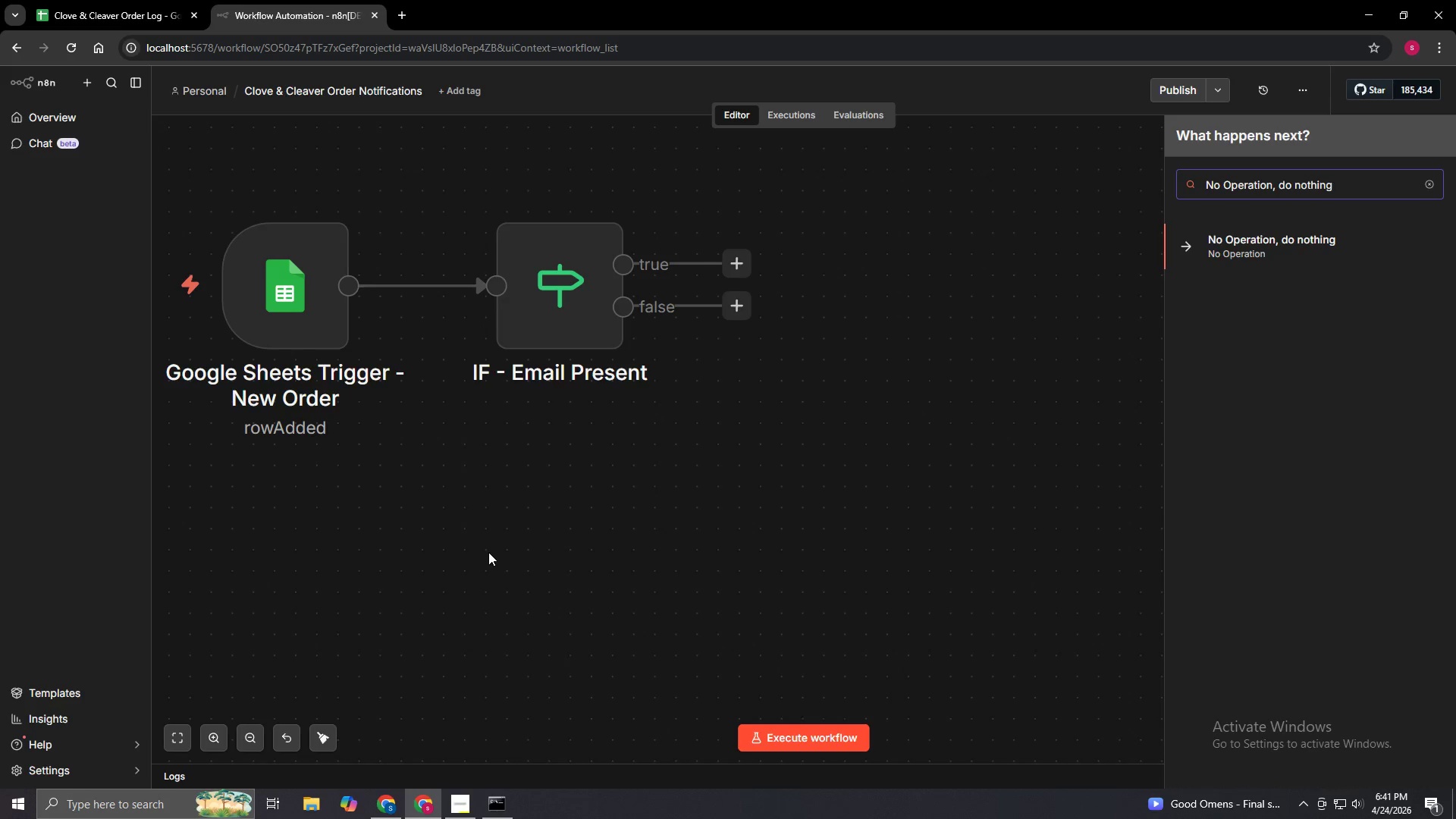 
left_click([1224, 253])
 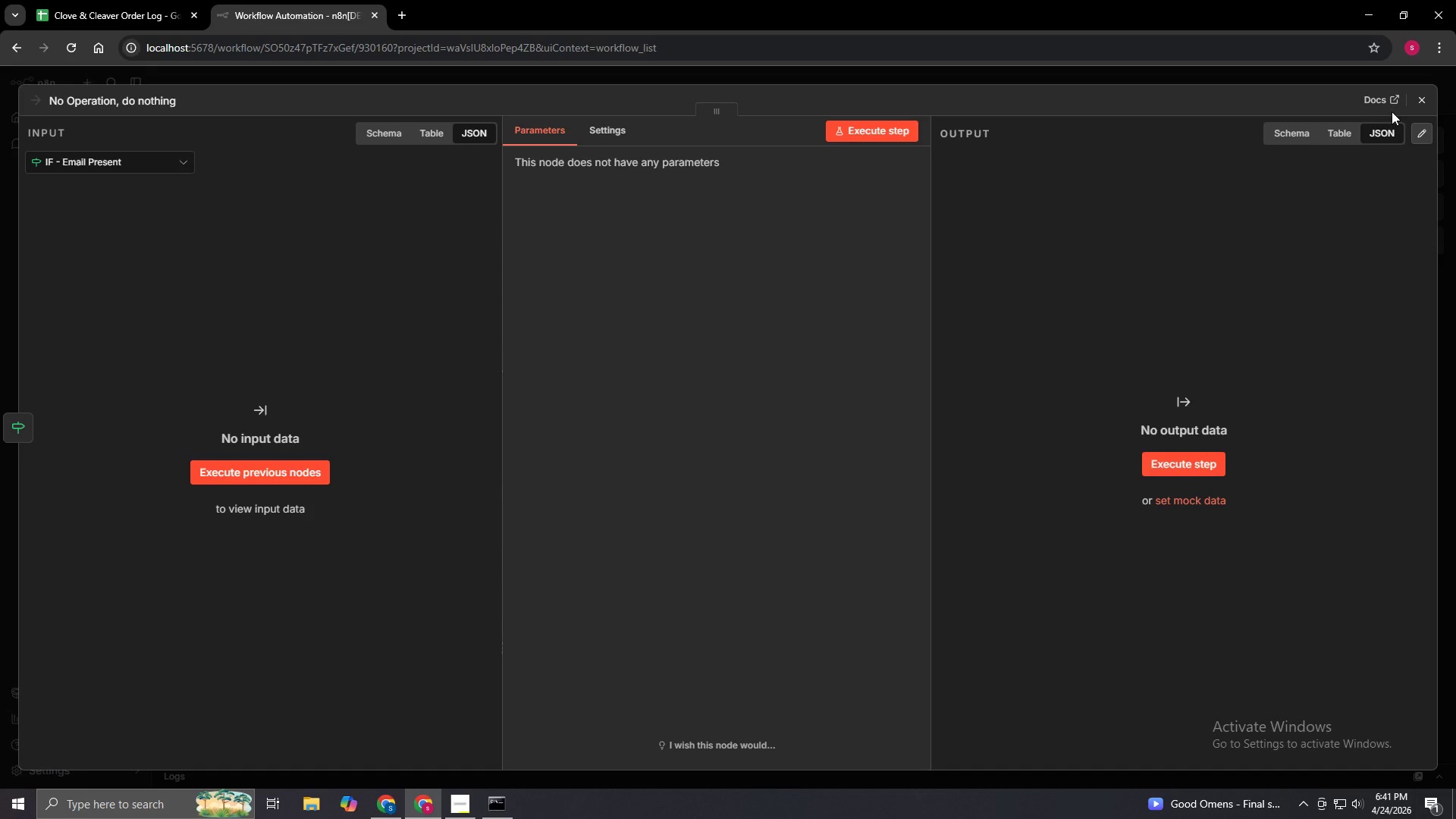 
left_click([1419, 100])
 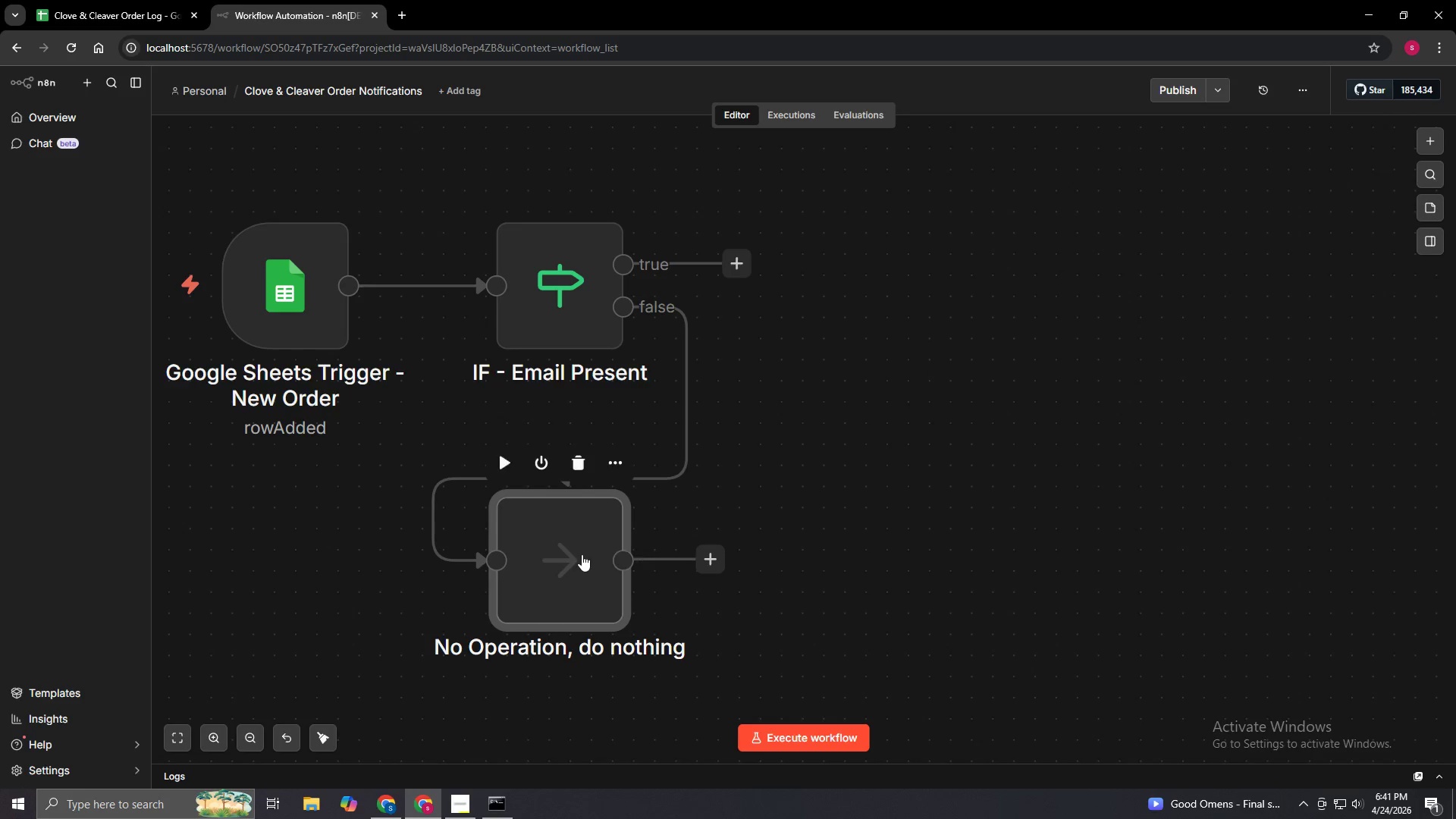 
left_click_drag(start_coordinate=[582, 554], to_coordinate=[888, 516])
 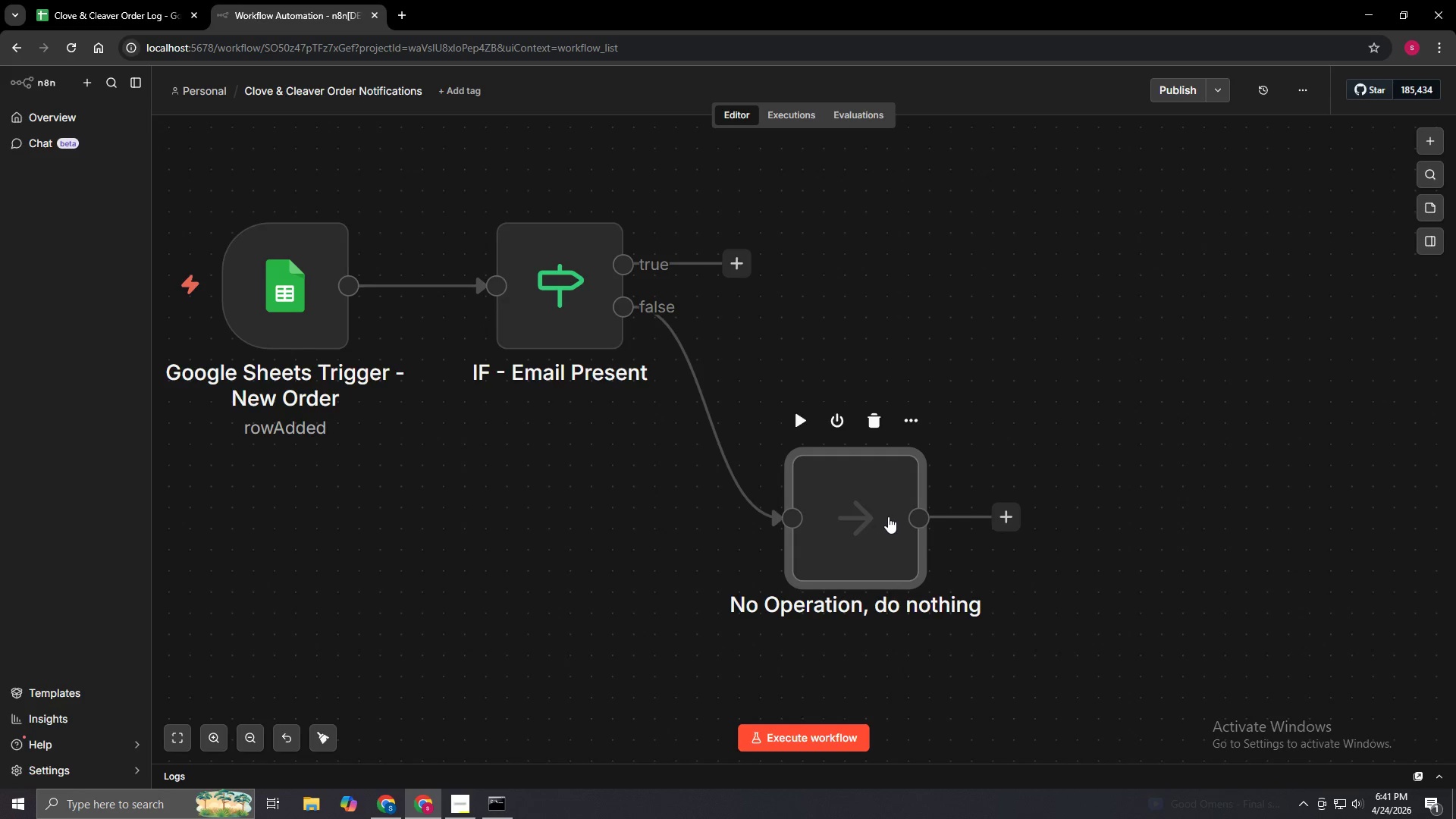 
wait(13.27)
 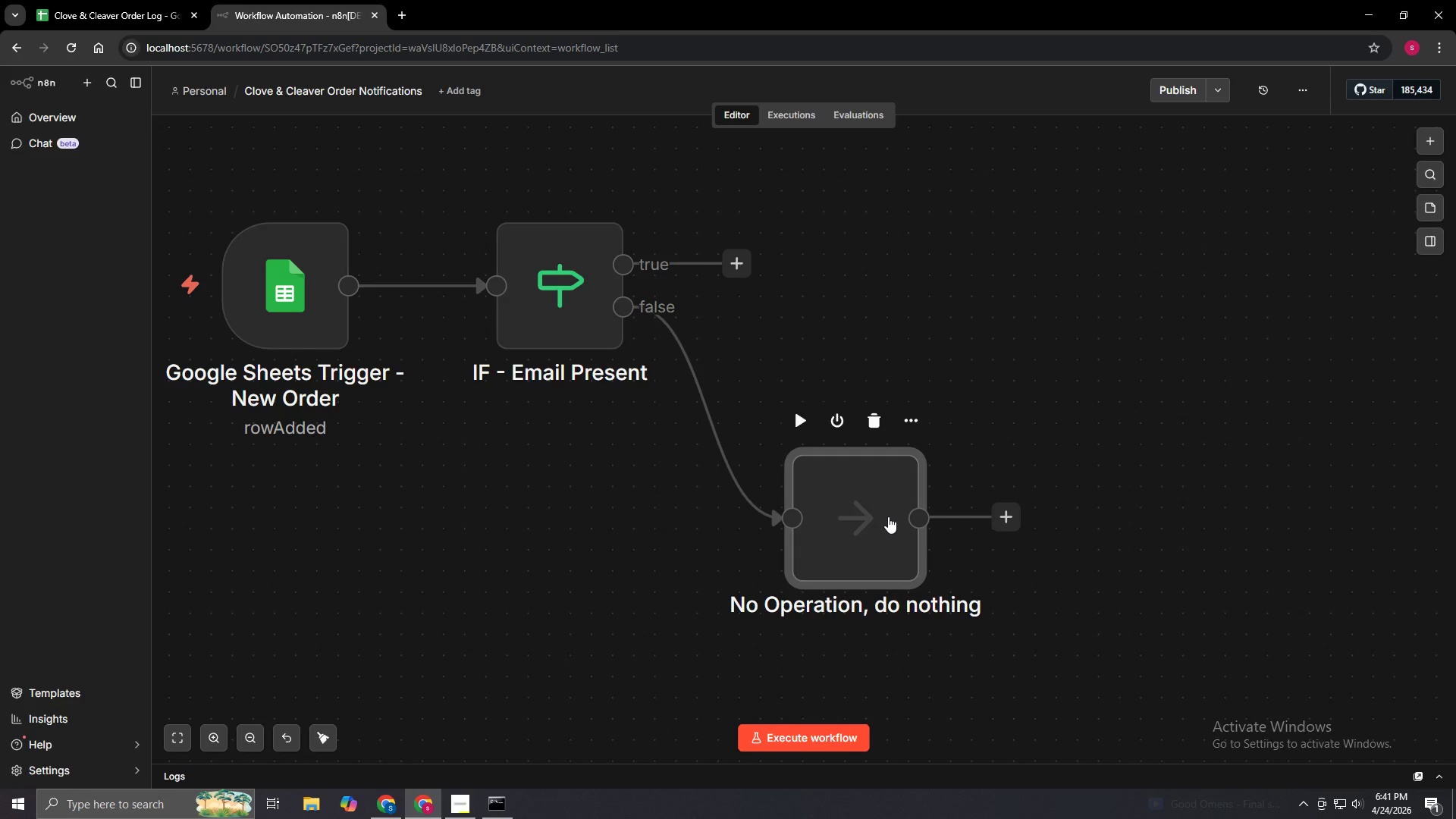 
left_click([924, 423])
 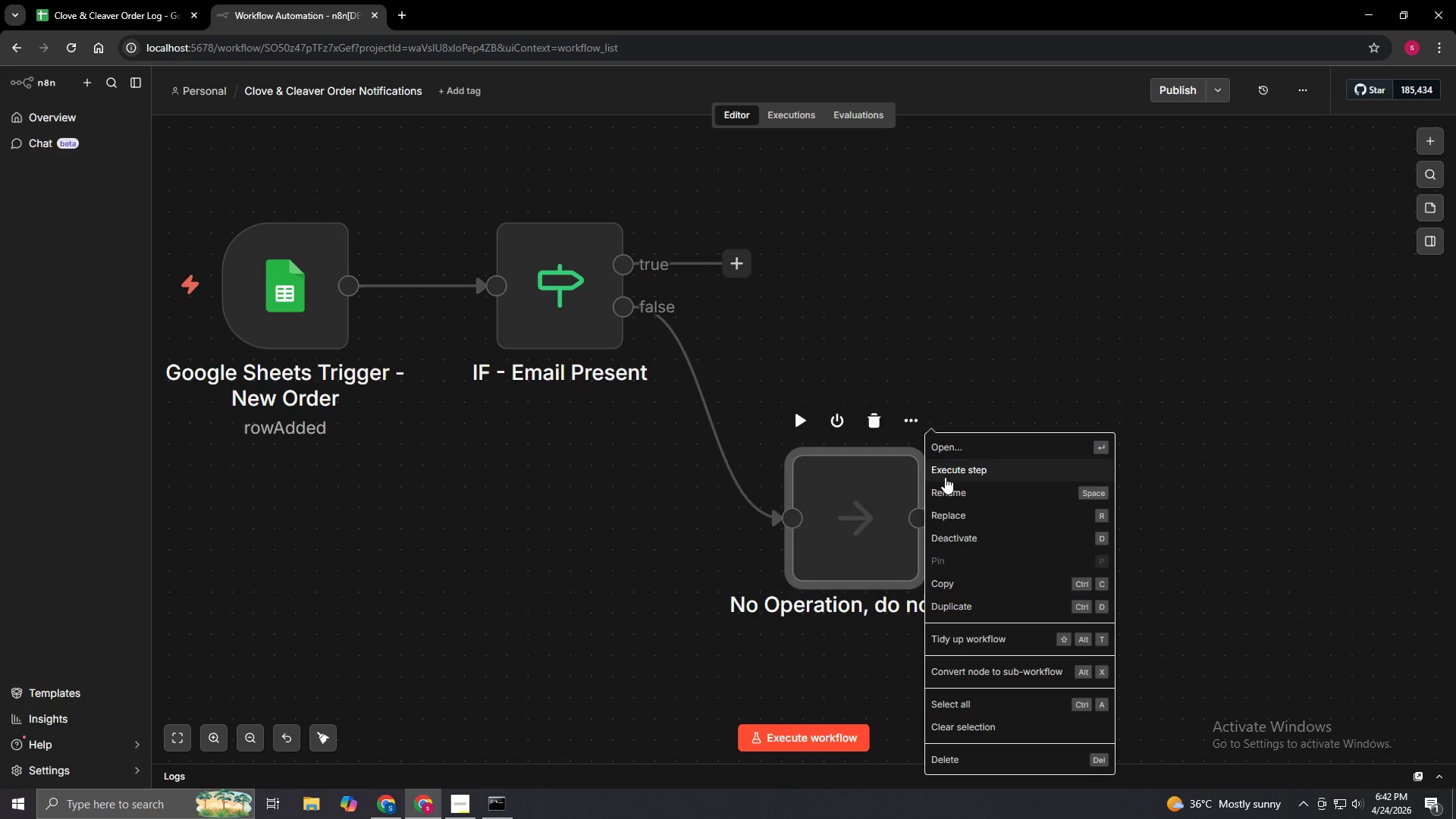 
left_click([945, 487])
 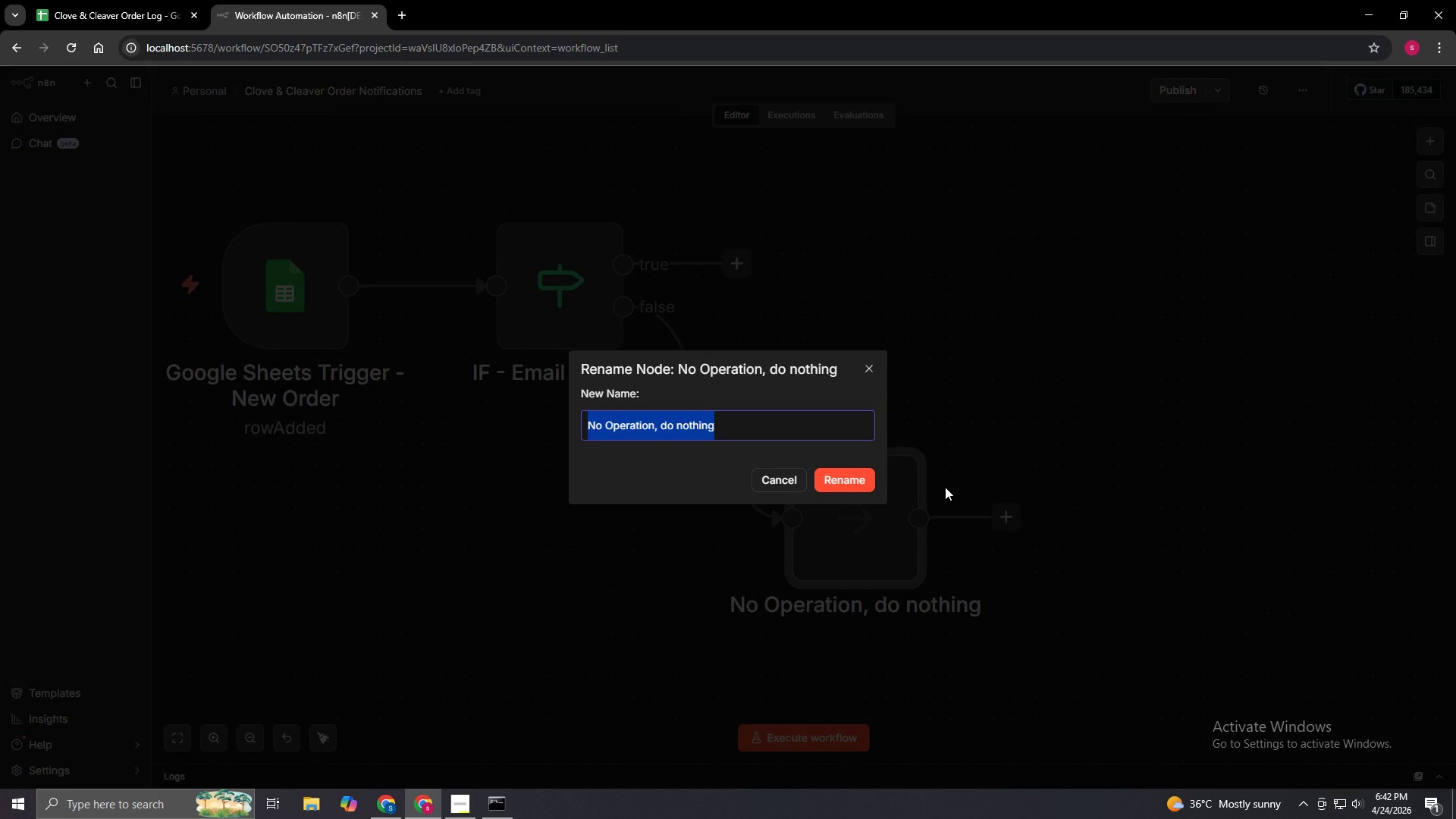 
wait(11.28)
 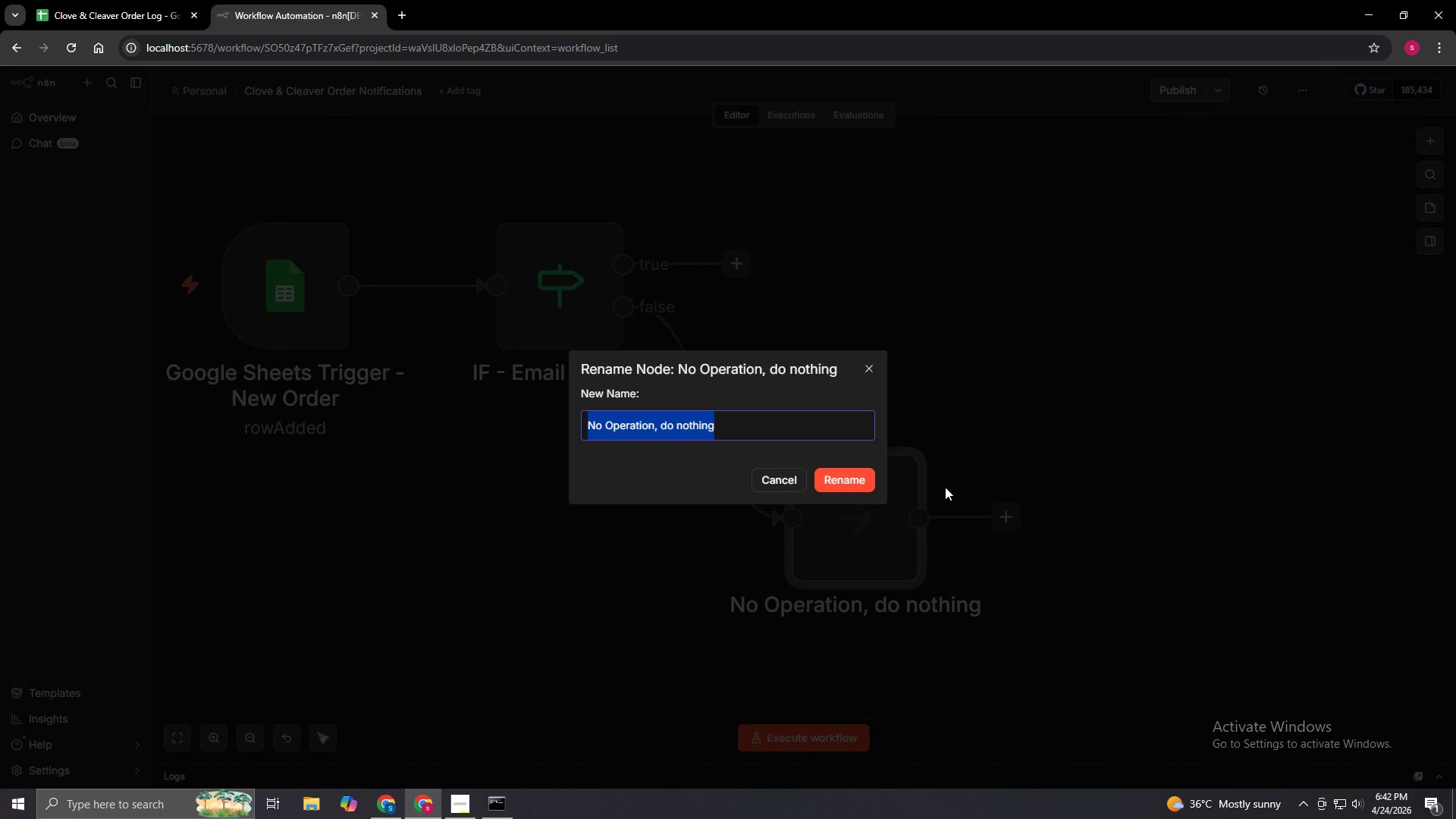 
key(Backspace)
type(Skip - No Email)
 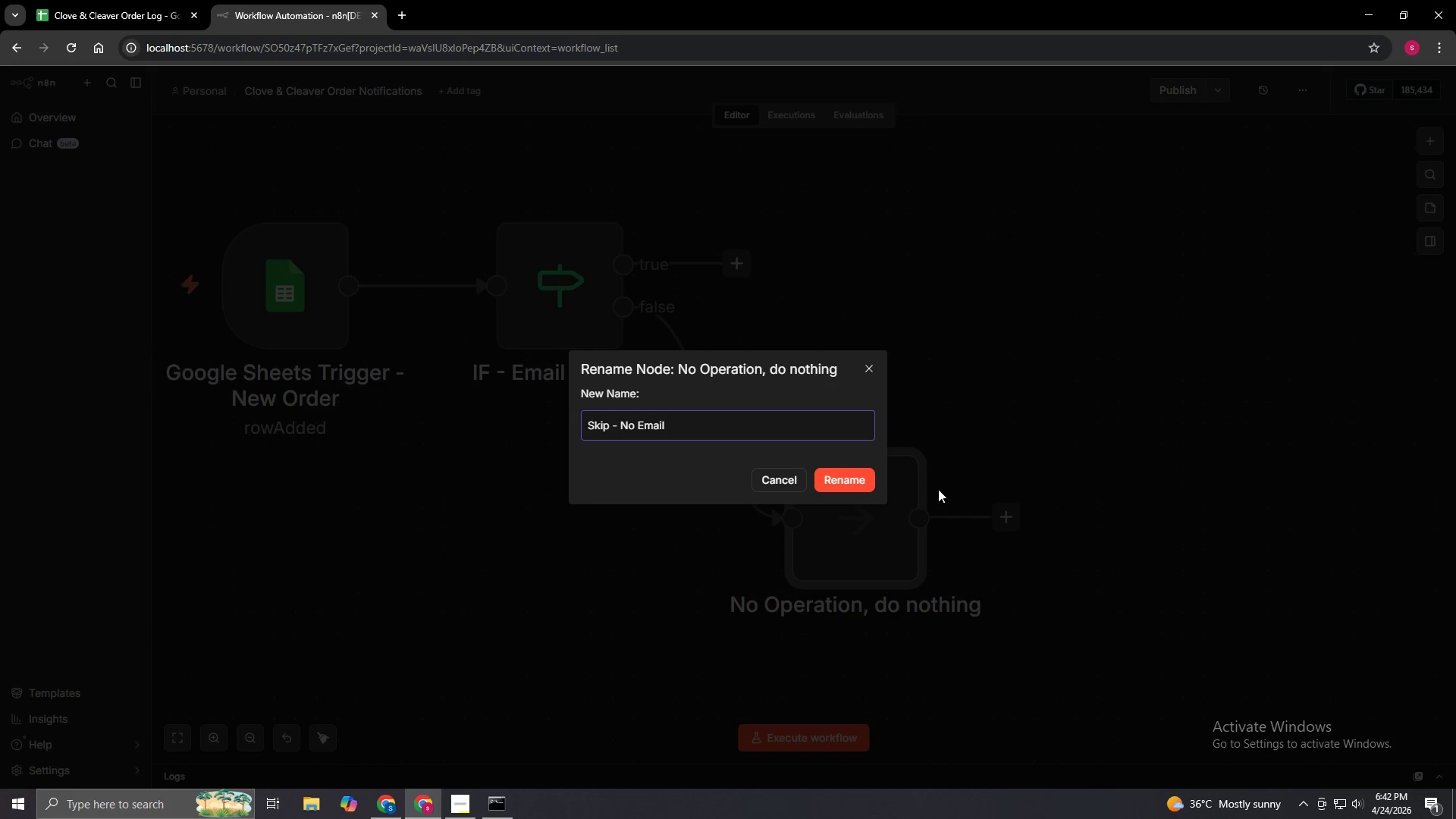 
type( Address)
 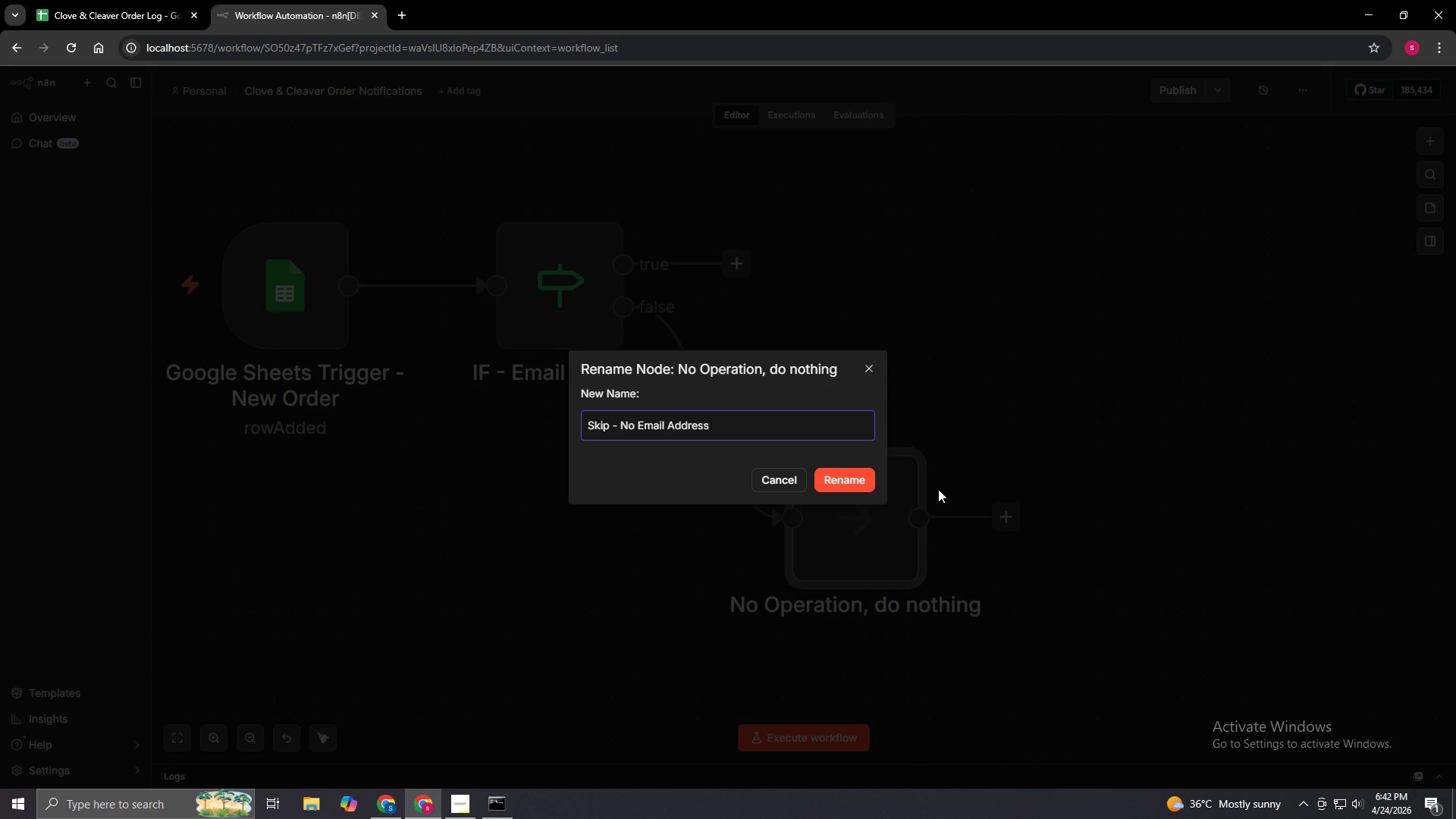 
left_click([836, 472])
 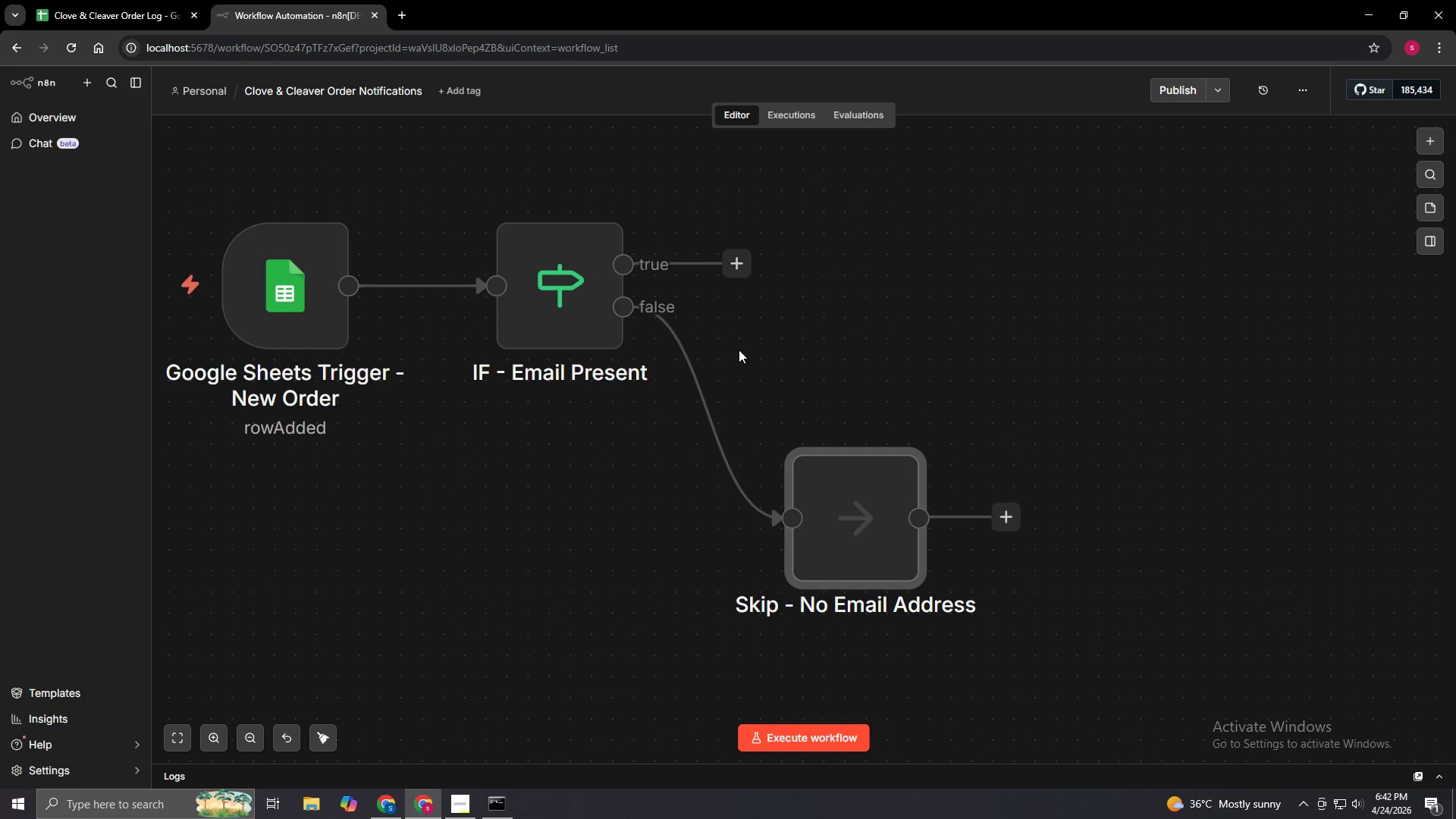 
wait(6.19)
 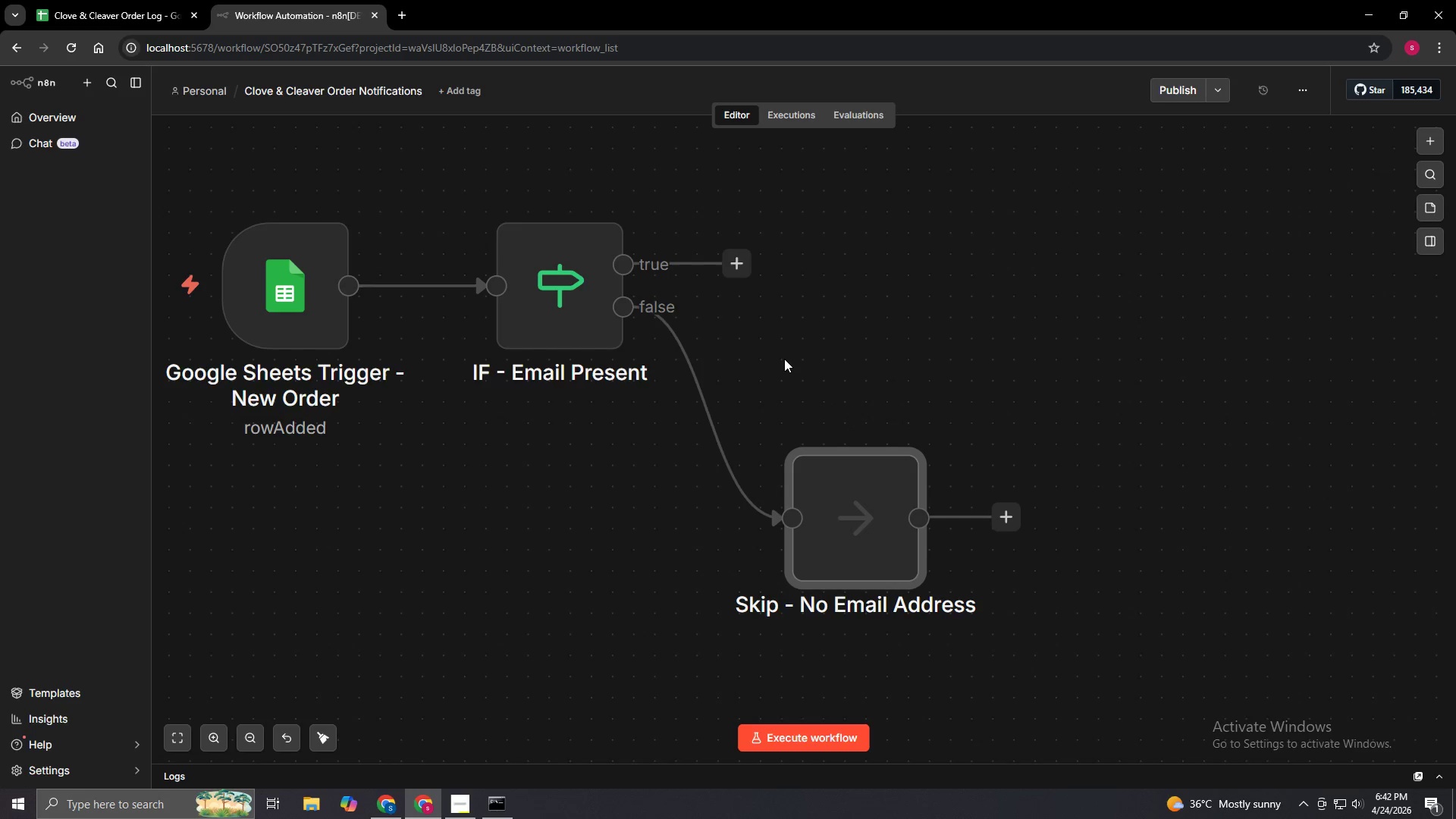 
double_click([268, 300])
 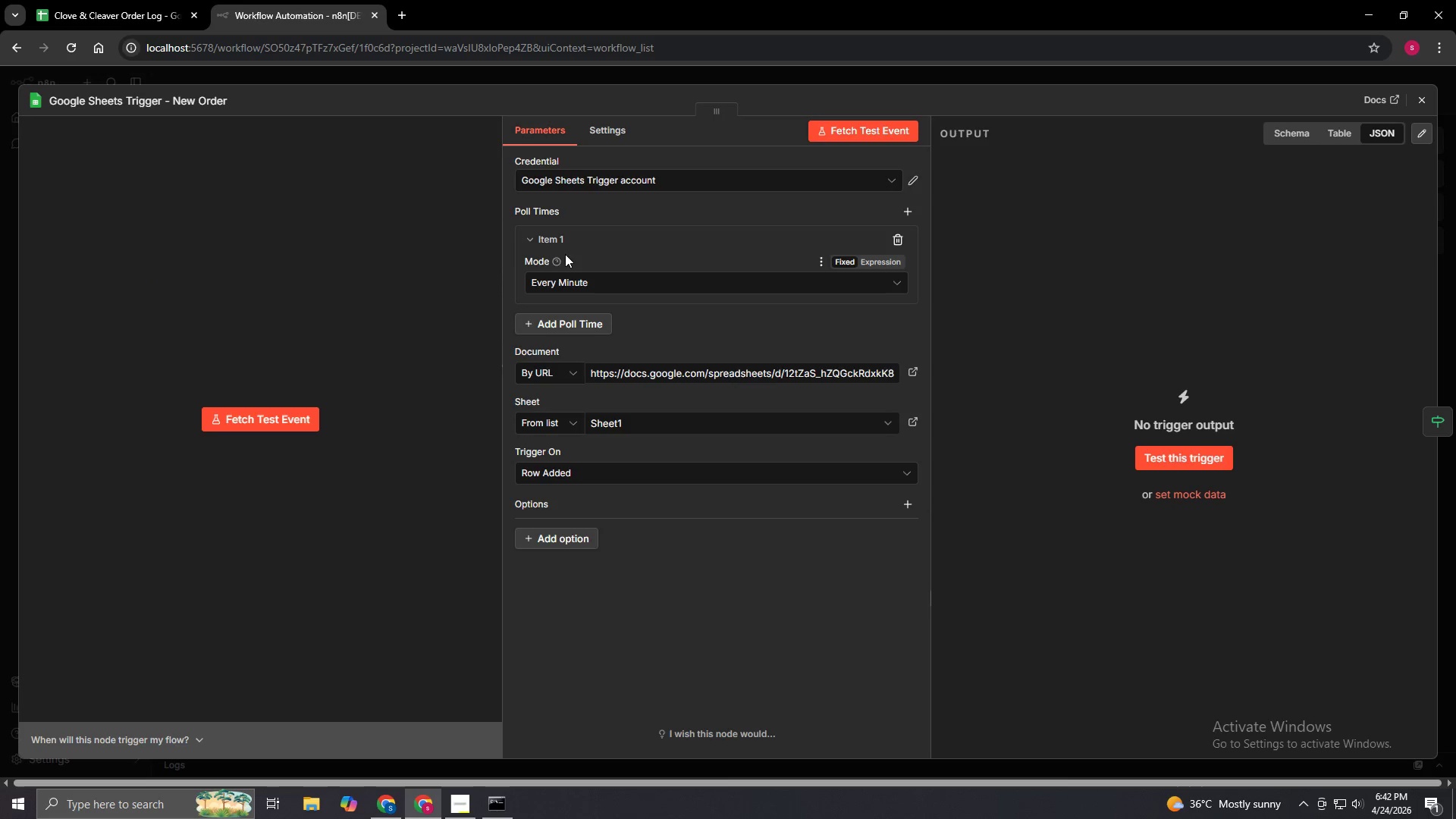 
wait(5.3)
 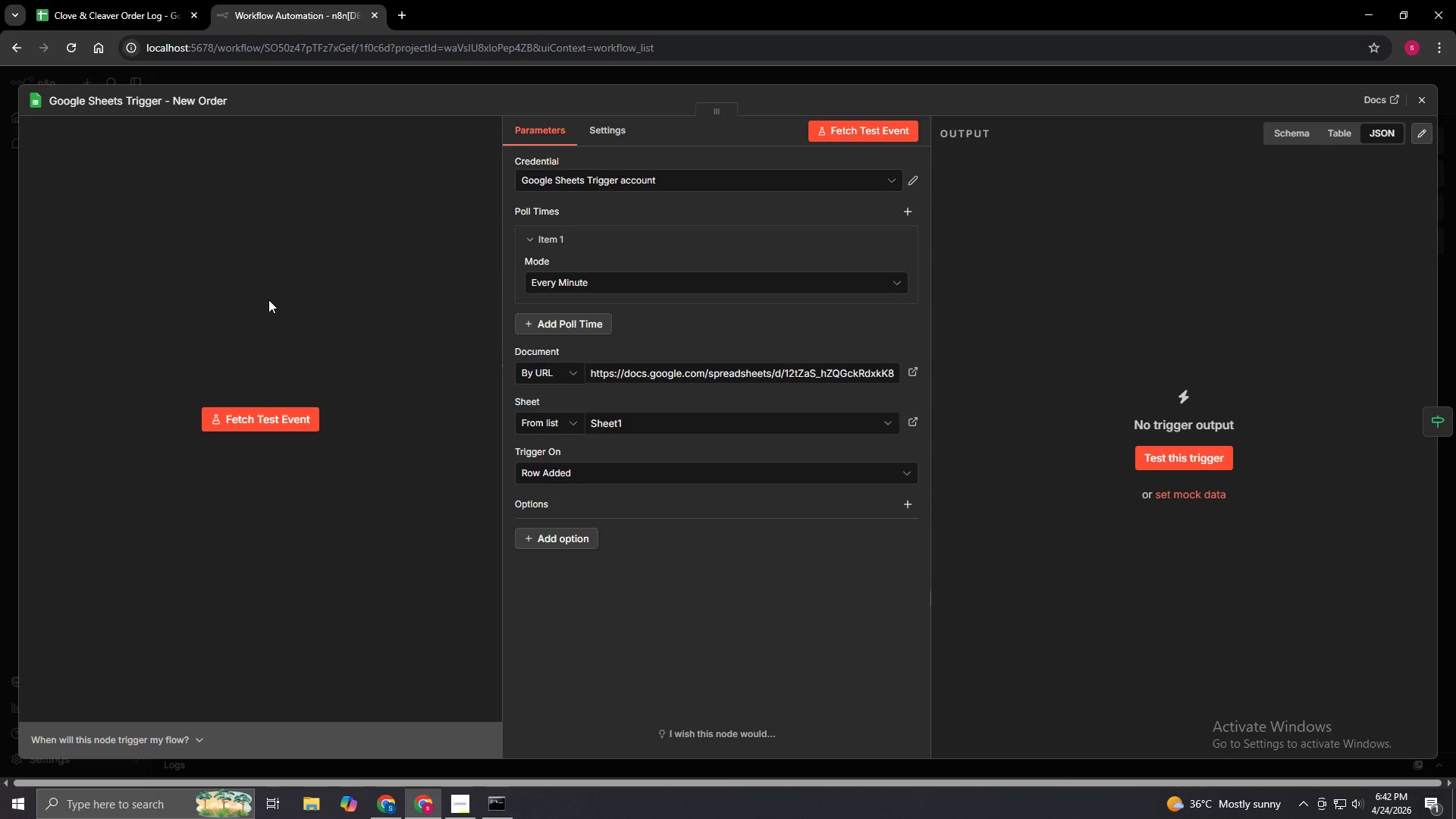 
left_click([534, 243])
 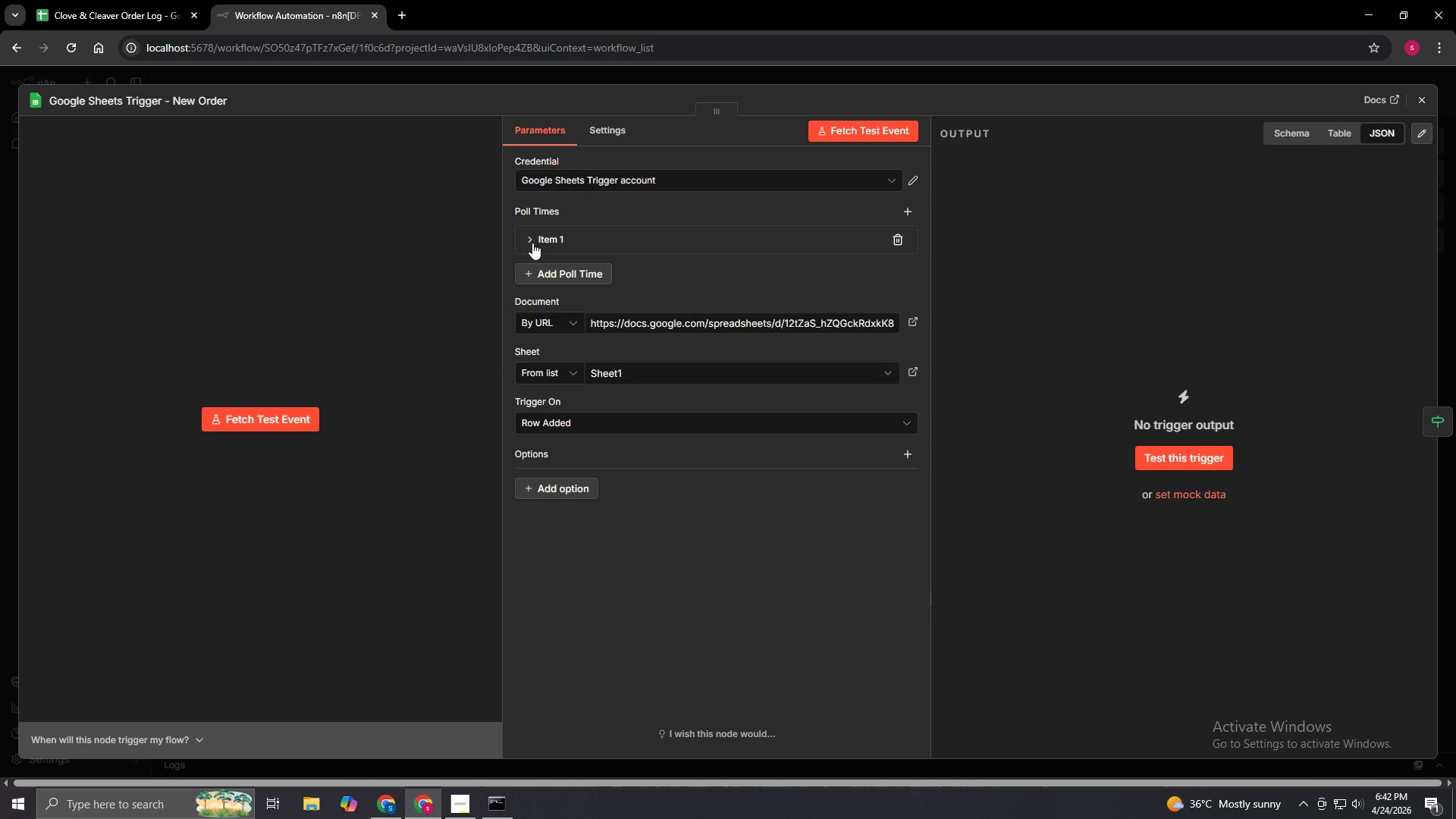 
left_click([532, 243])
 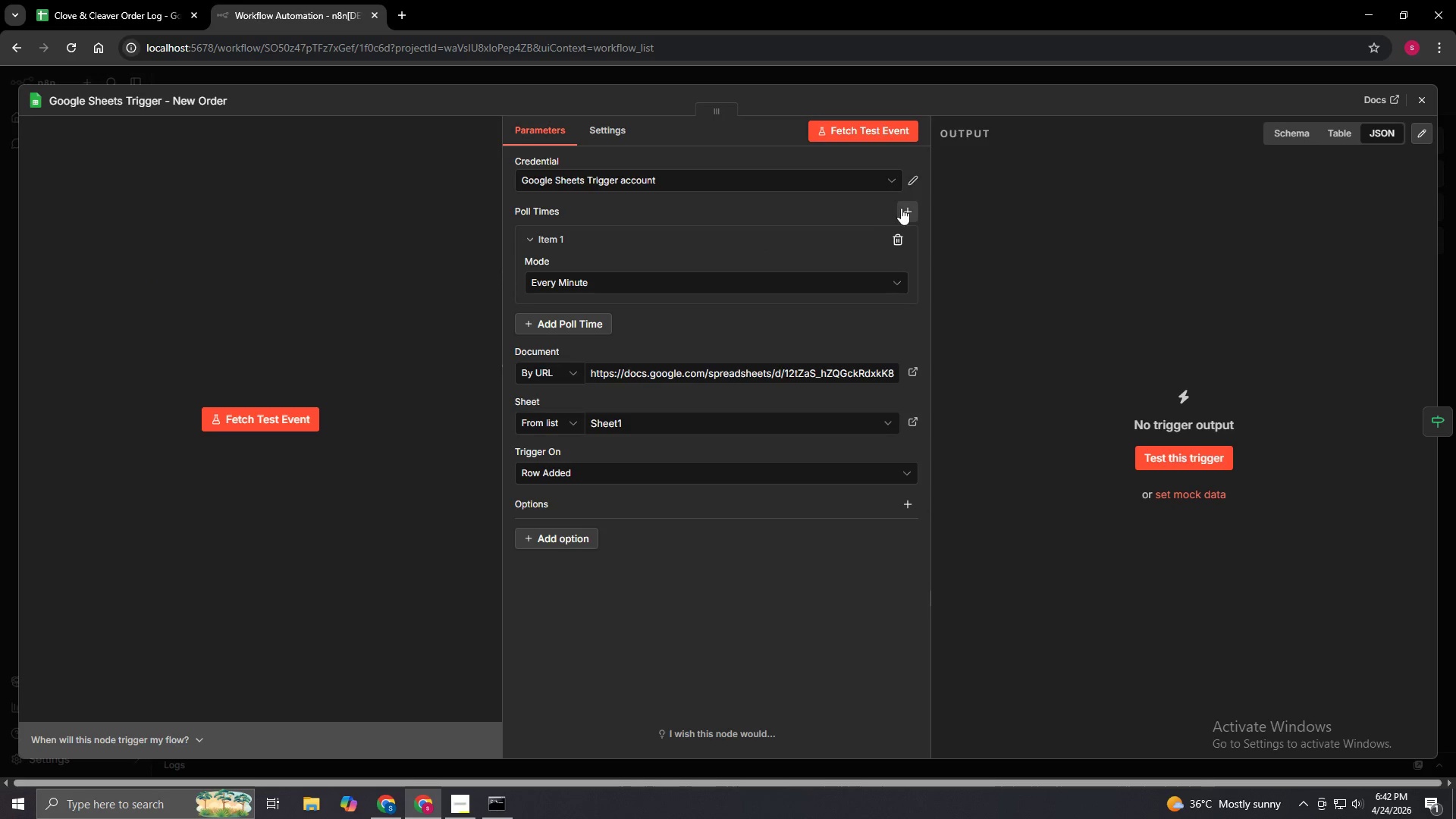 
left_click([904, 209])
 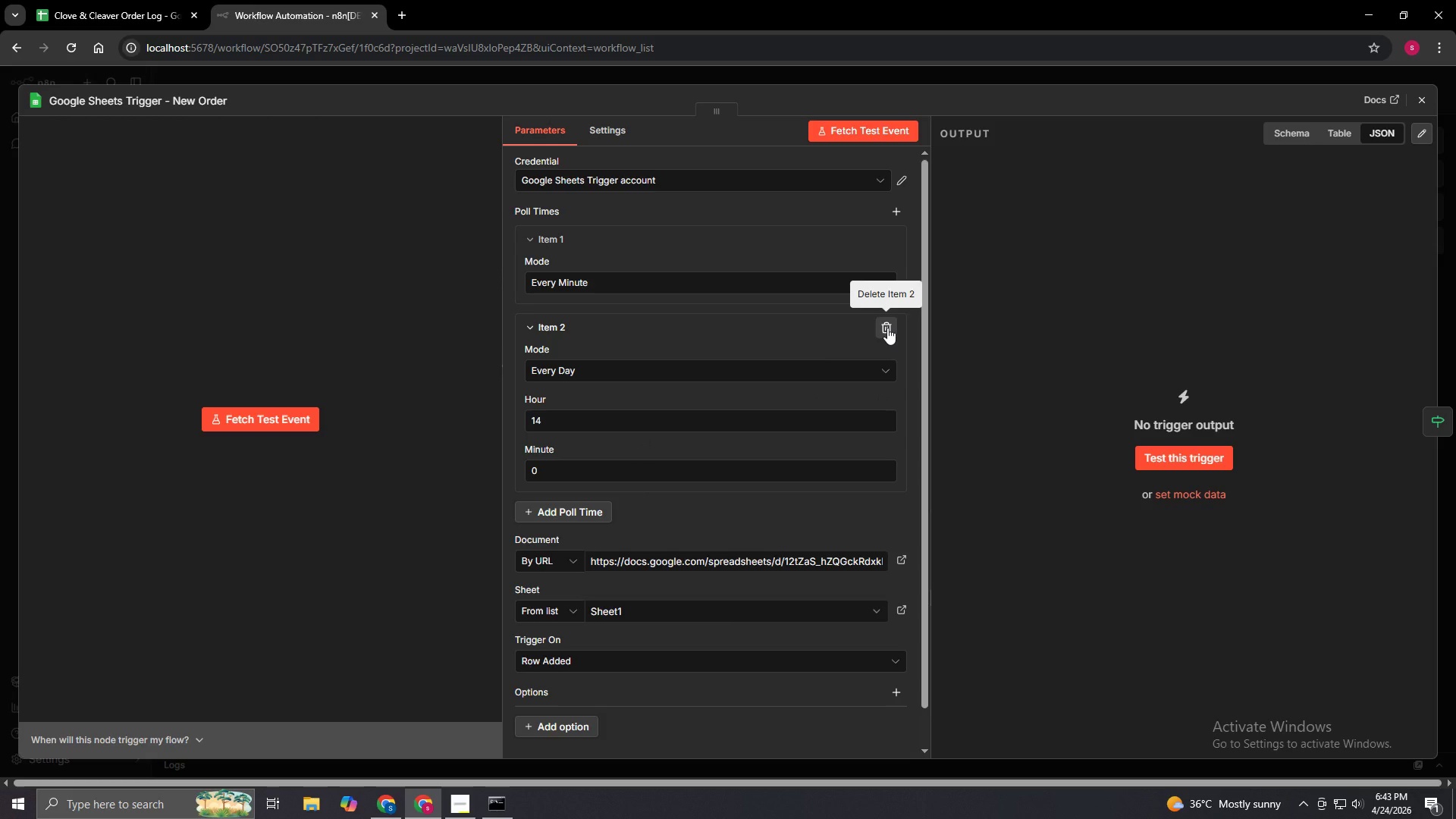 
wait(5.28)
 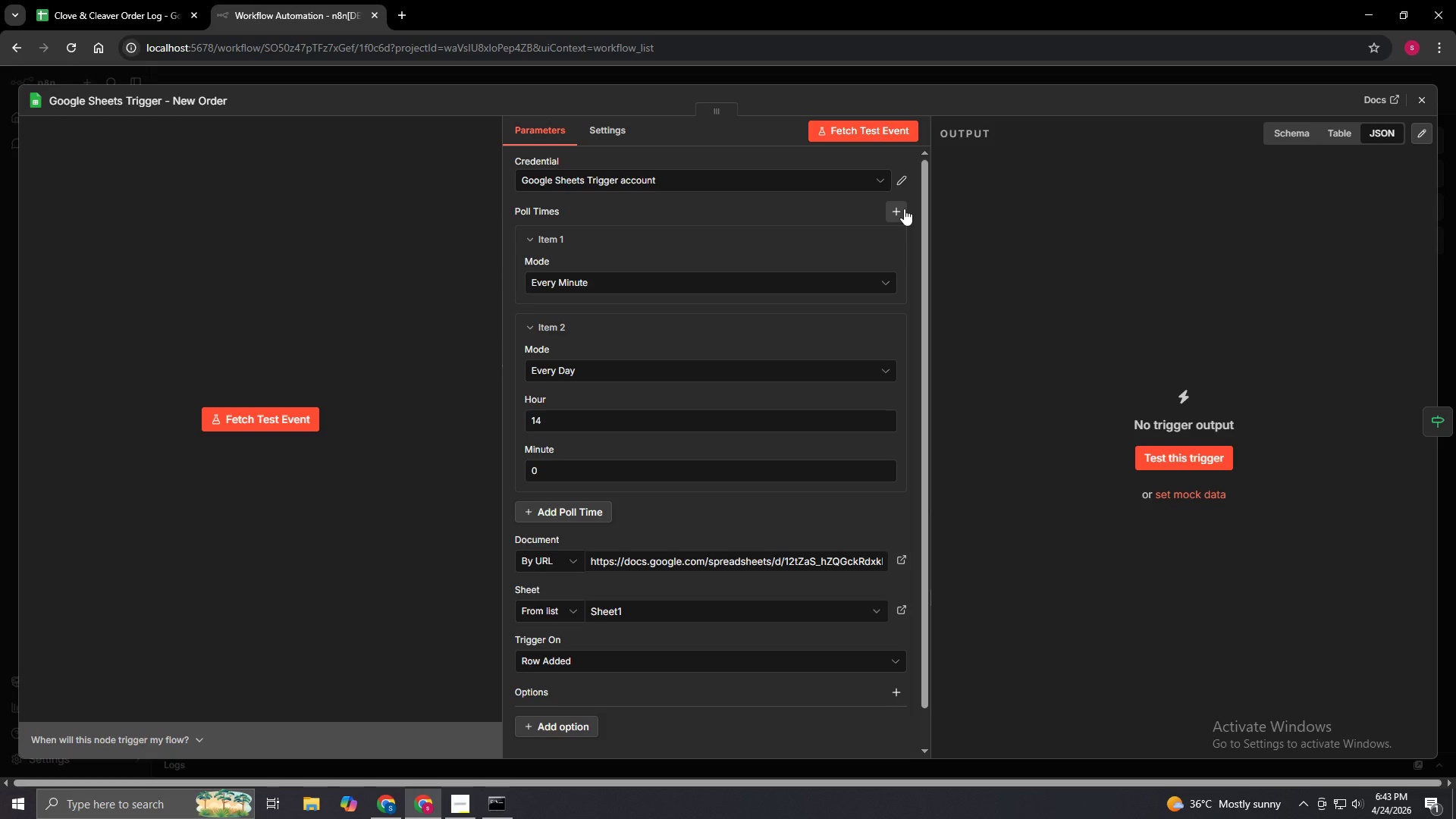 
left_click([887, 328])
 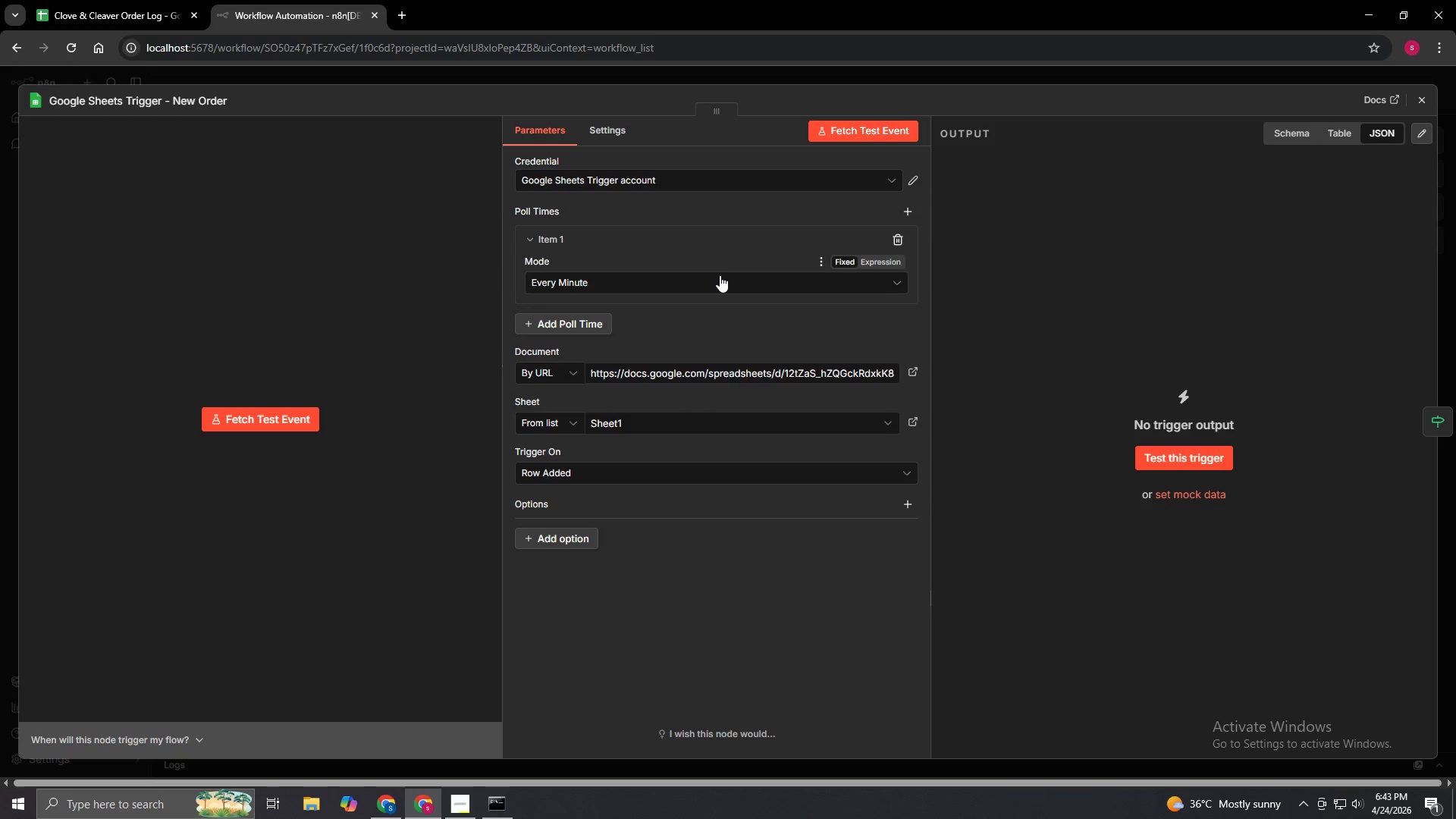 
left_click([717, 283])
 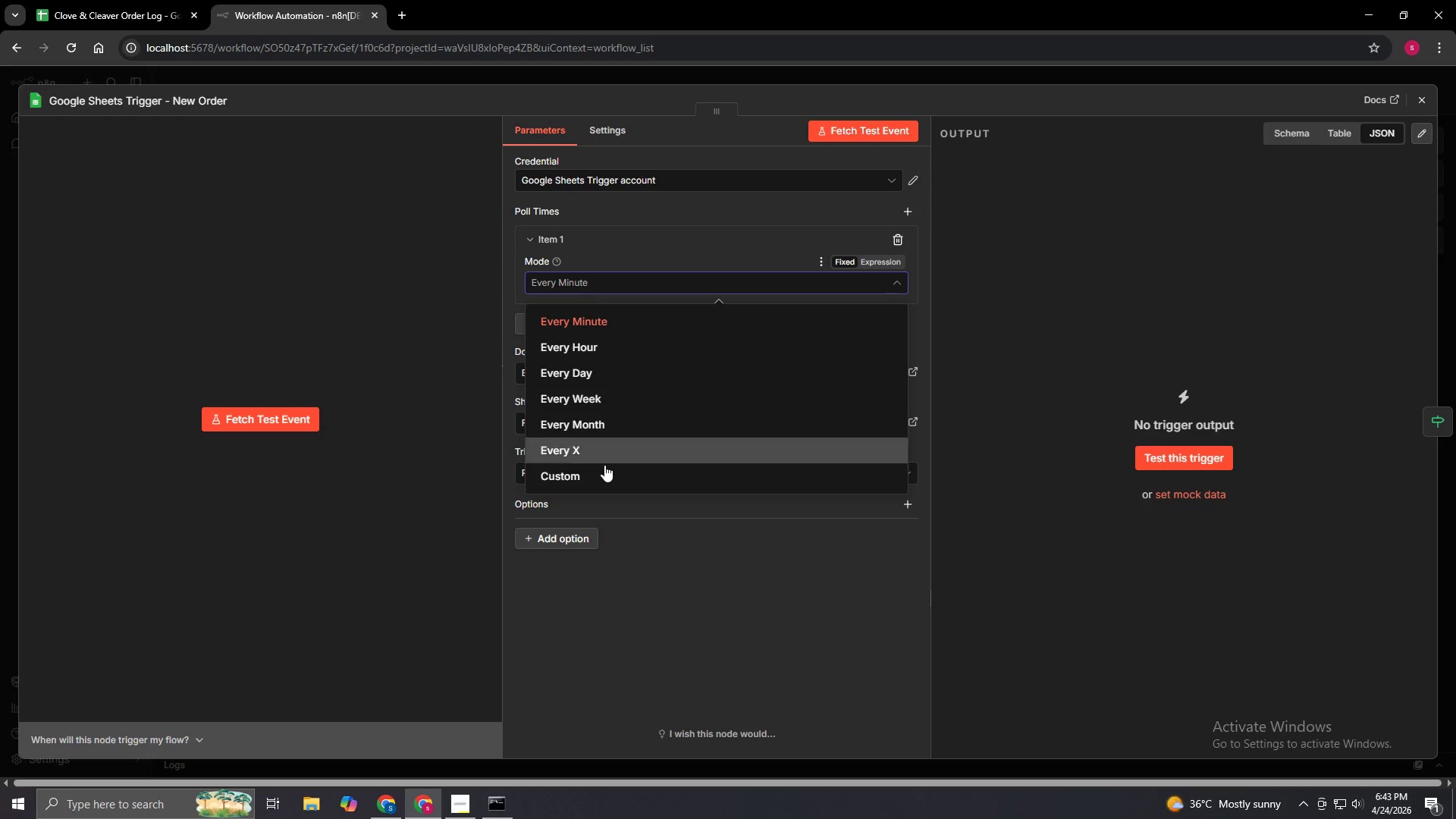 
left_click([601, 473])
 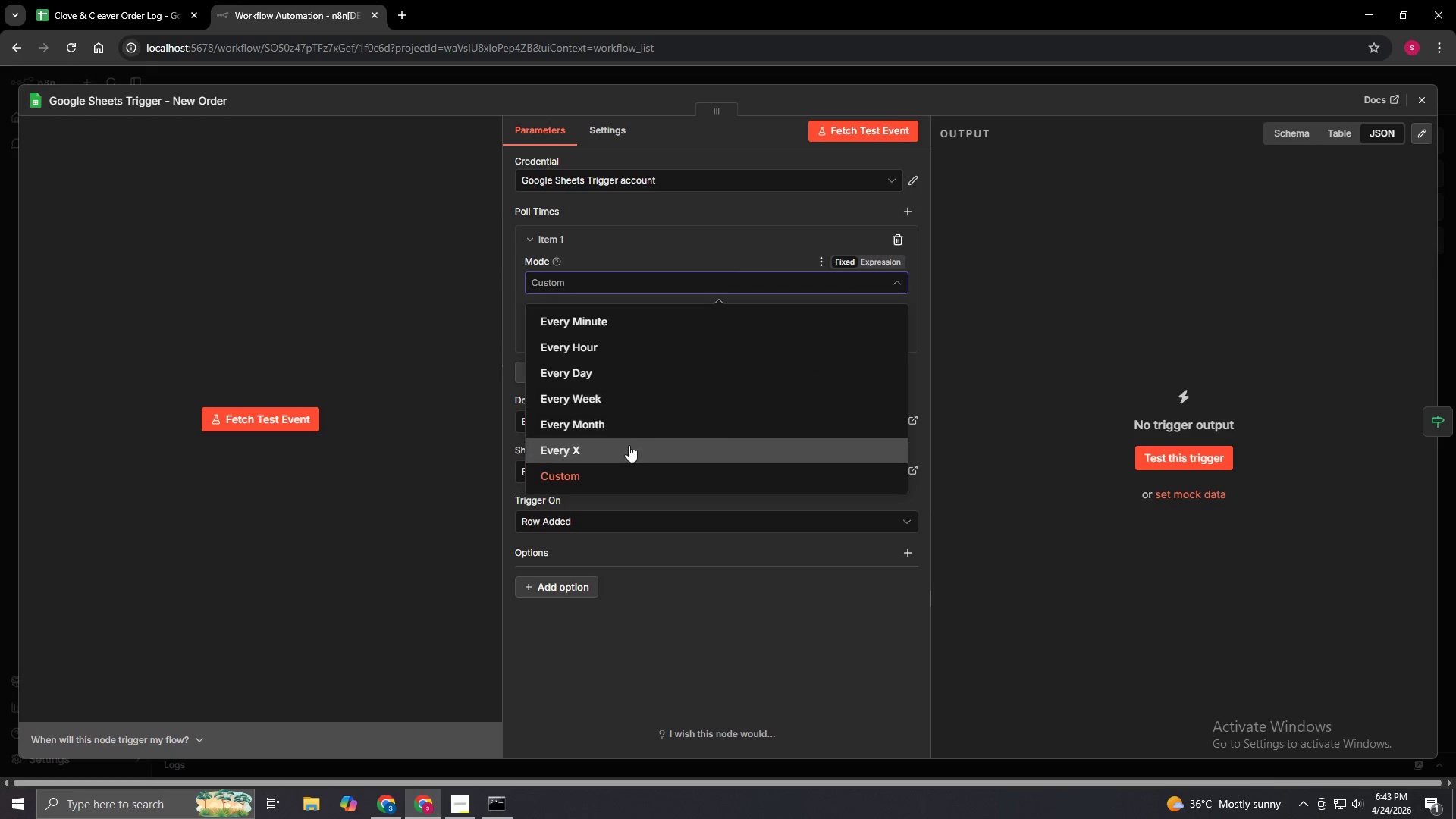 
wait(5.59)
 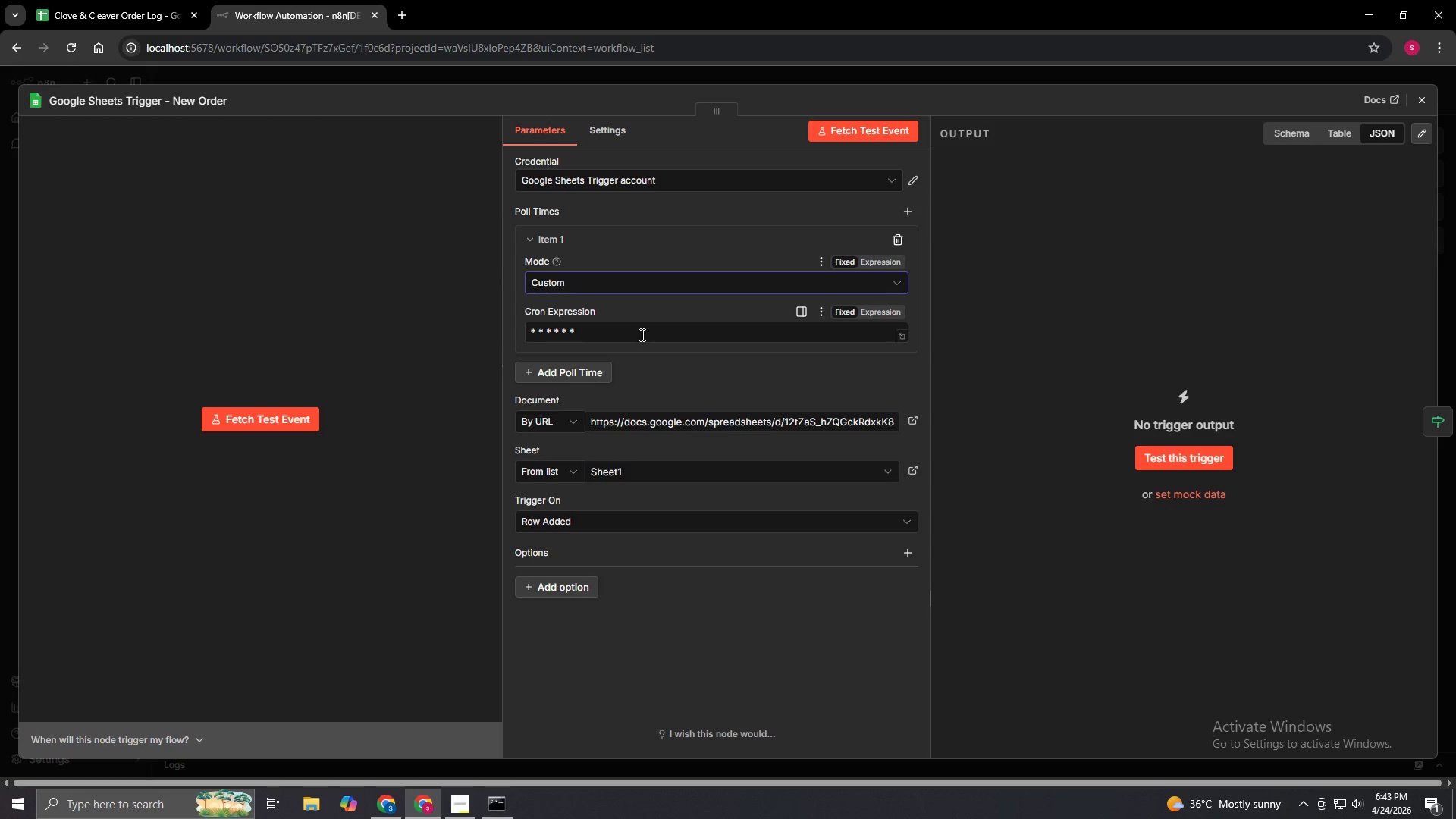 
left_click([641, 314])
 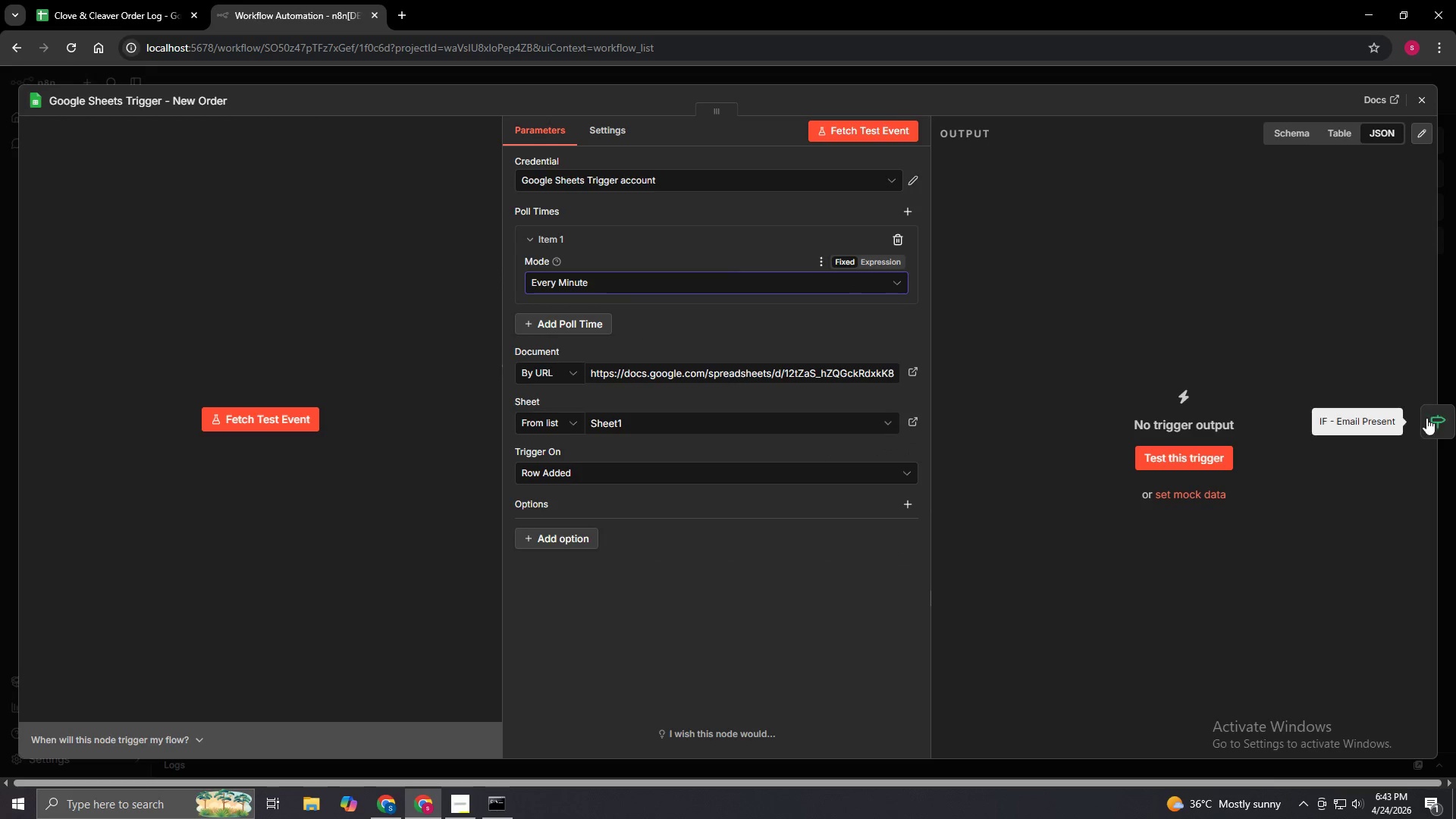 
left_click([1432, 420])
 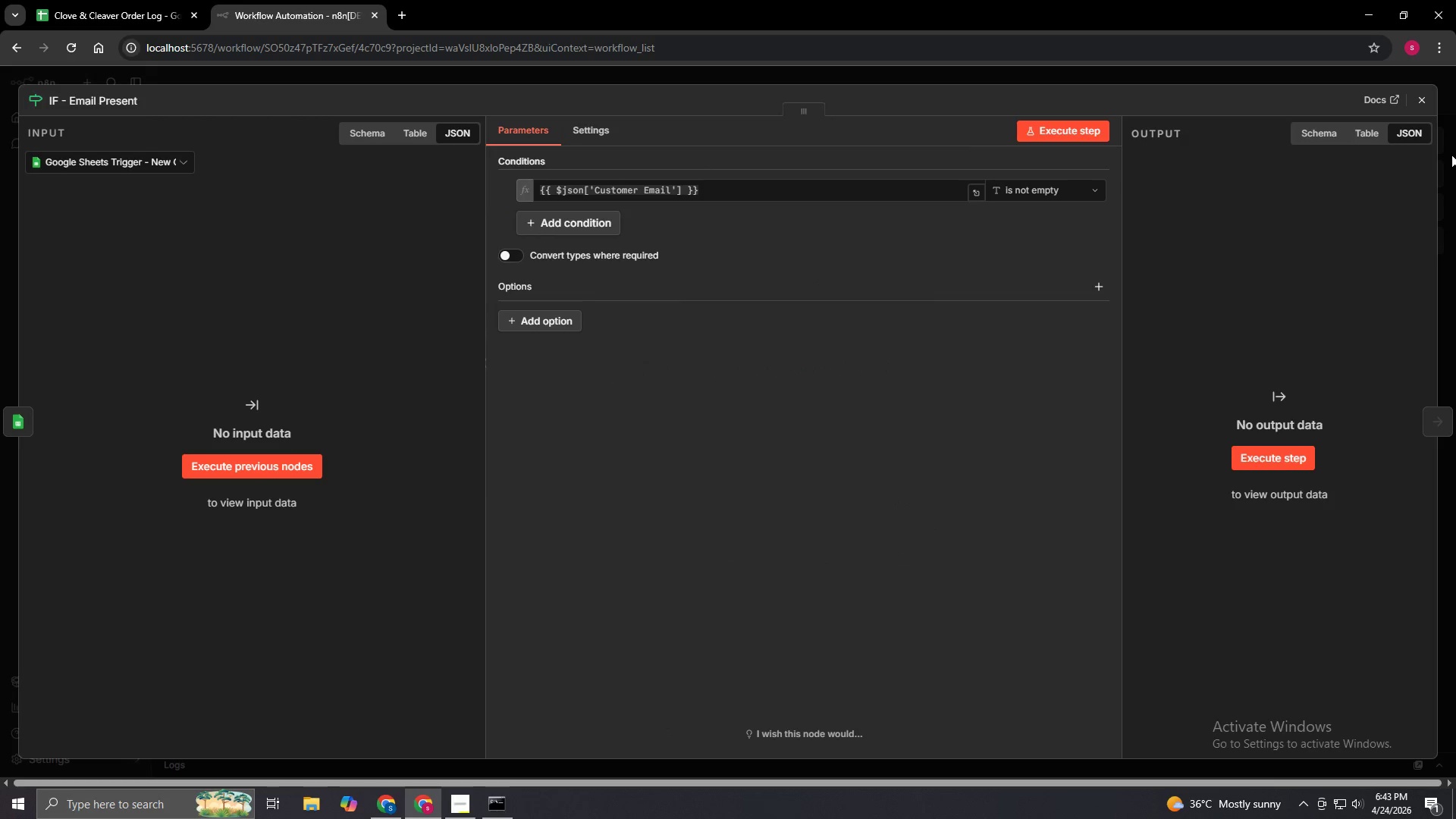 
left_click([1429, 102])
 